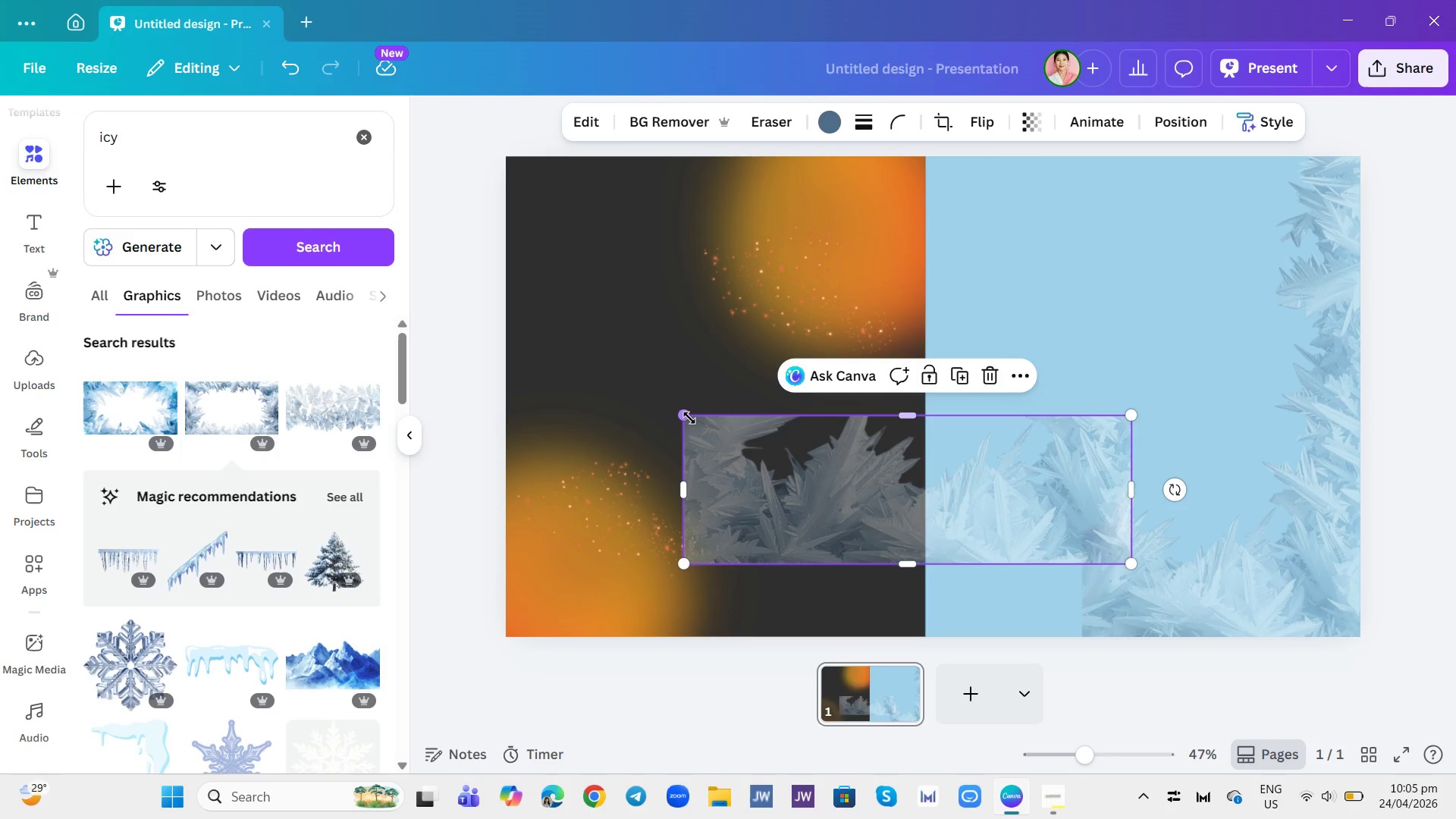 
left_click_drag(start_coordinate=[689, 417], to_coordinate=[726, 446])
 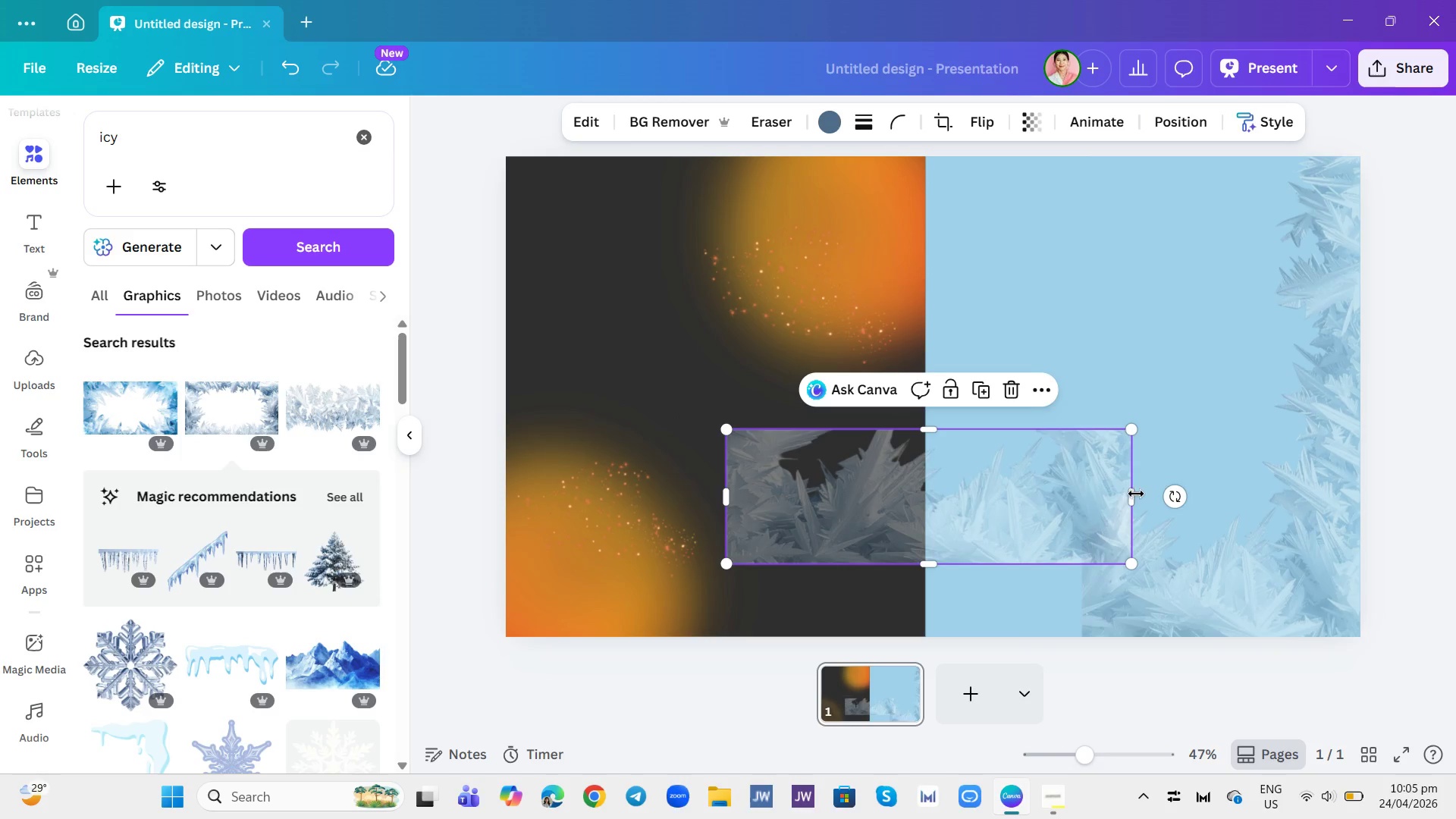 
left_click_drag(start_coordinate=[1132, 494], to_coordinate=[1047, 491])
 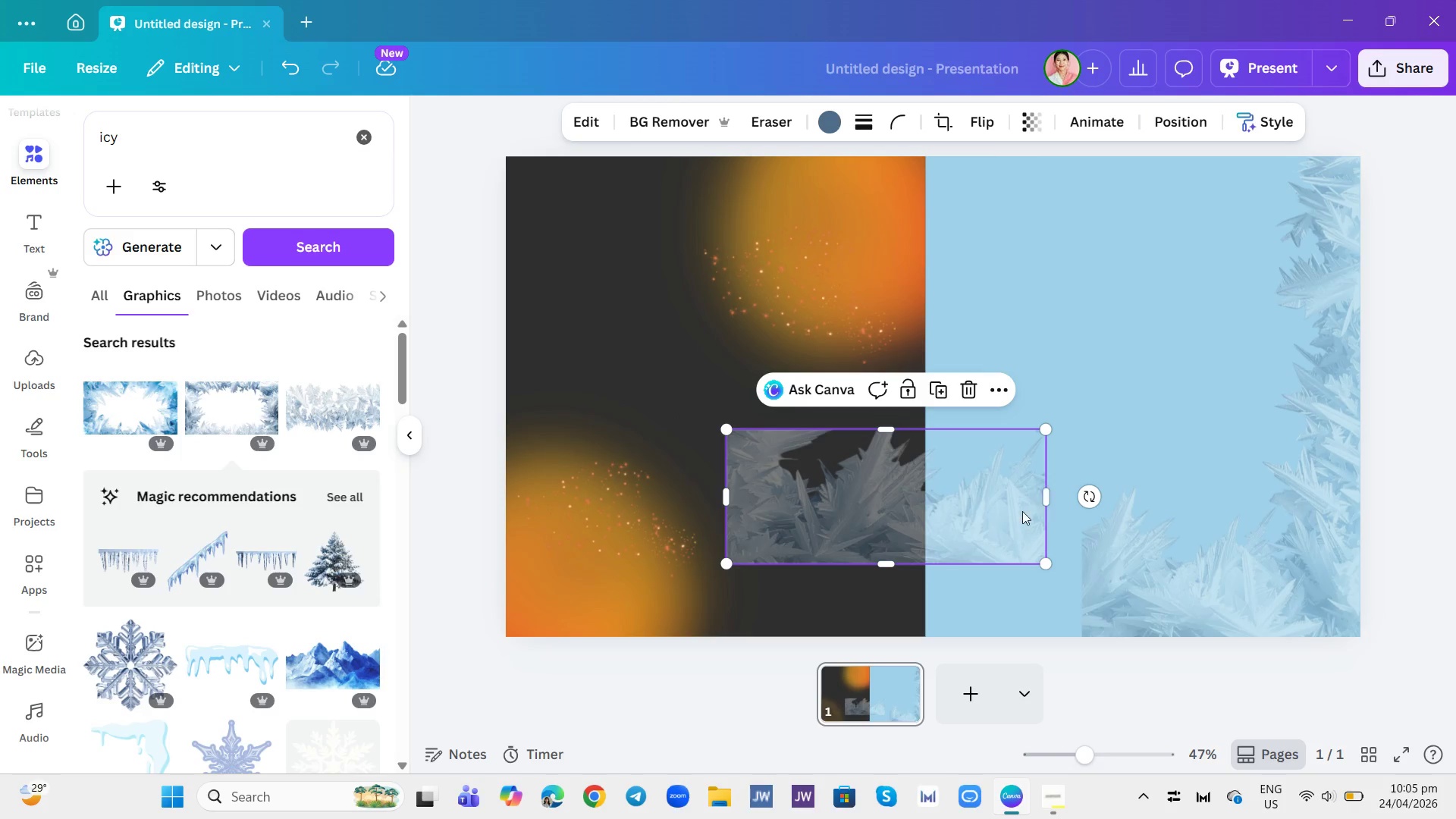 
left_click_drag(start_coordinate=[1022, 510], to_coordinate=[1072, 572])
 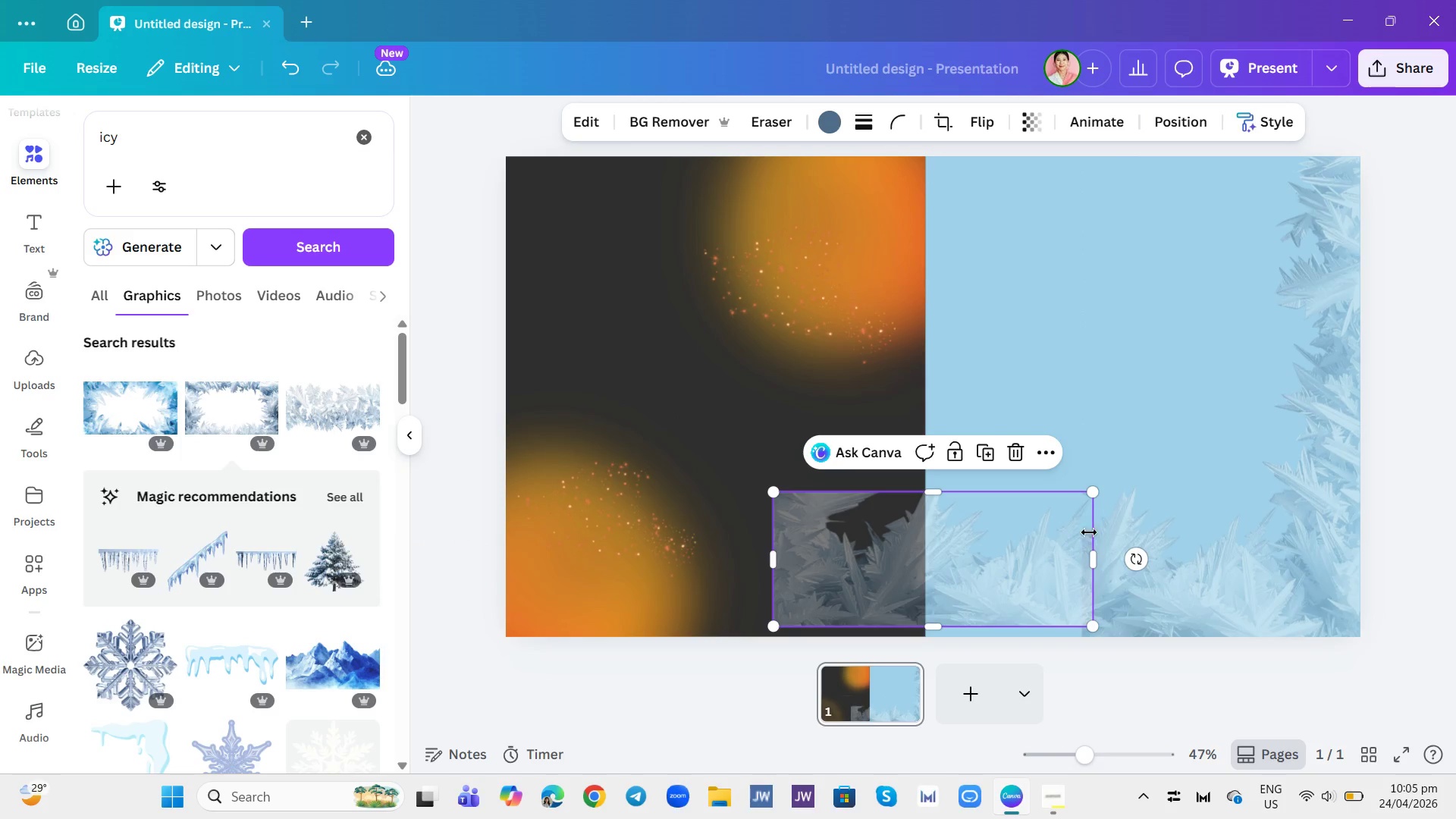 
left_click_drag(start_coordinate=[1094, 543], to_coordinate=[1046, 544])
 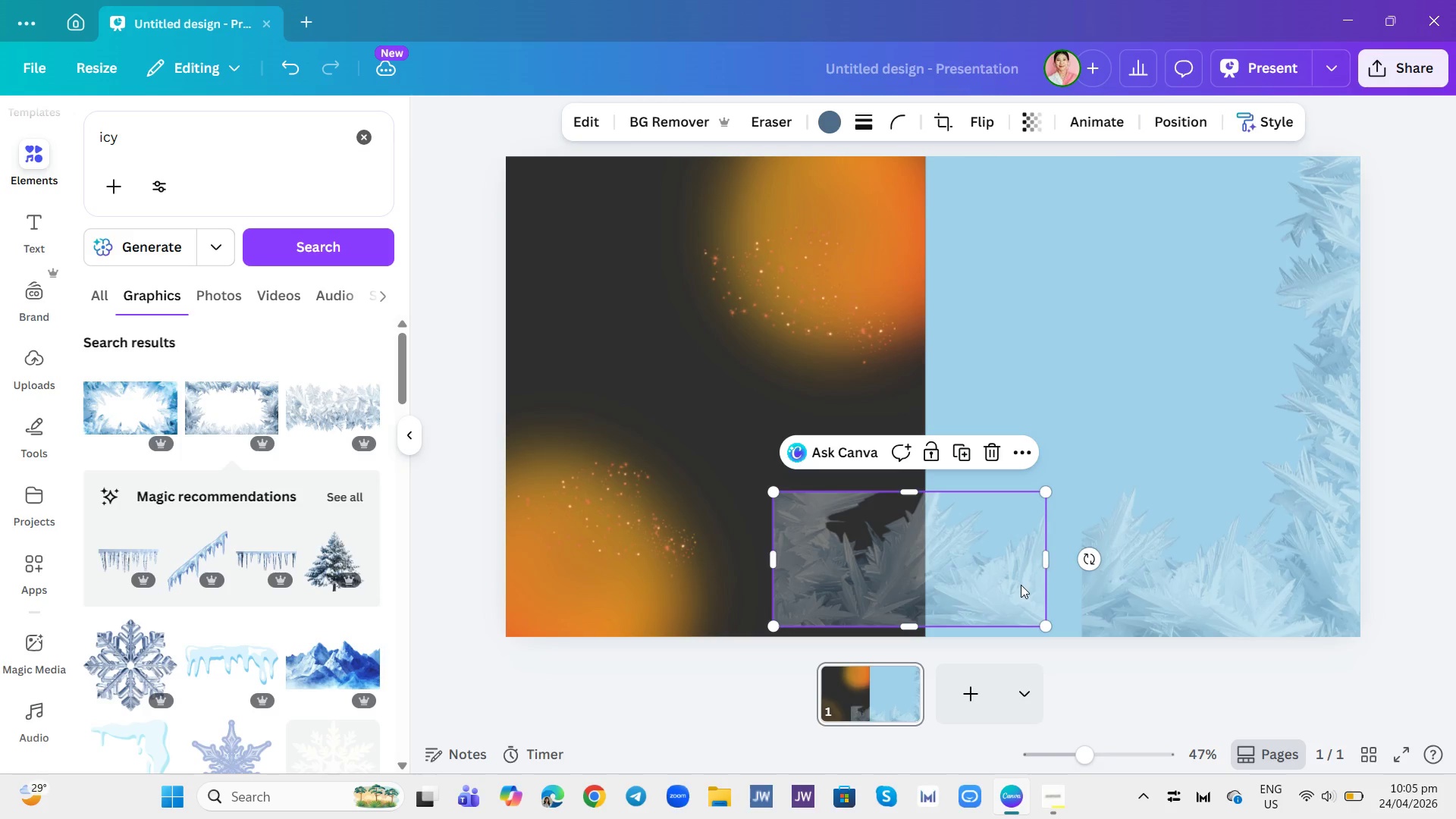 
left_click_drag(start_coordinate=[1020, 584], to_coordinate=[1052, 595])
 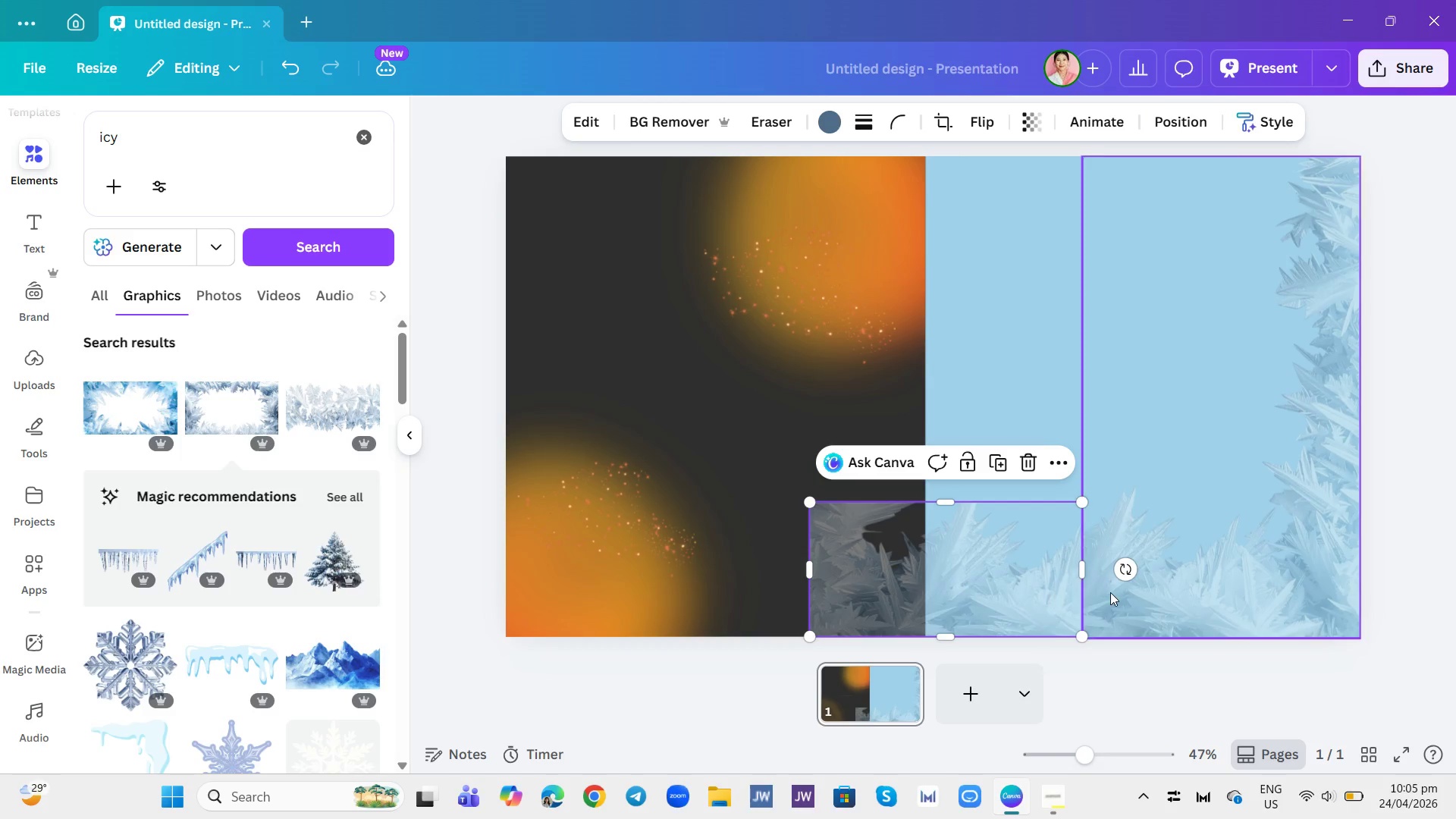 
left_click([1110, 592])
 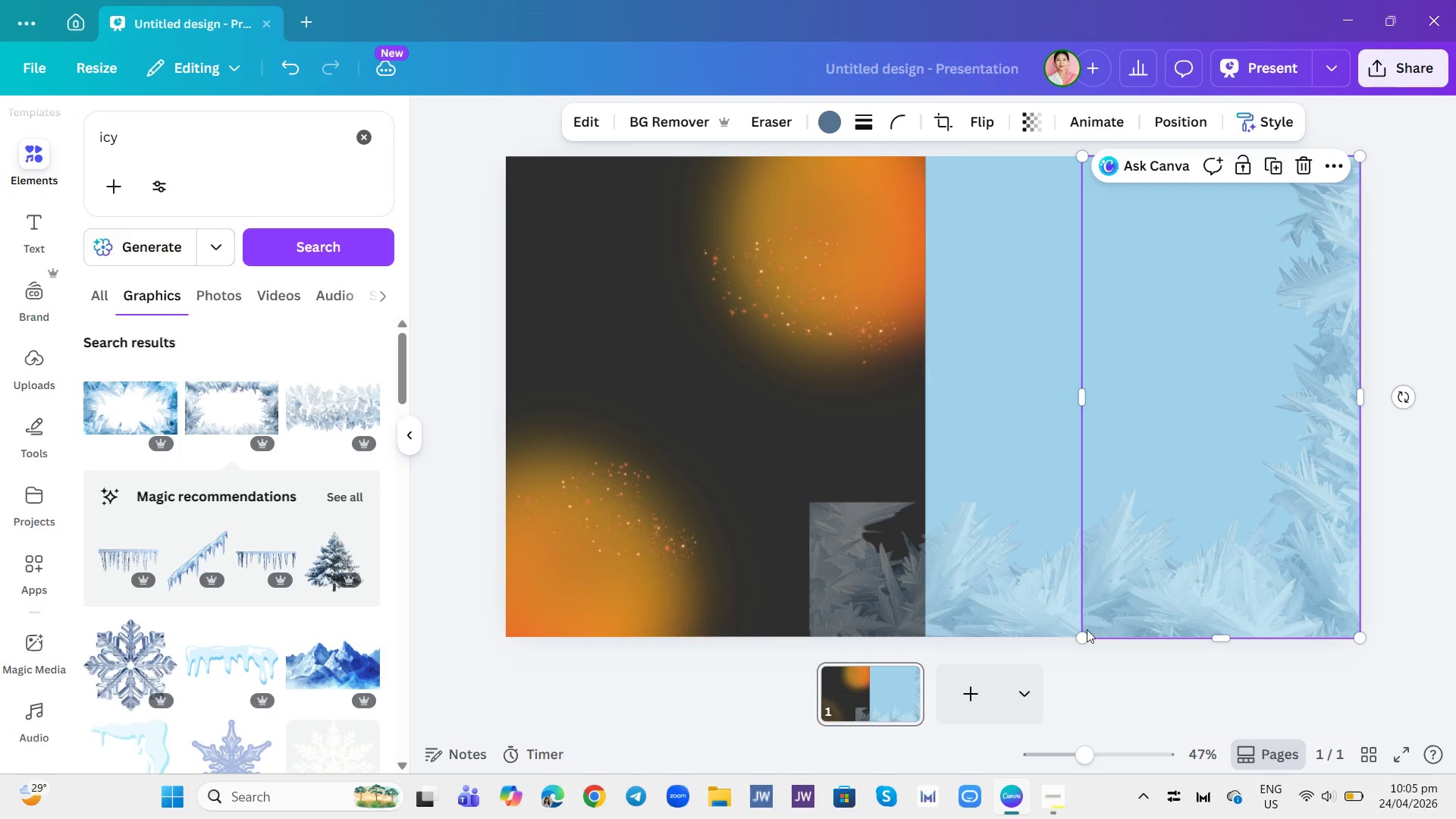 
left_click([1056, 619])
 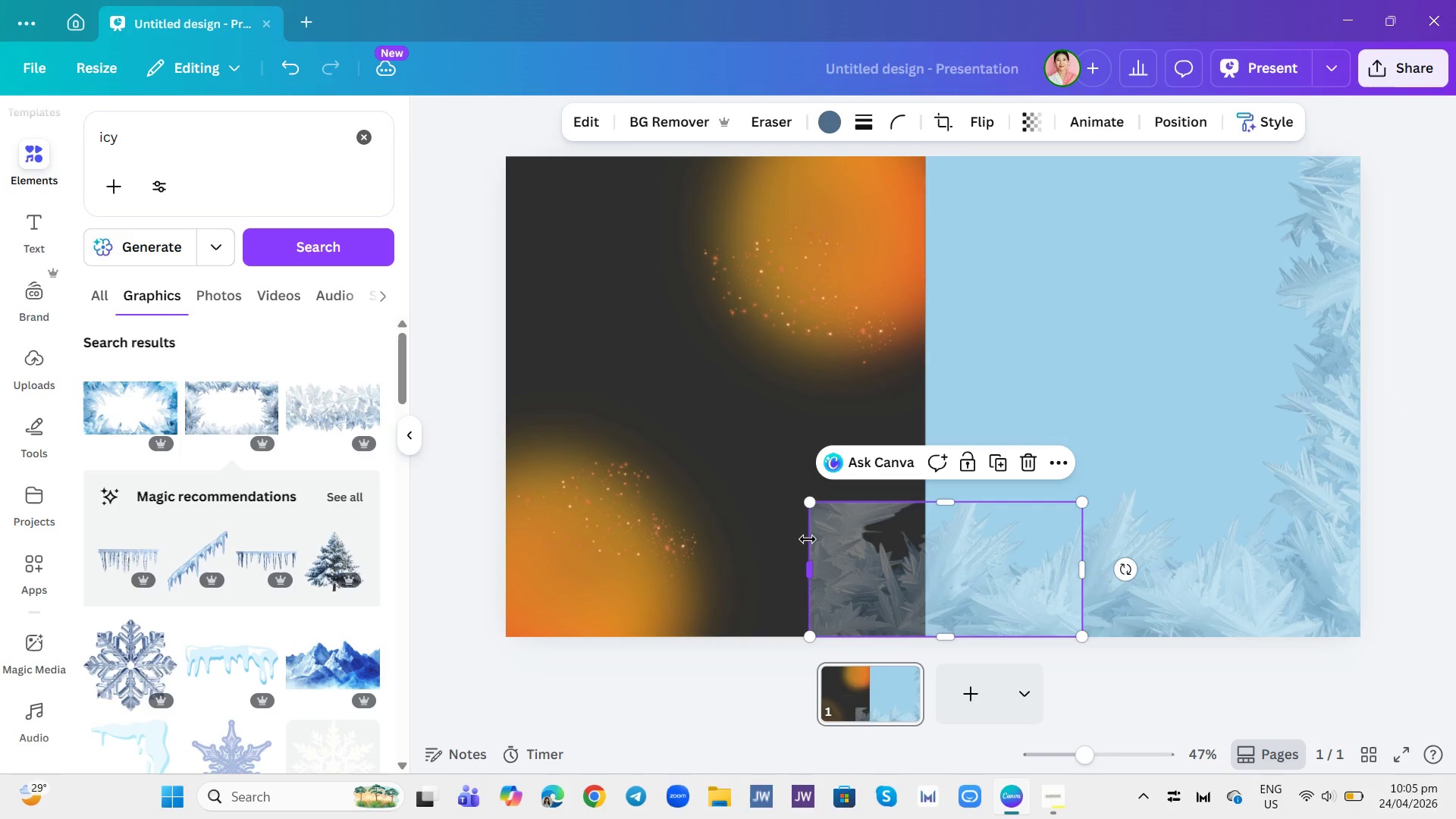 
left_click_drag(start_coordinate=[792, 588], to_coordinate=[807, 593])
 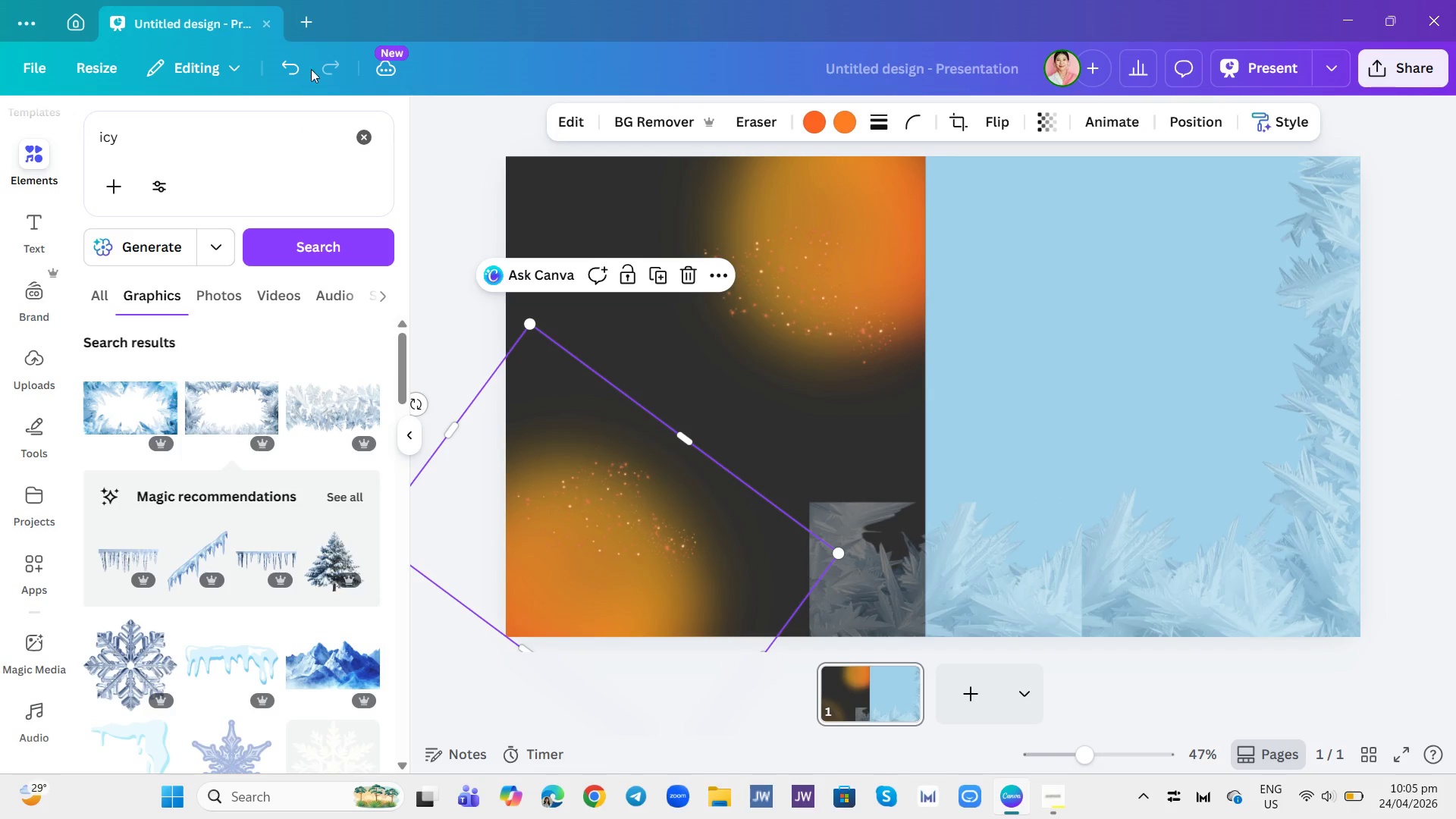 
left_click([299, 69])
 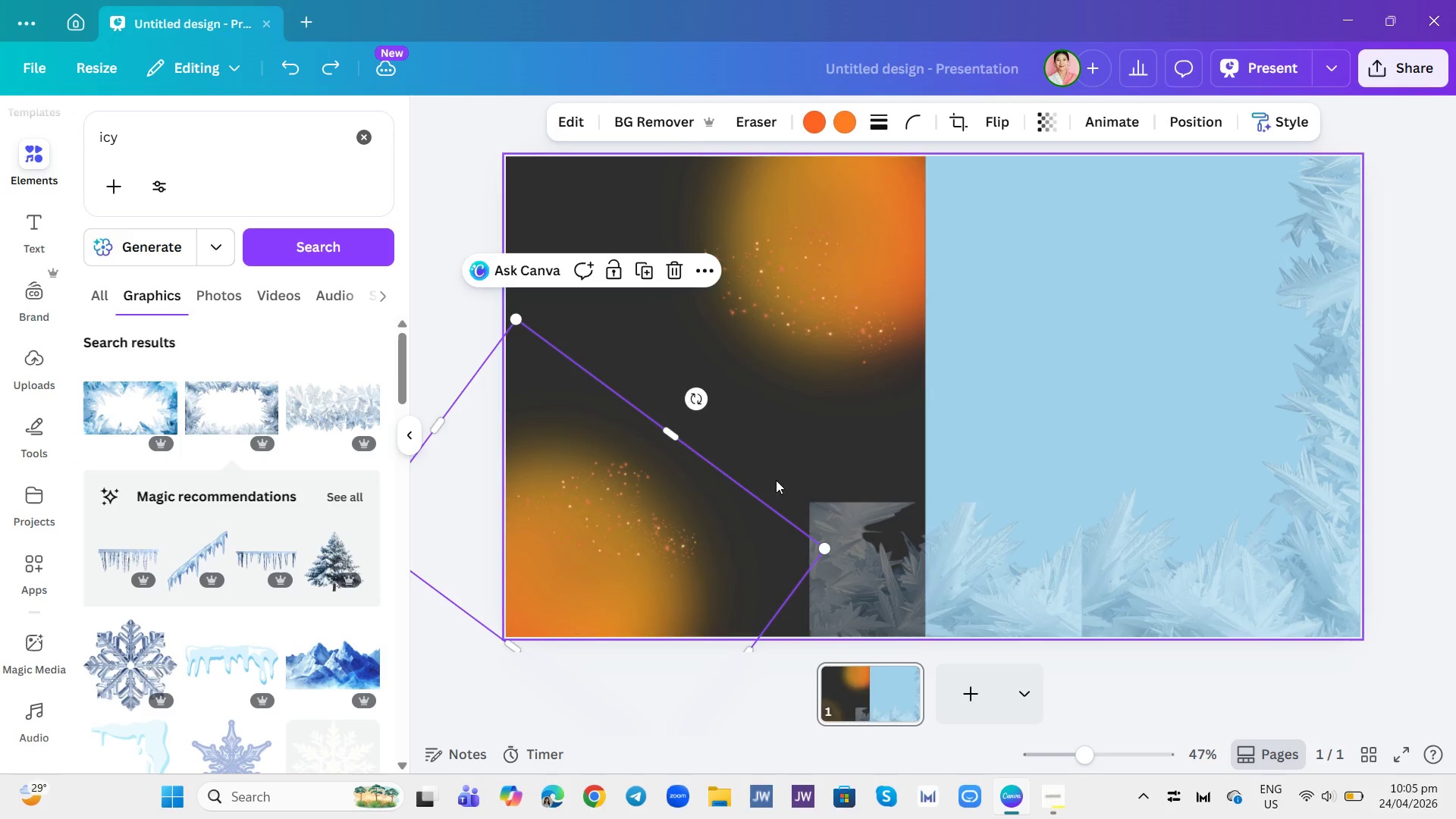 
left_click([826, 524])
 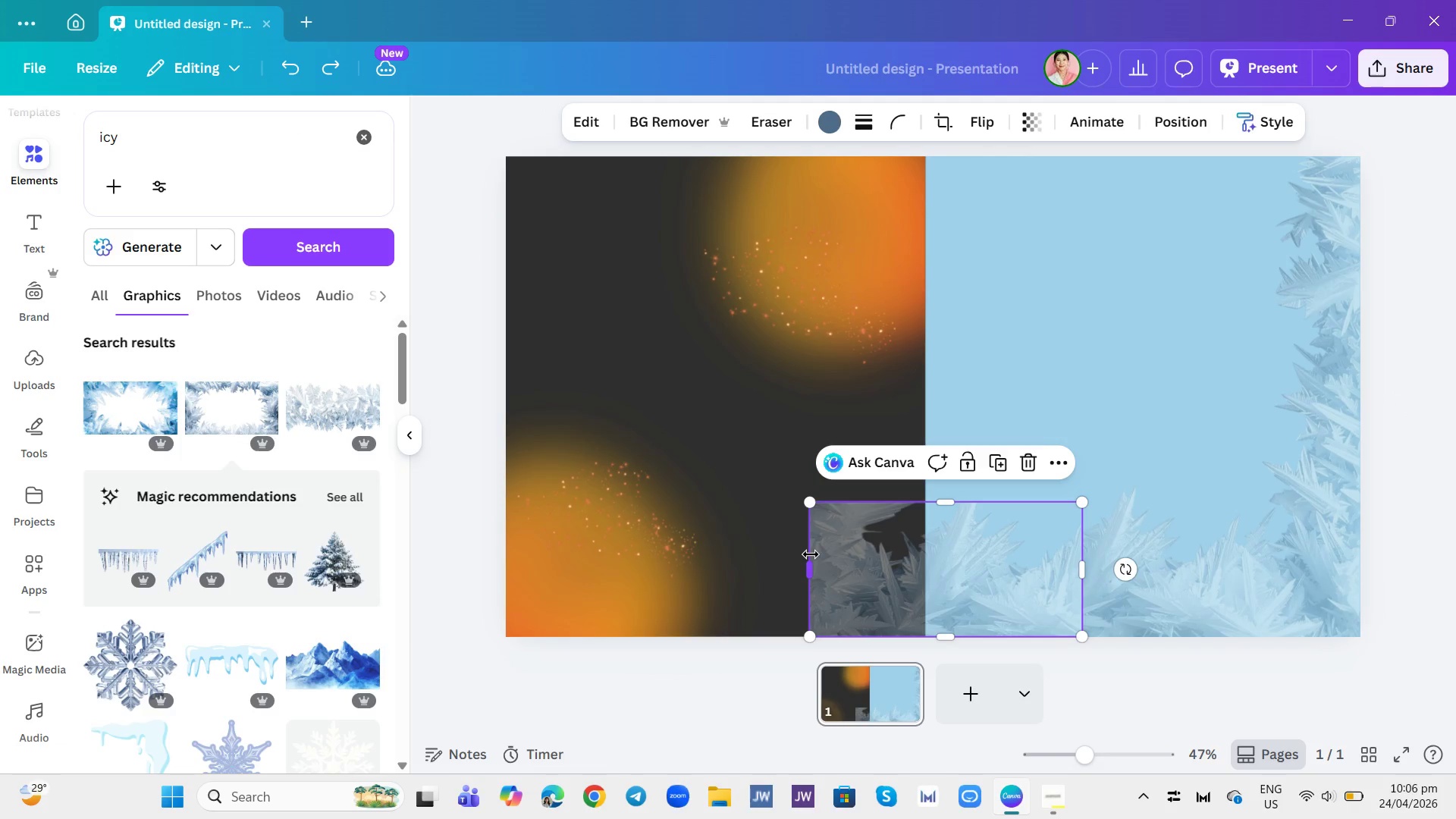 
left_click_drag(start_coordinate=[811, 554], to_coordinate=[927, 560])
 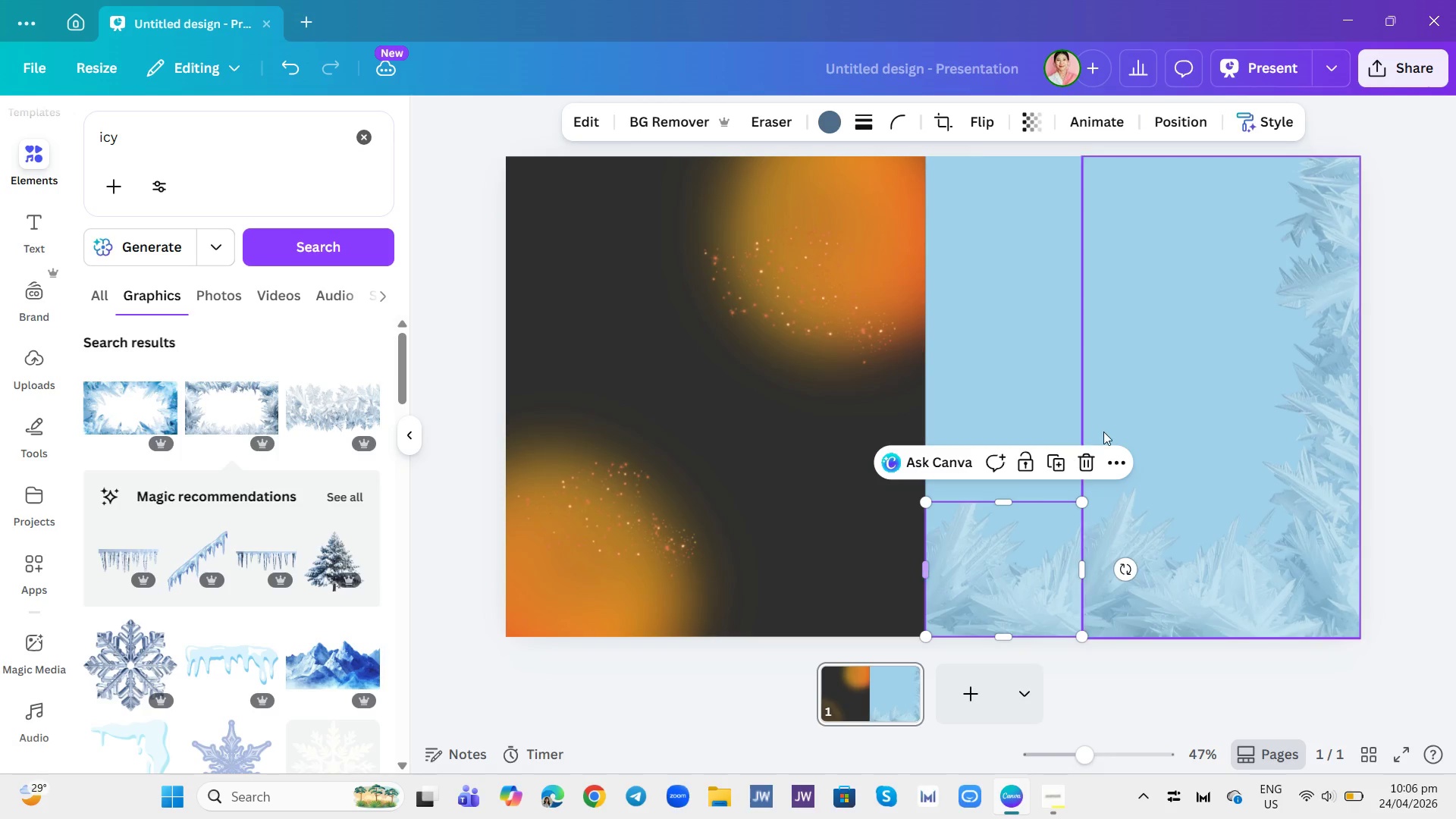 
left_click([1103, 431])
 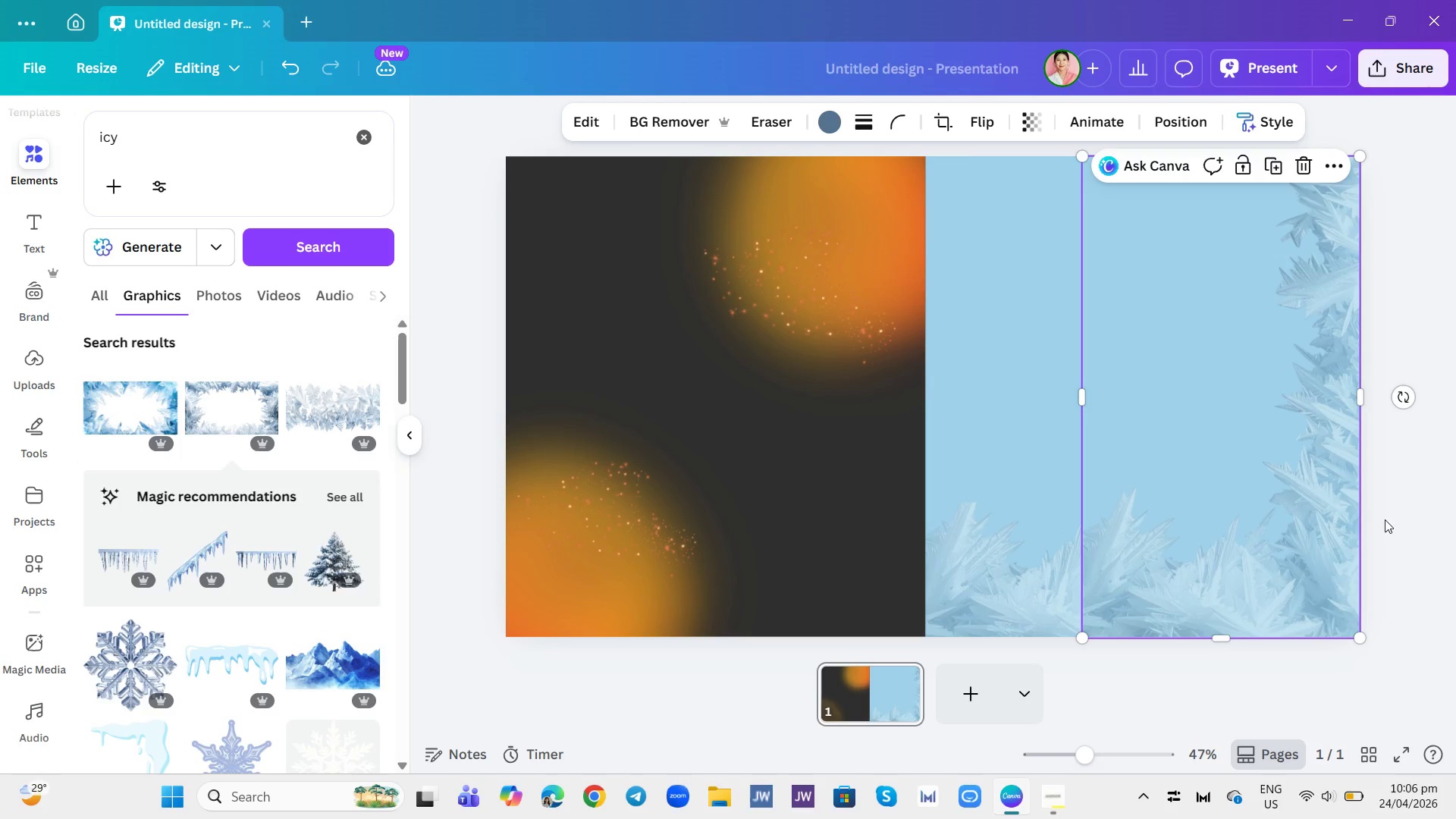 
left_click([1455, 540])
 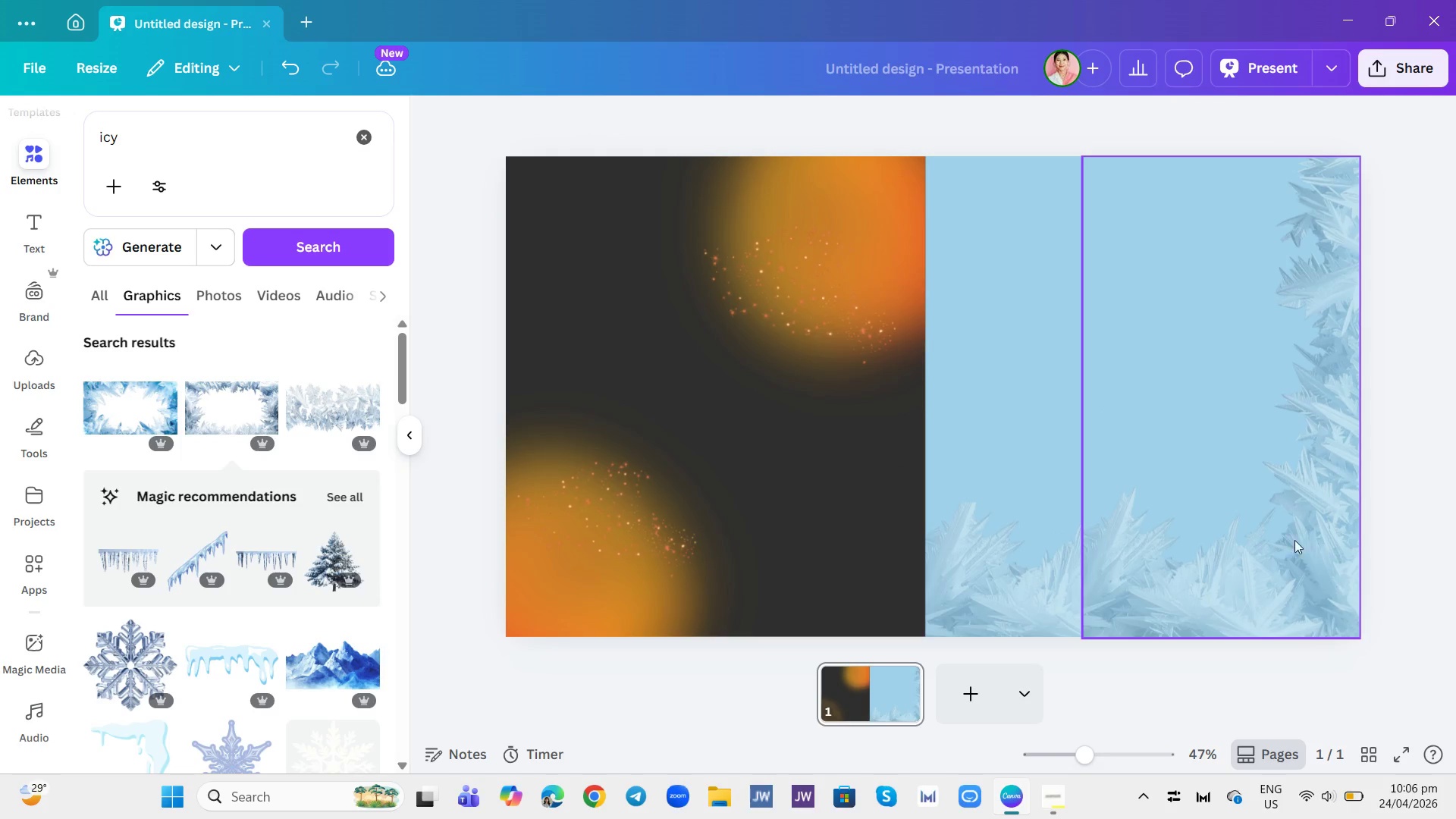 
left_click([1133, 541])
 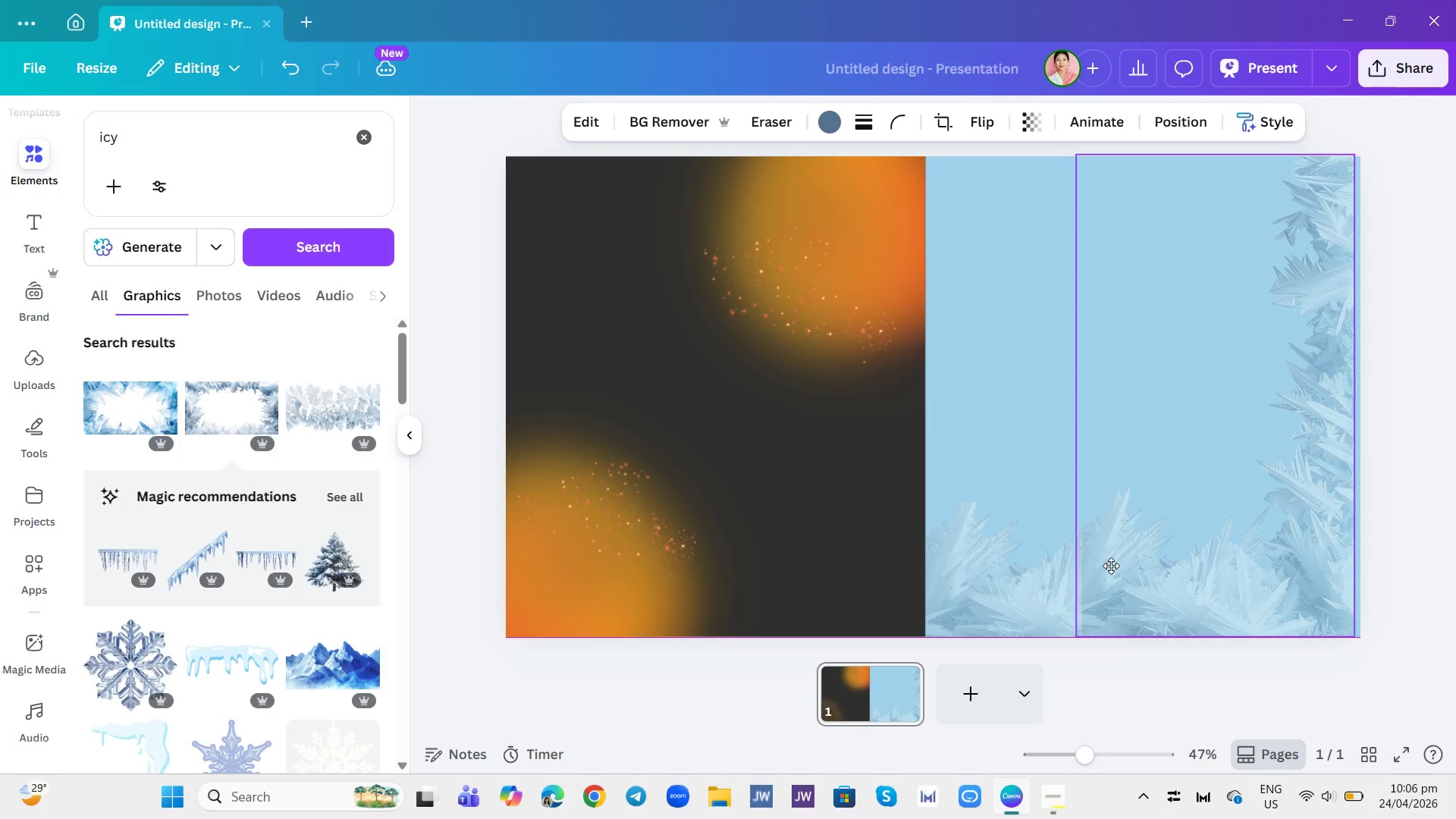 
left_click([1084, 594])
 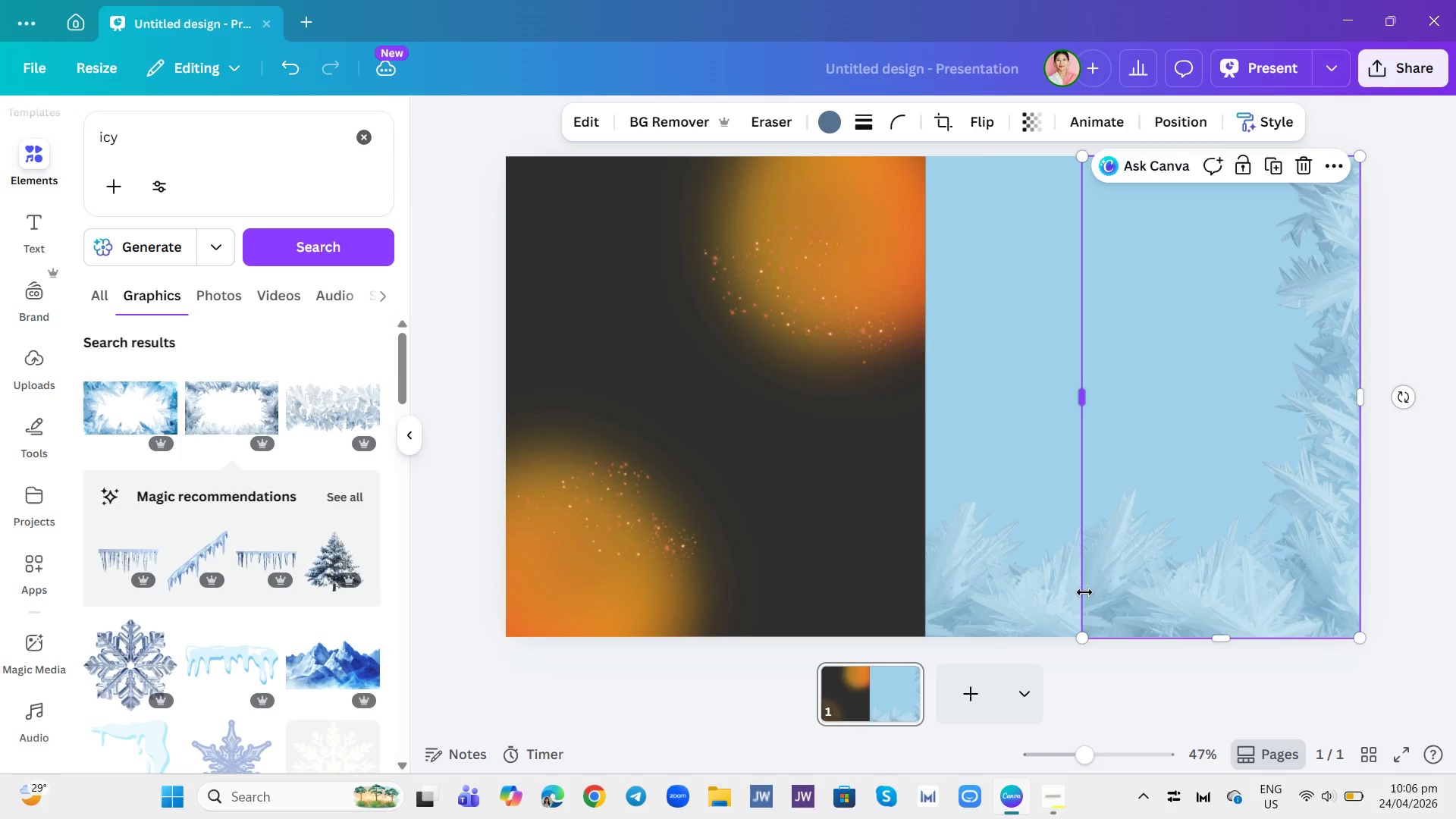 
left_click_drag(start_coordinate=[1084, 592], to_coordinate=[1072, 594])
 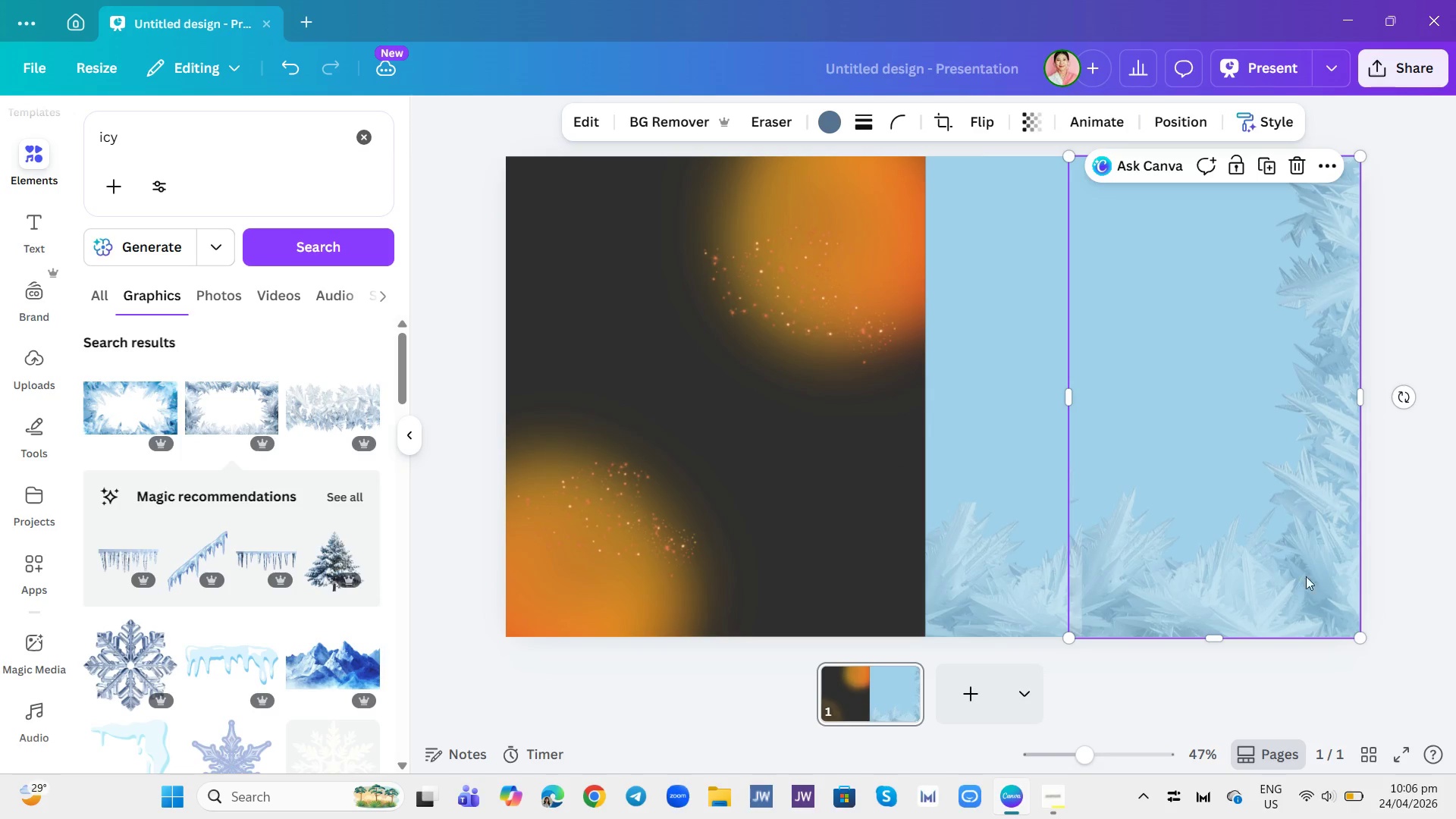 
double_click([1395, 576])
 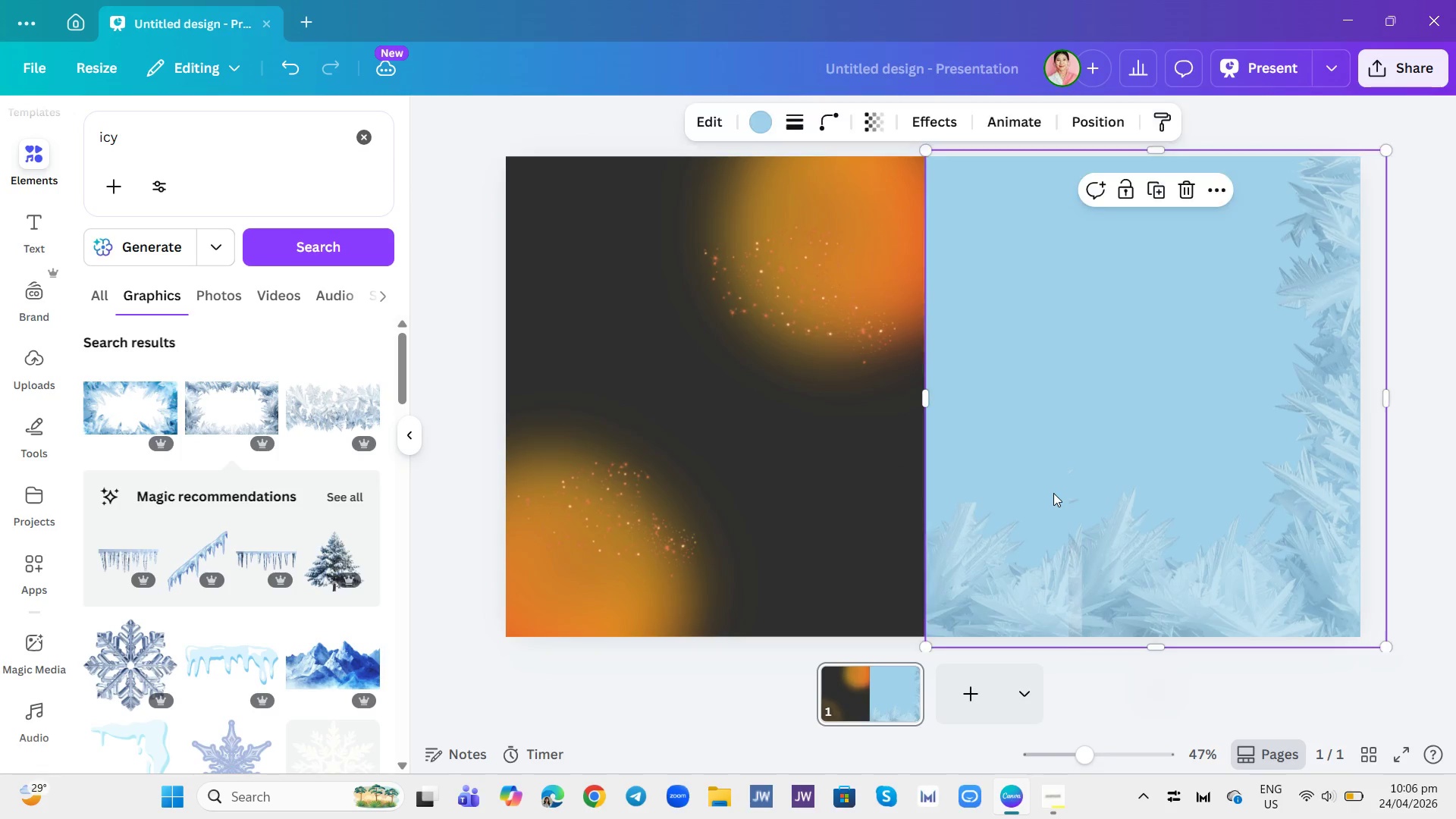 
double_click([1073, 491])
 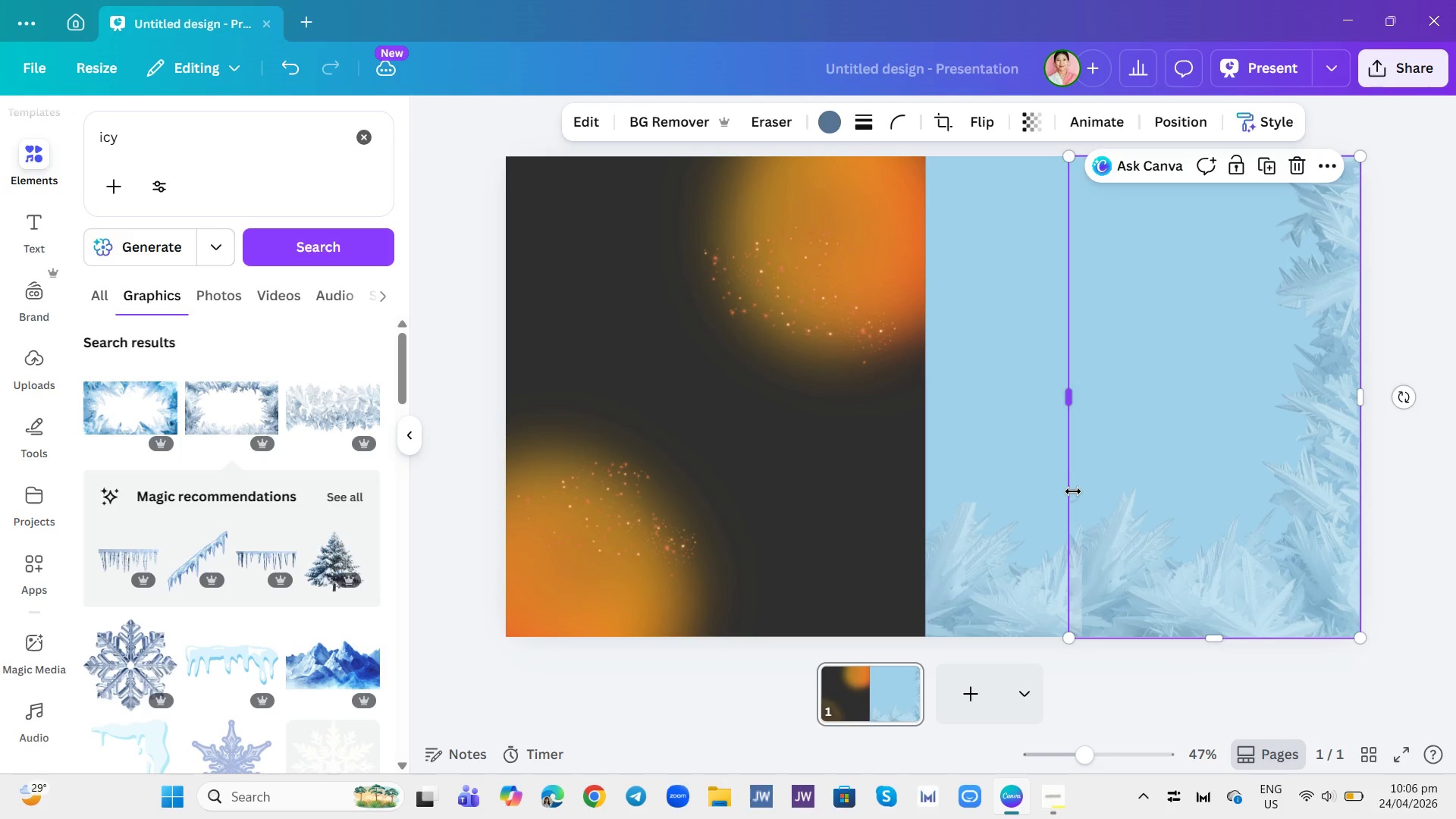 
left_click_drag(start_coordinate=[1073, 491], to_coordinate=[1083, 494])
 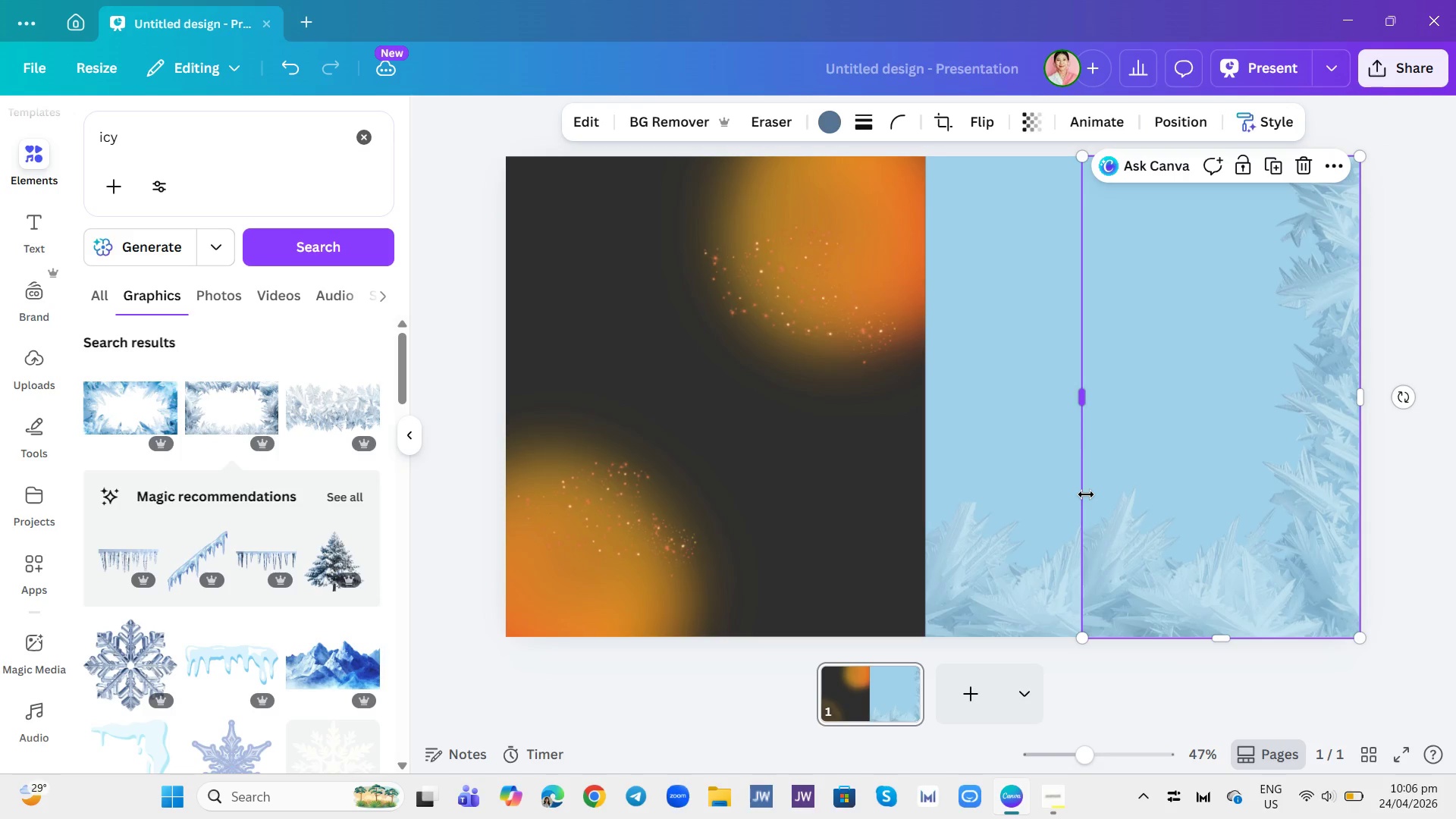 
left_click([1086, 494])
 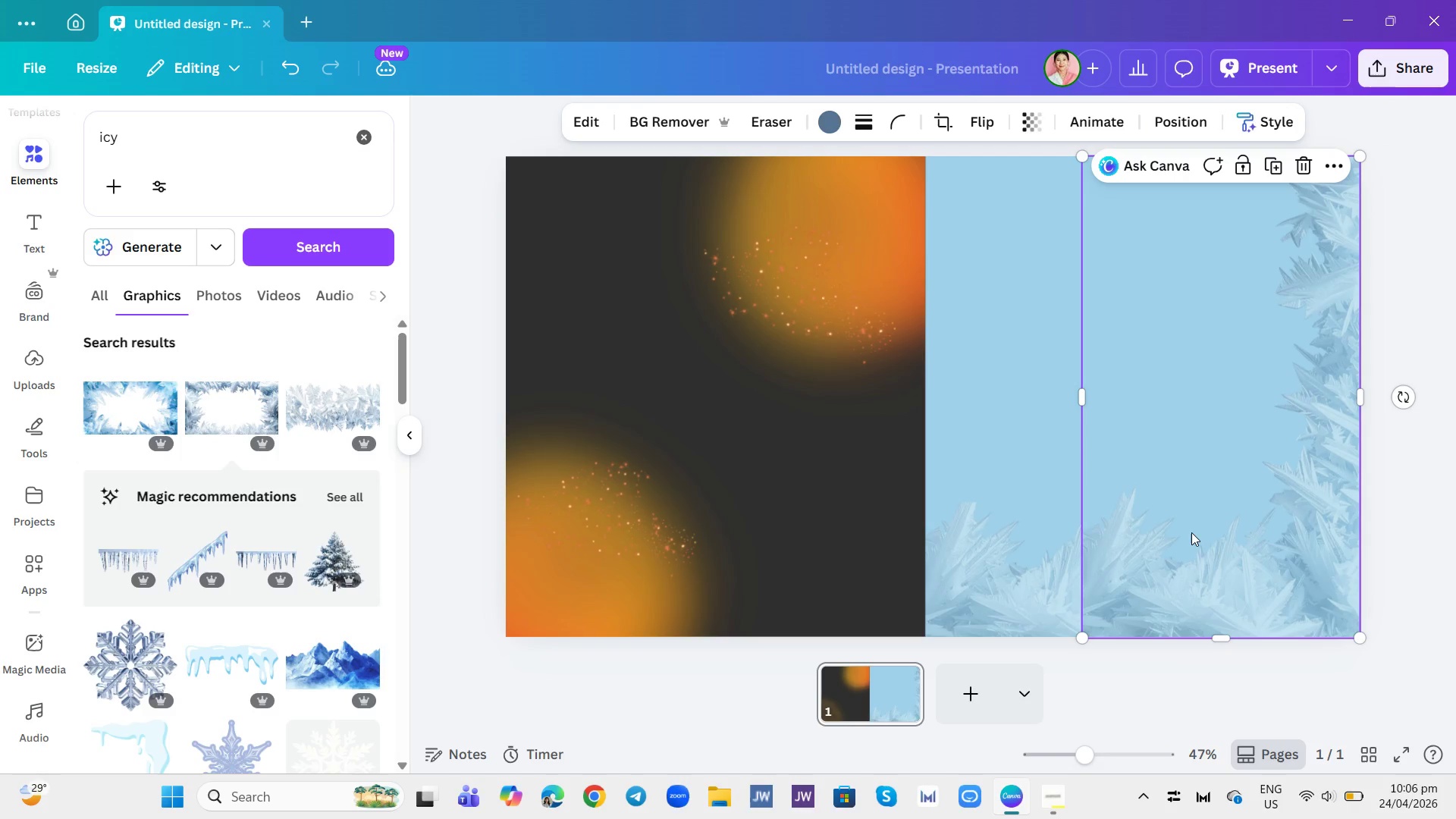 
double_click([1191, 532])
 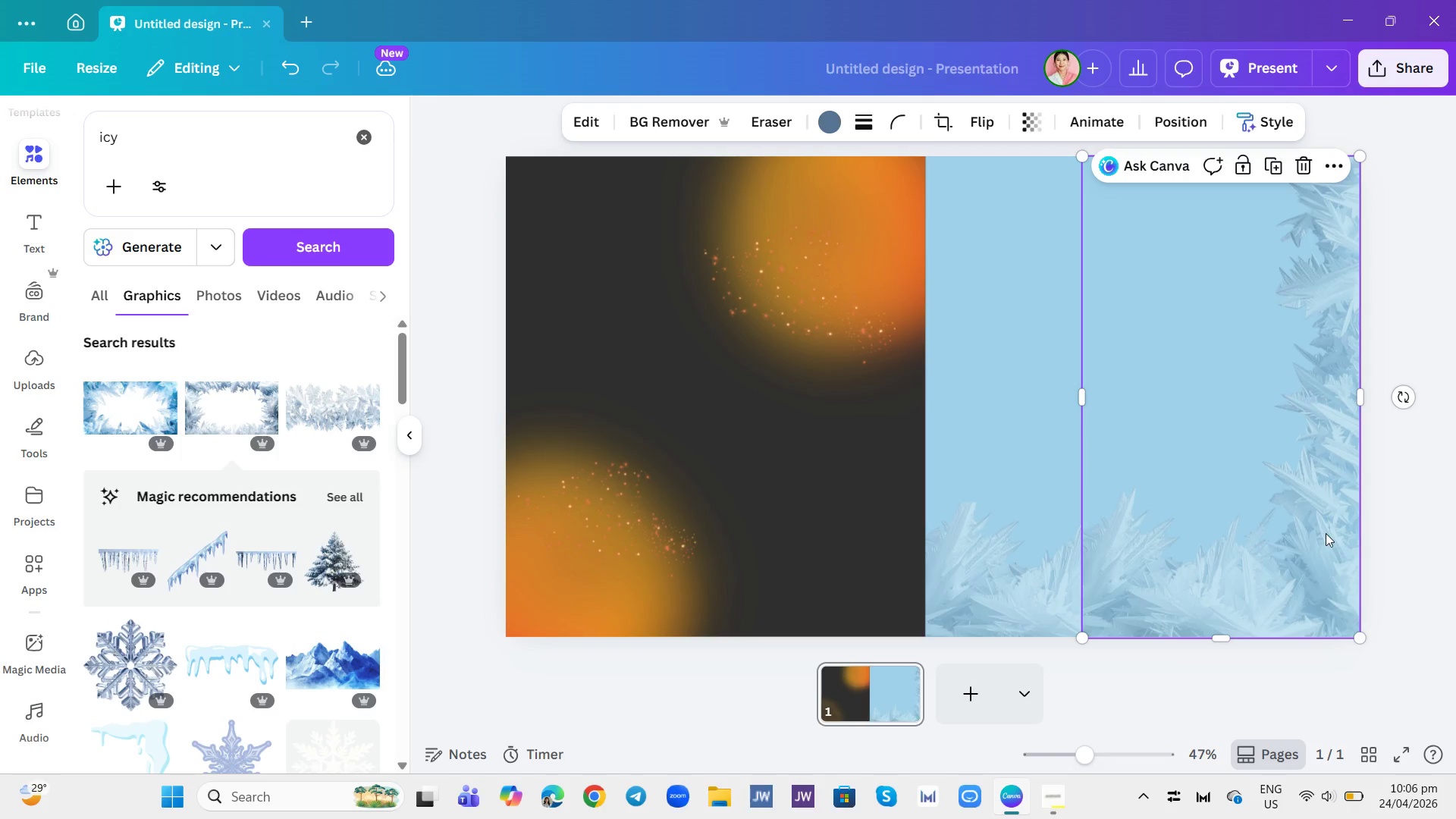 
triple_click([1326, 533])
 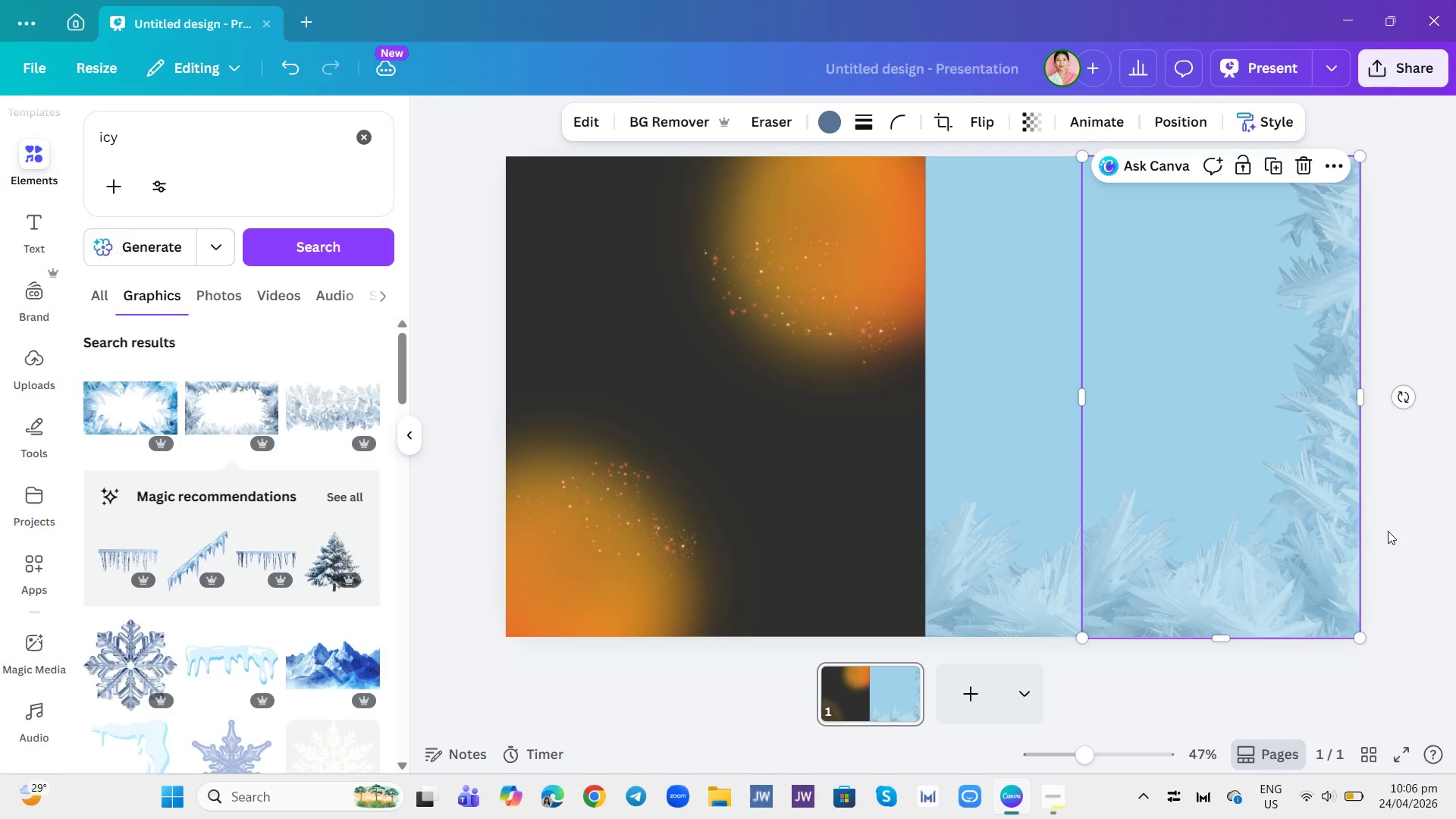 
triple_click([1411, 528])
 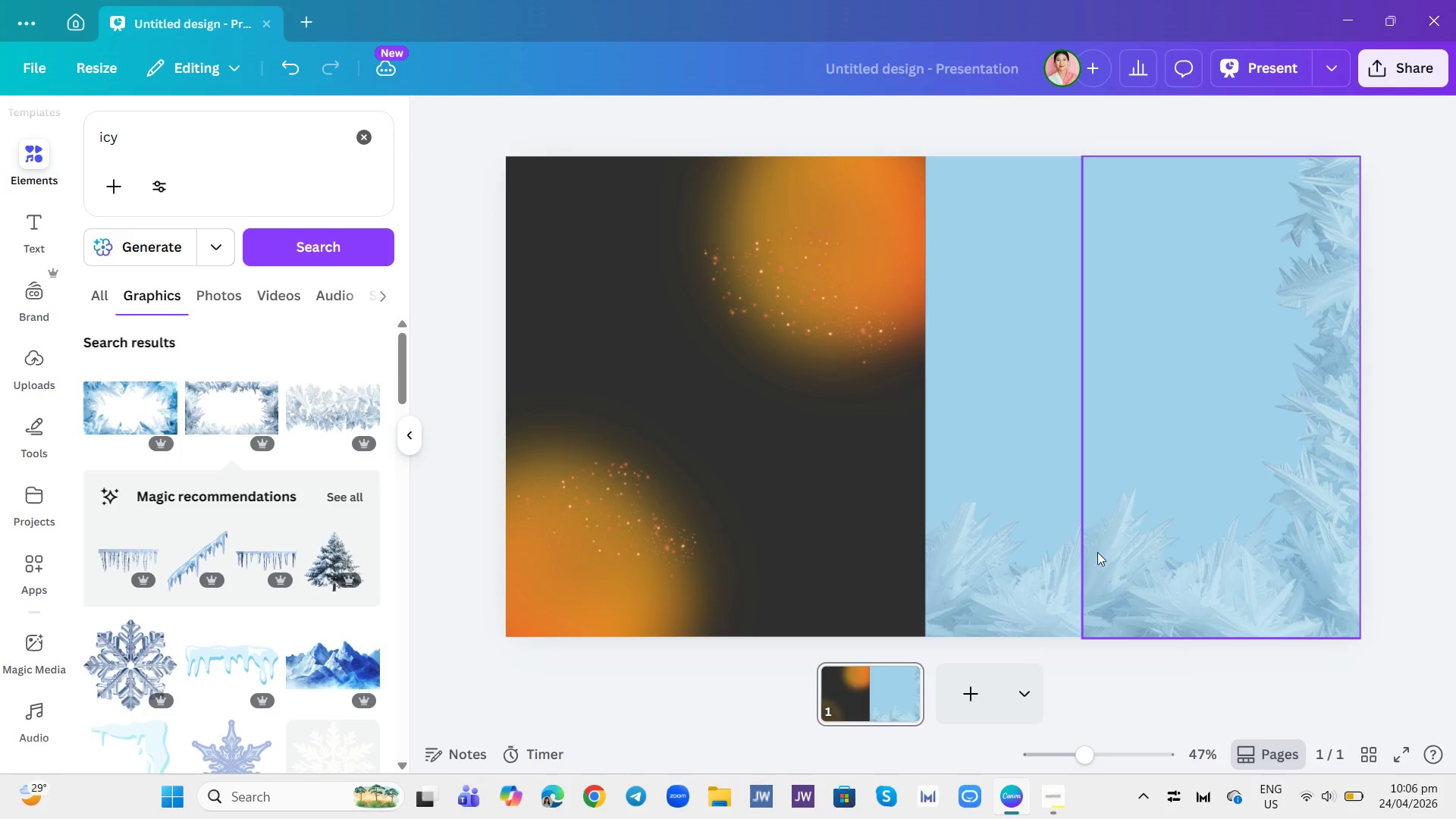 
left_click([1066, 557])
 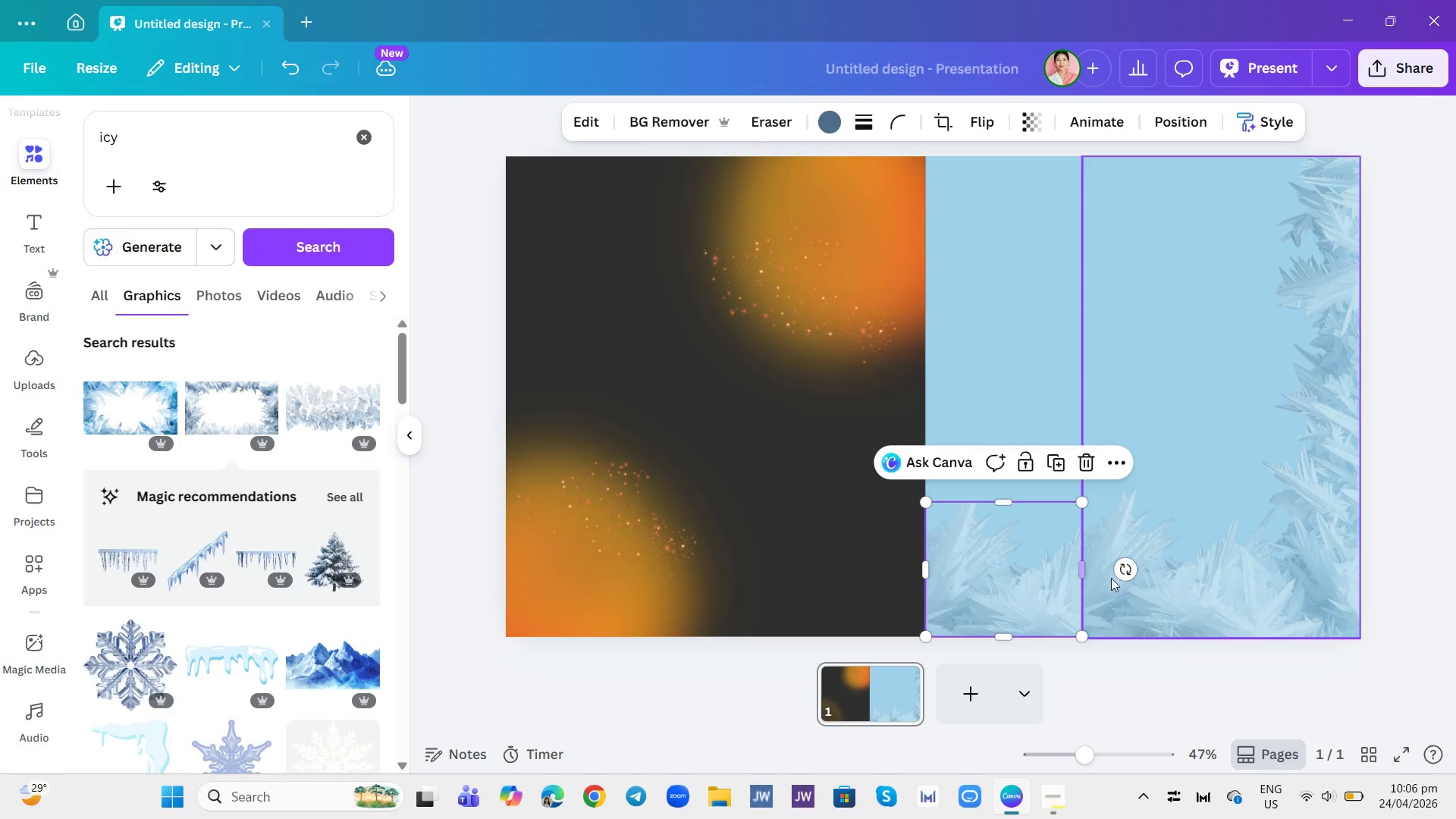 
left_click([1118, 582])
 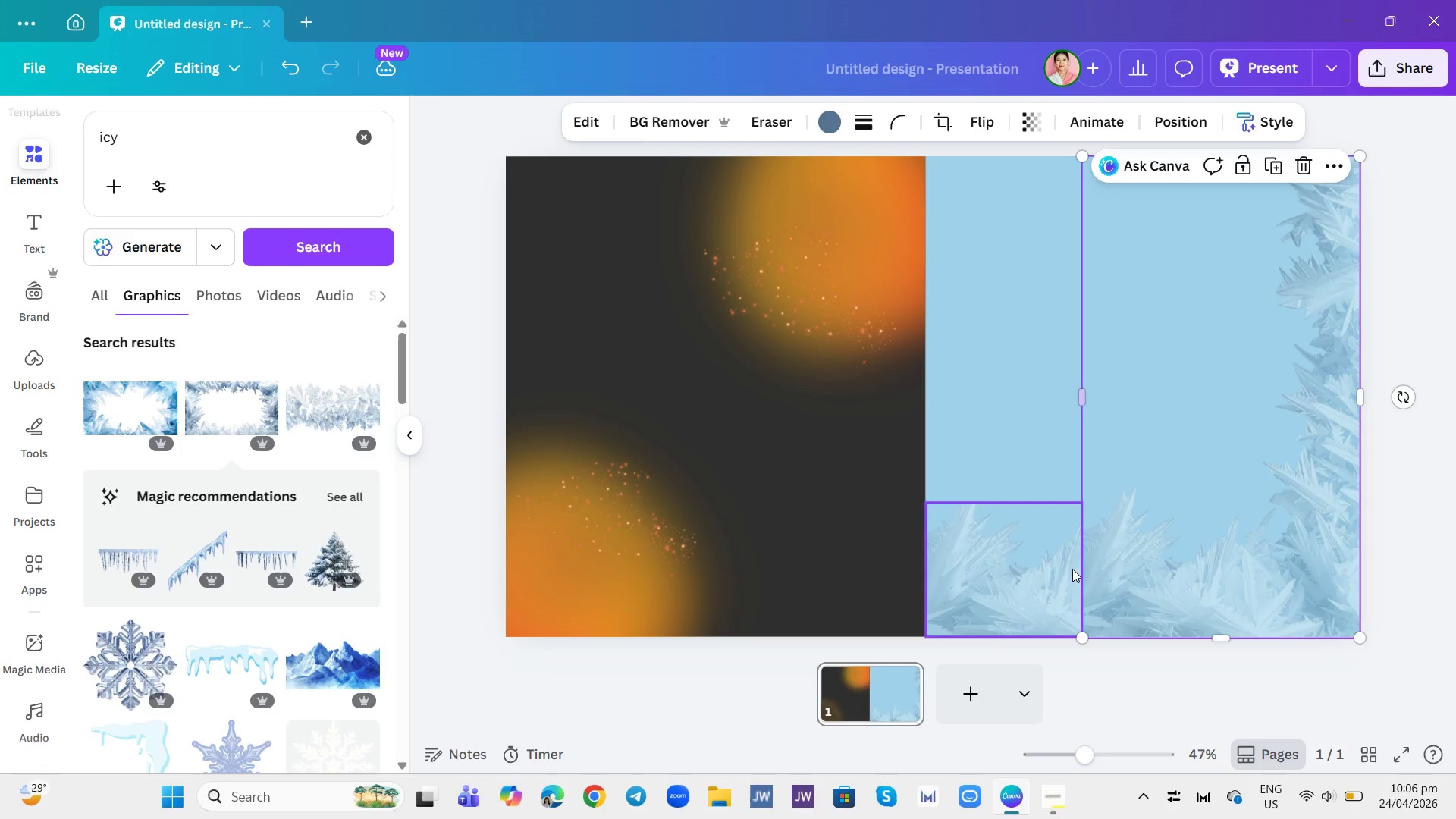 
left_click([1455, 524])
 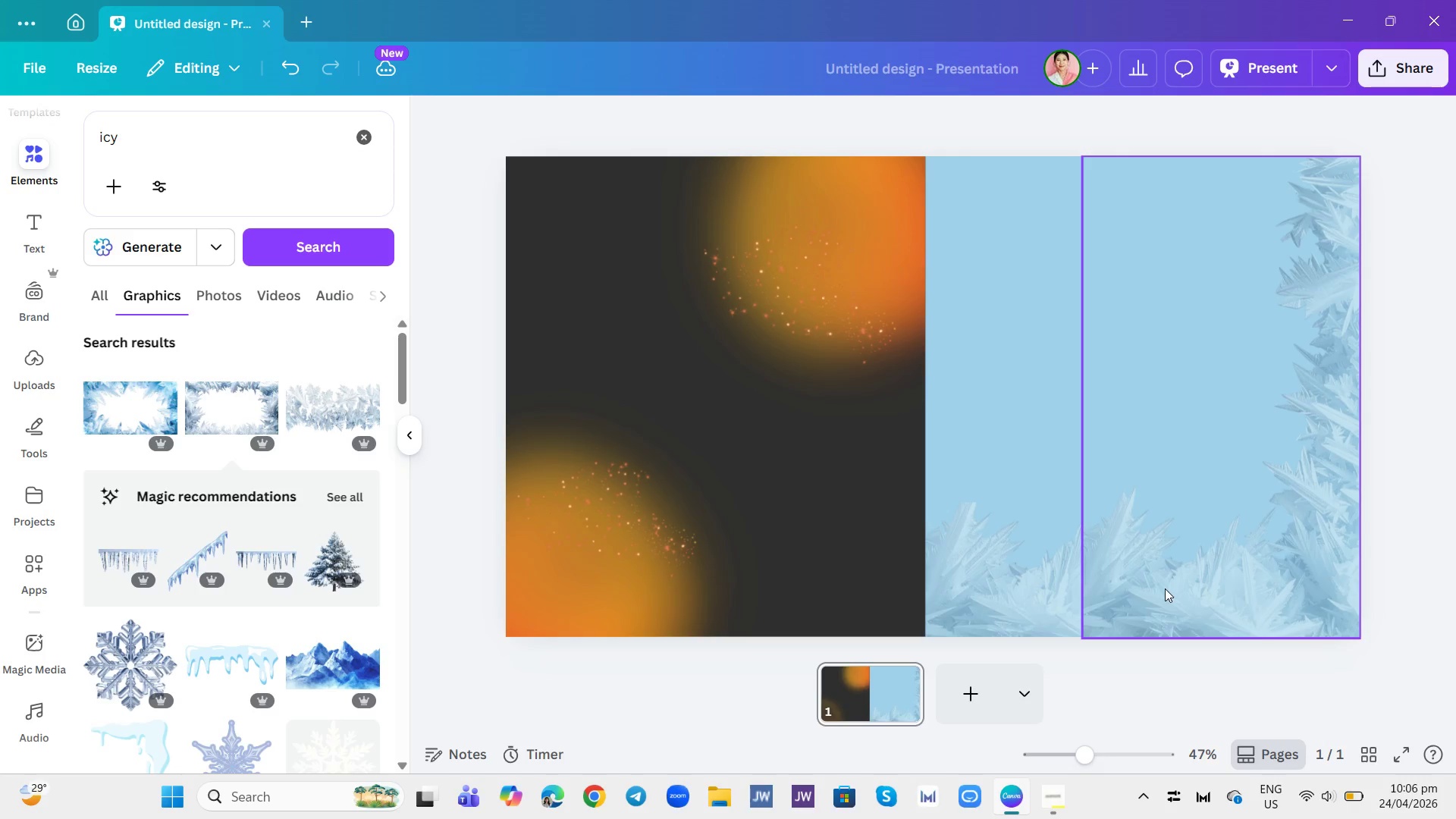 
left_click([1070, 616])
 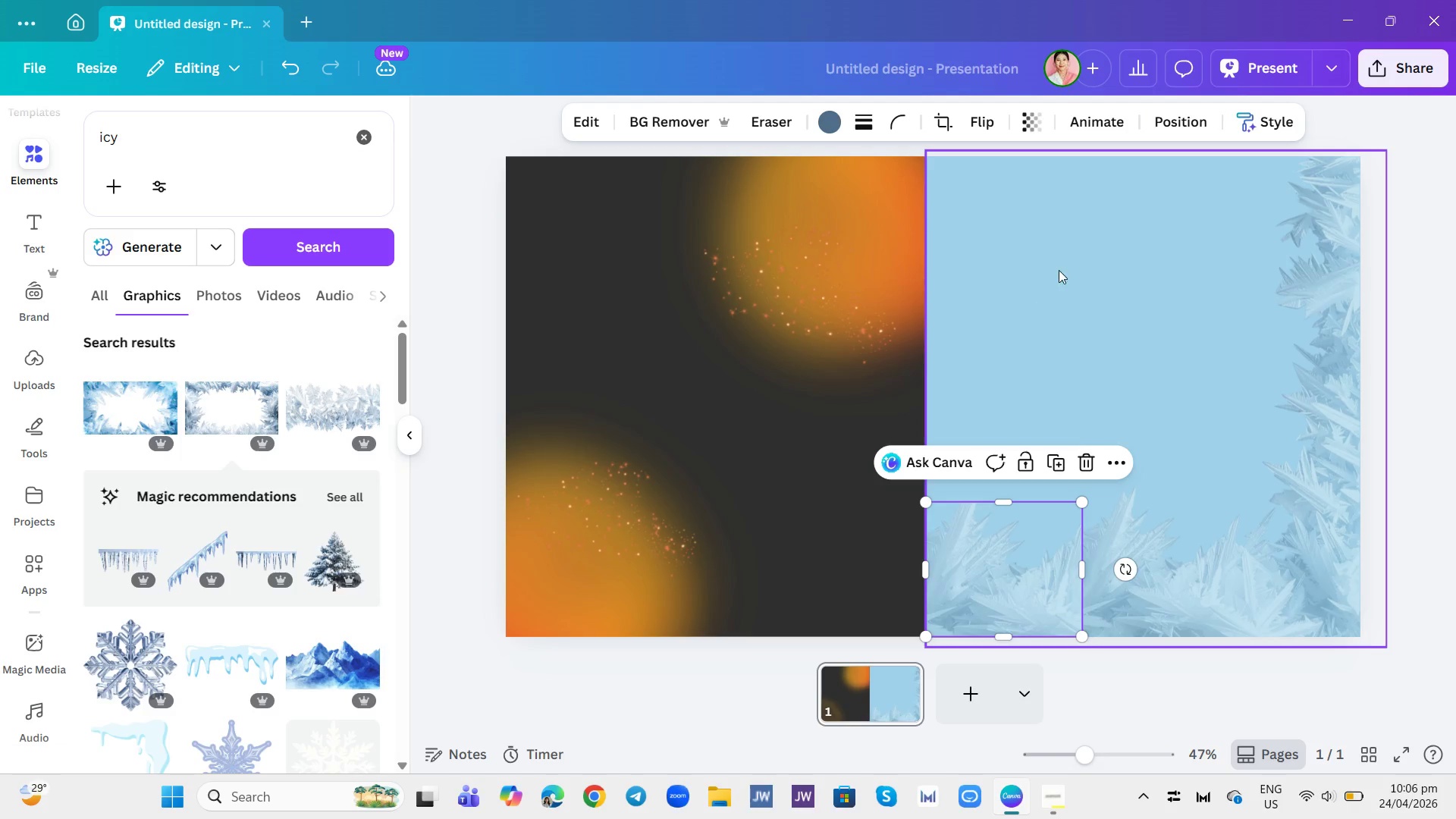 
left_click([1249, 591])
 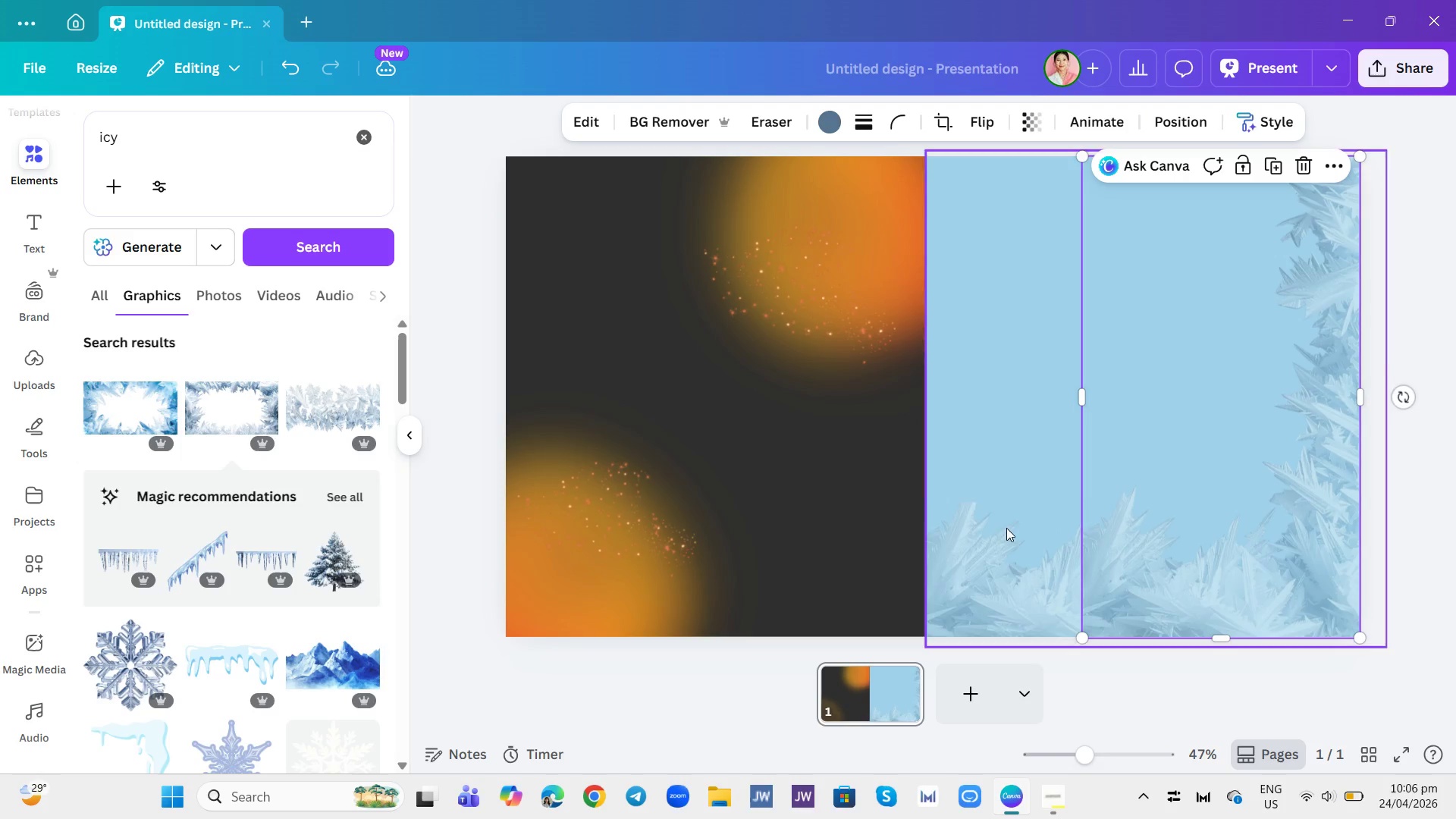 
left_click([1015, 575])
 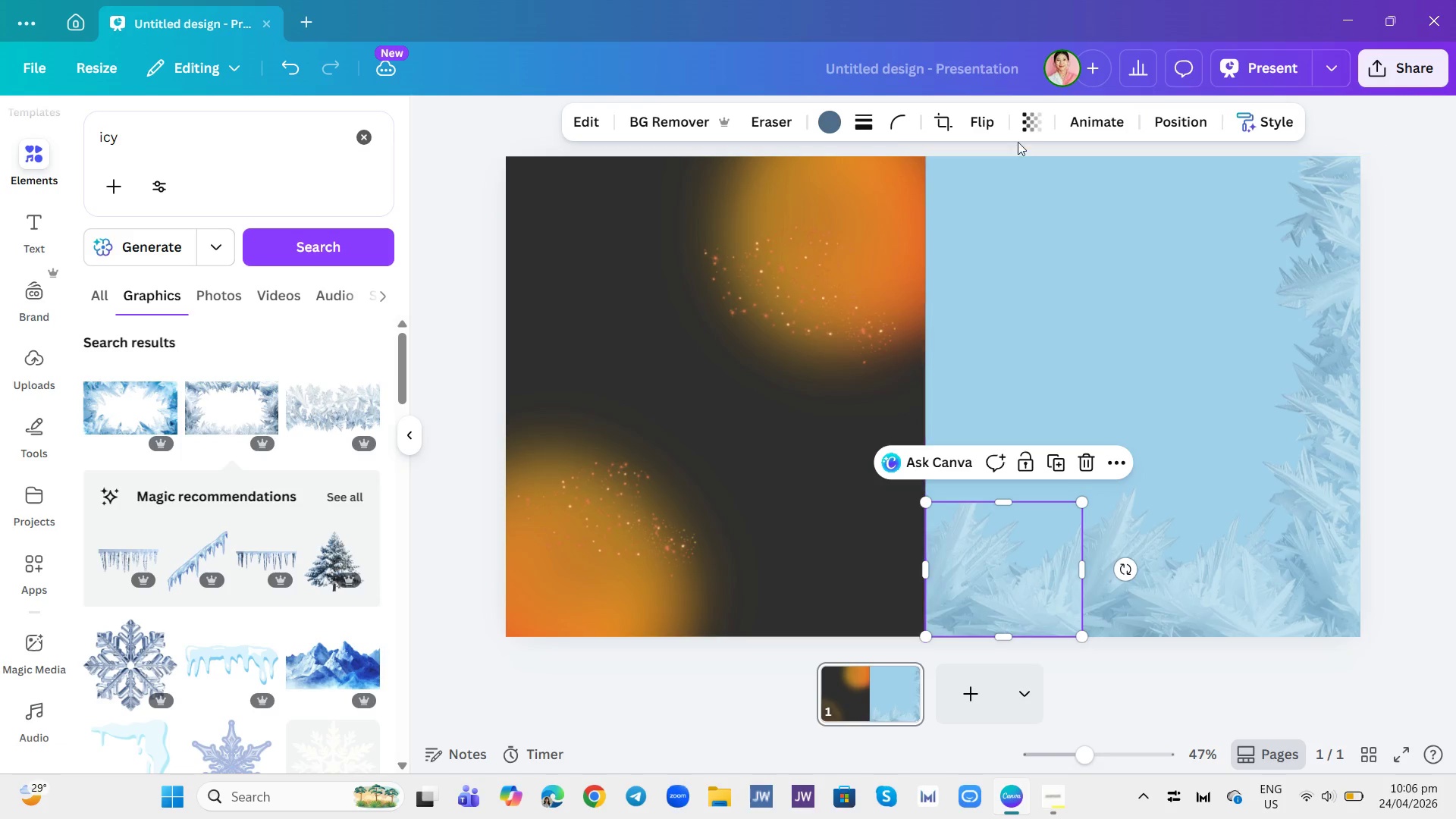 
left_click([1025, 131])
 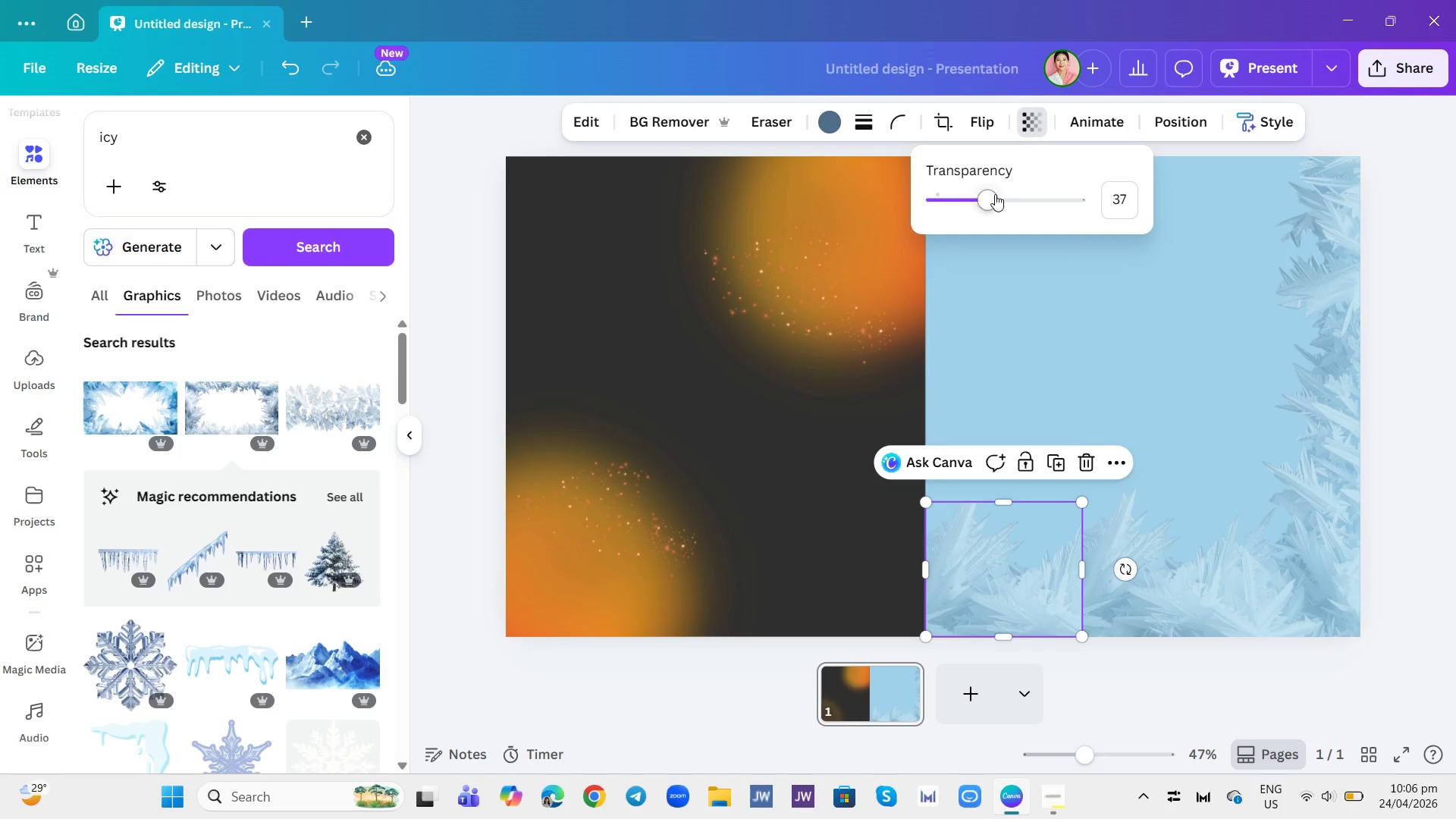 
left_click_drag(start_coordinate=[995, 194], to_coordinate=[985, 196])
 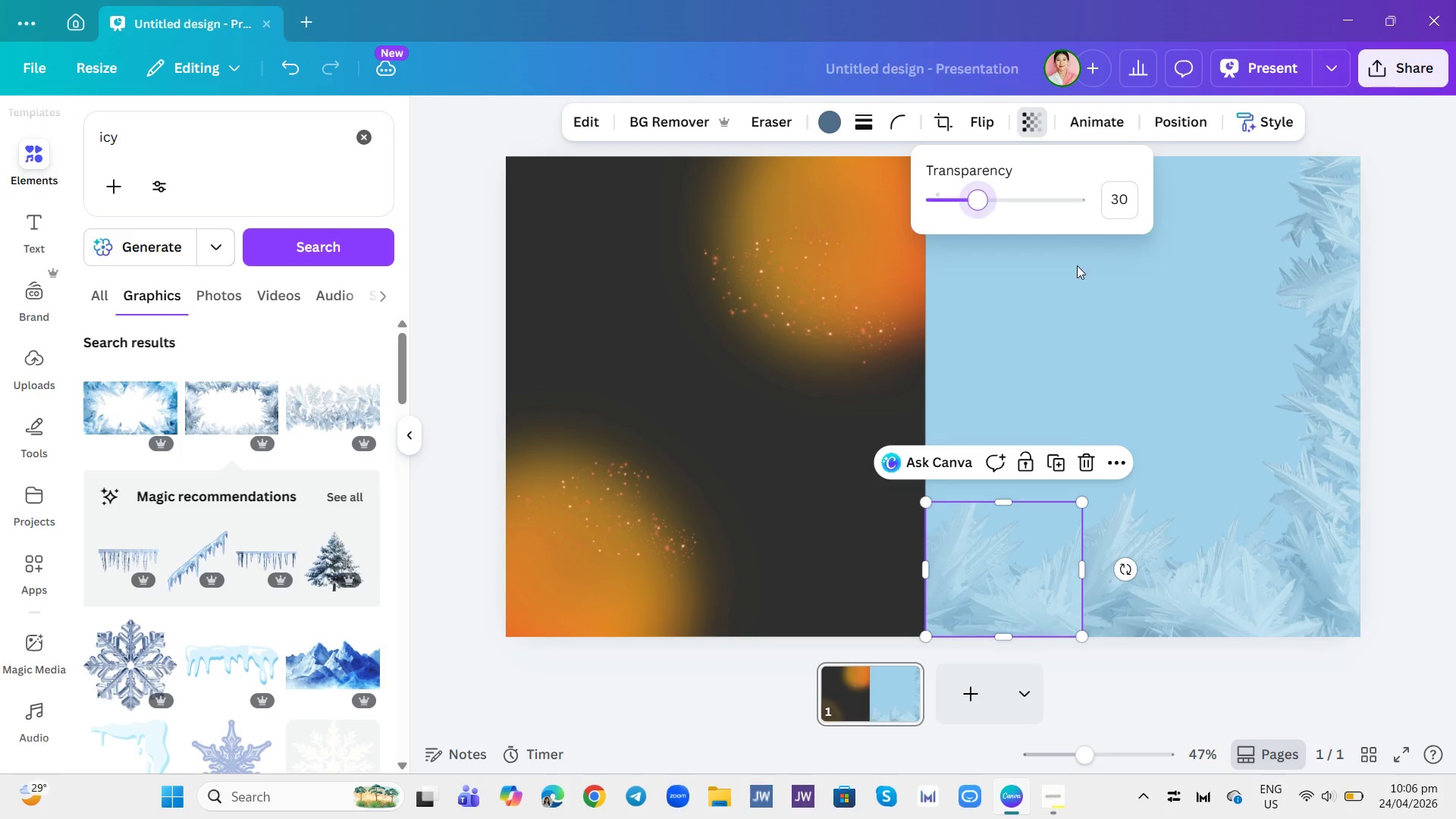 
double_click([1218, 356])
 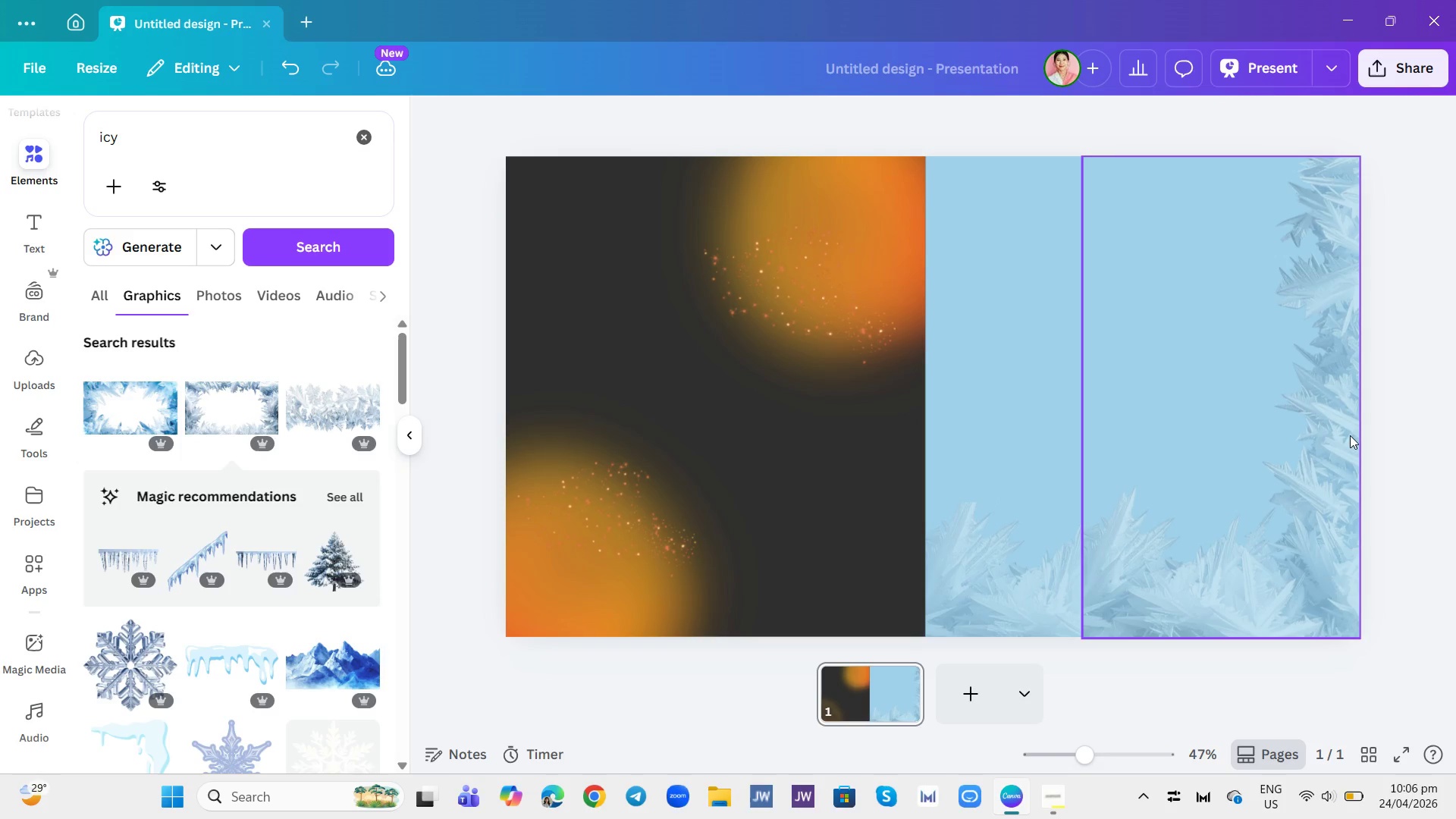 
left_click([1017, 552])
 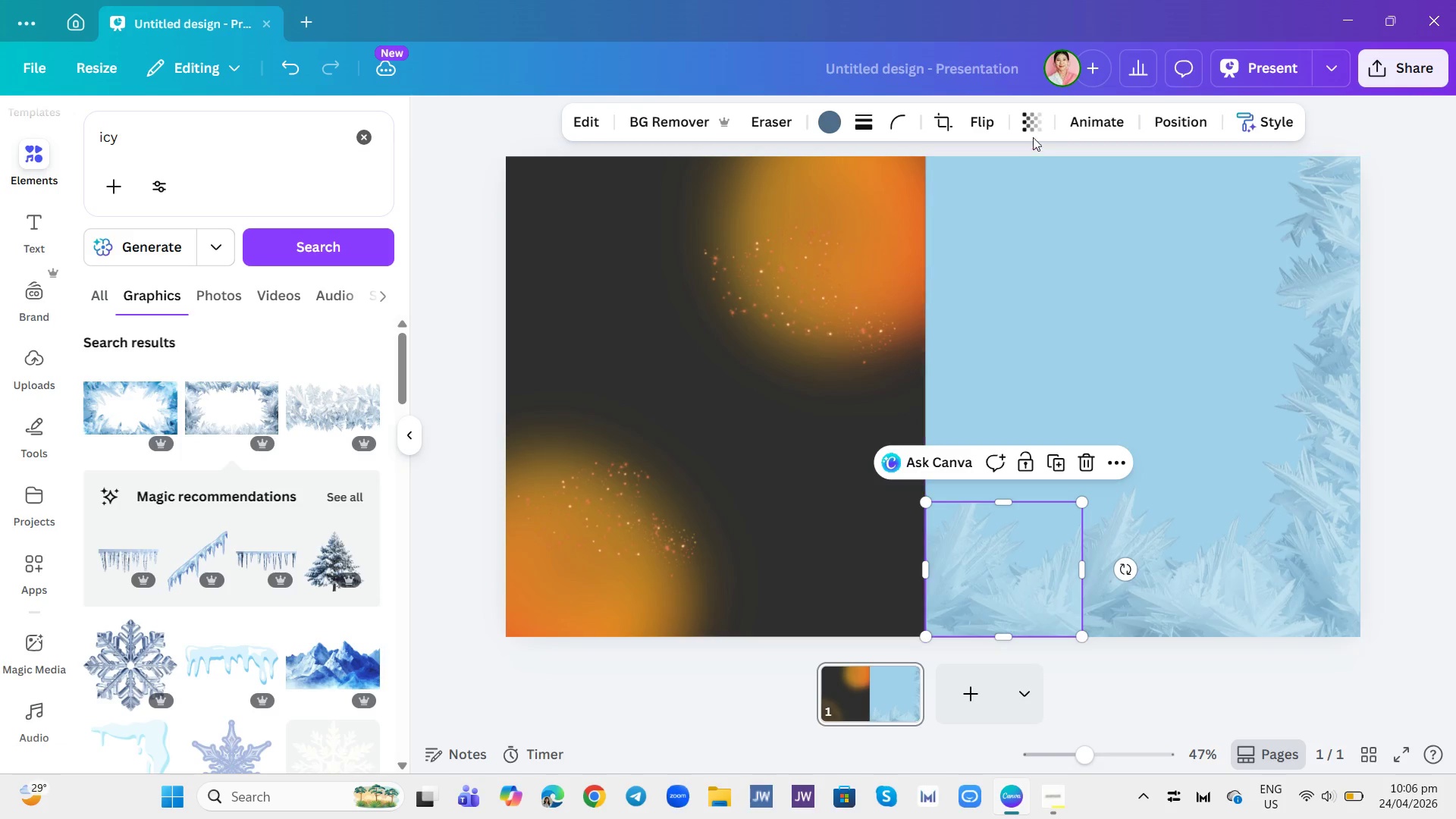 
left_click([1033, 136])
 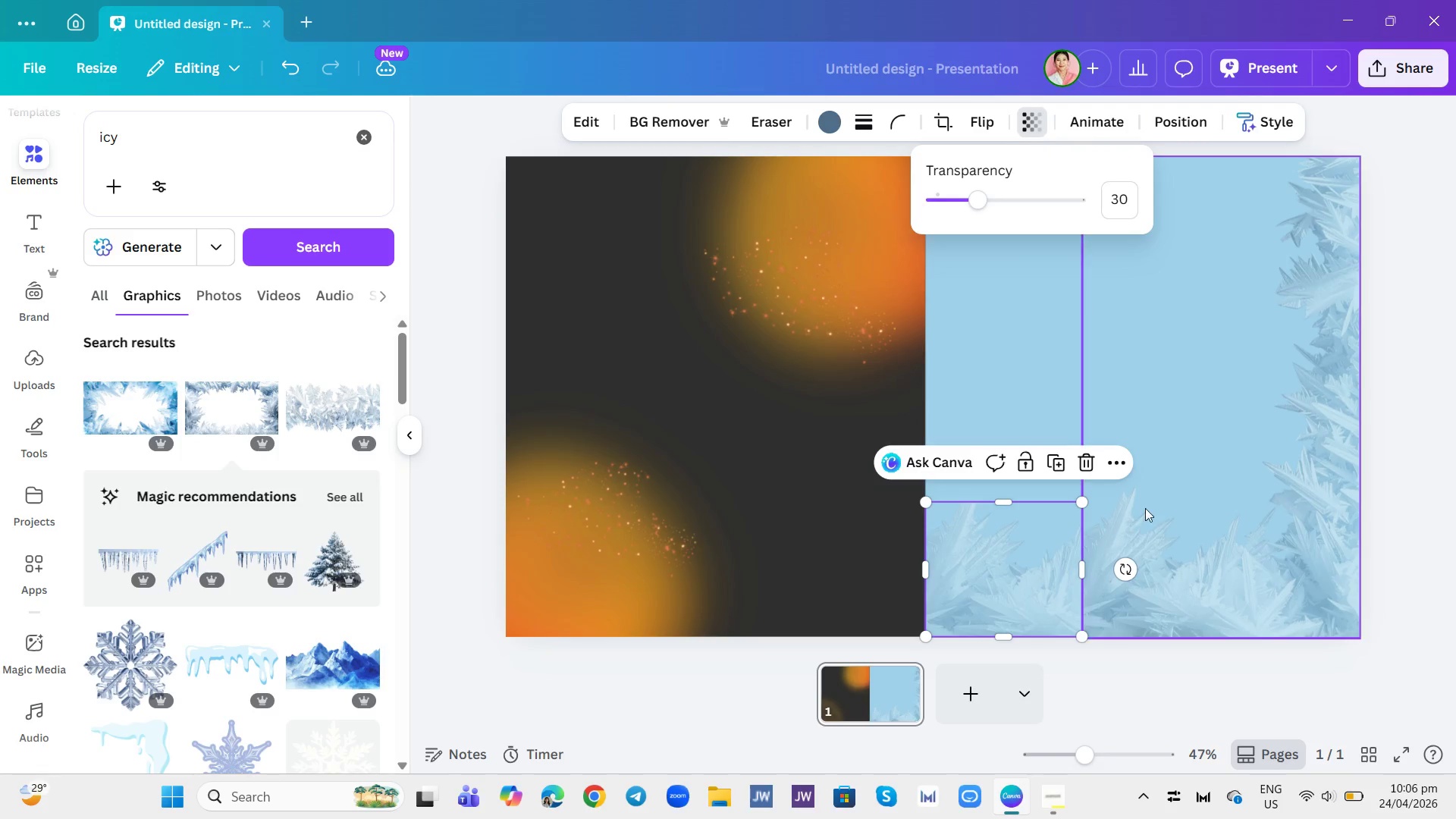 
left_click([1157, 566])
 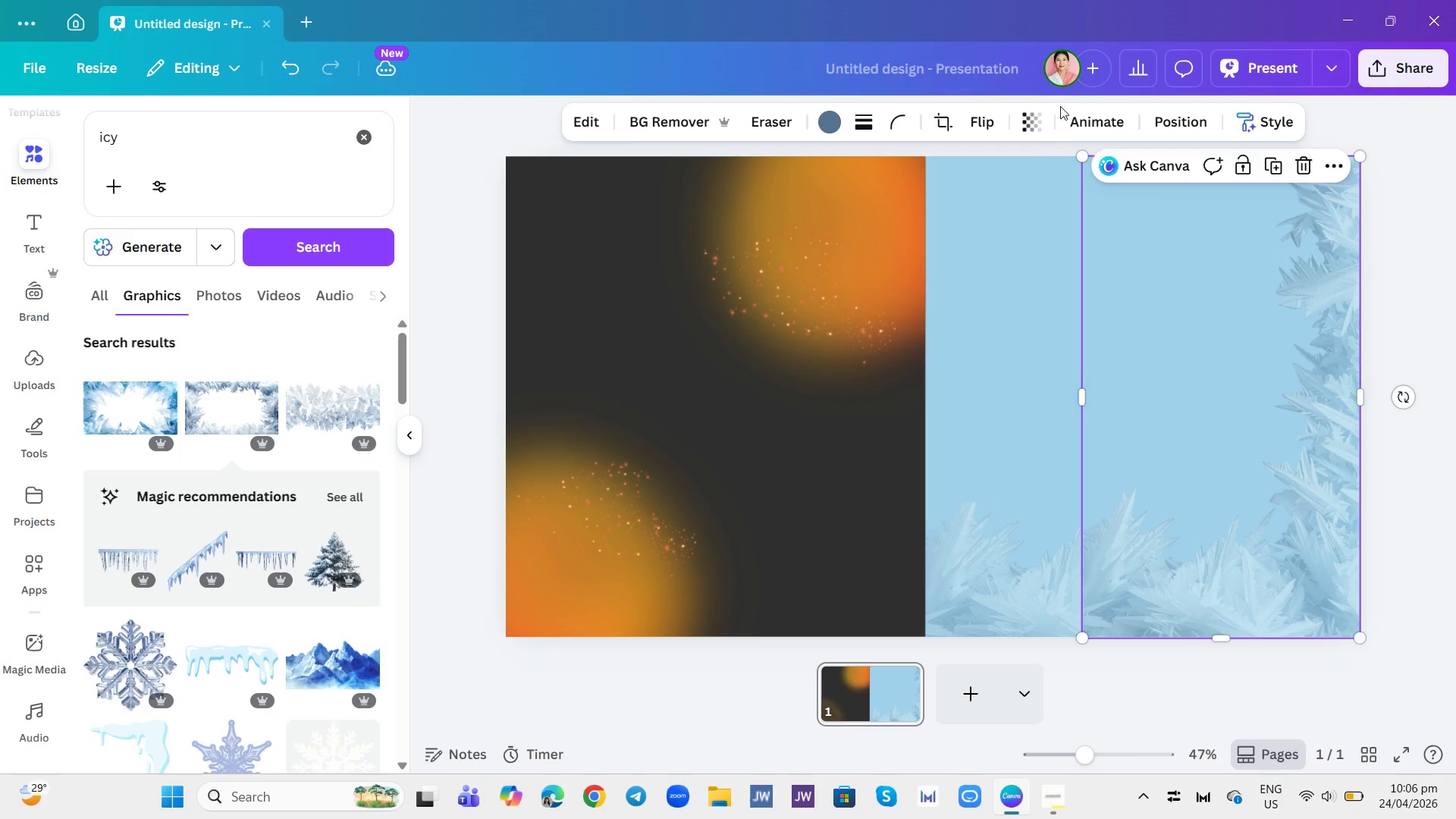 
left_click([1041, 133])
 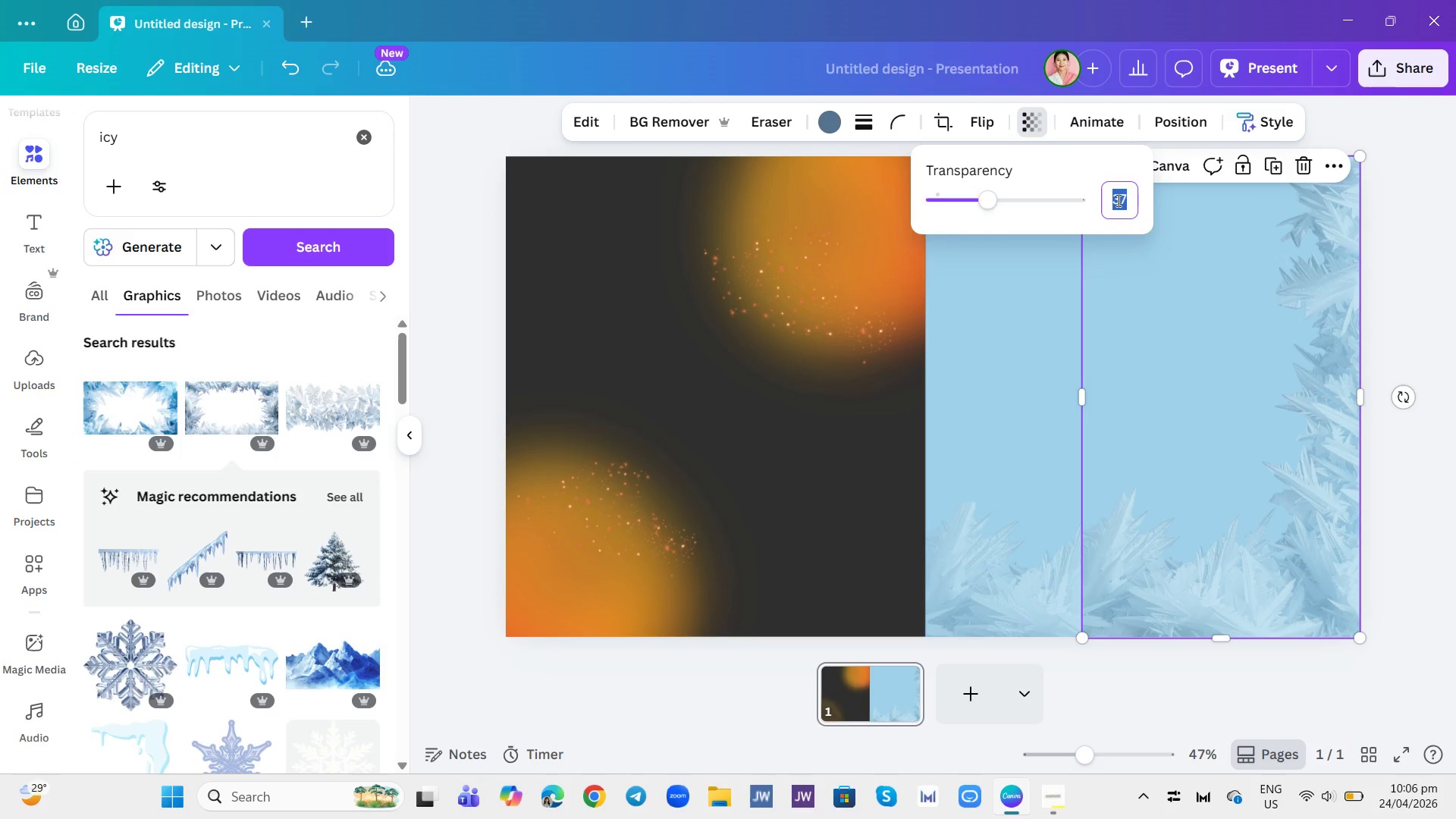 
double_click([1119, 200])
 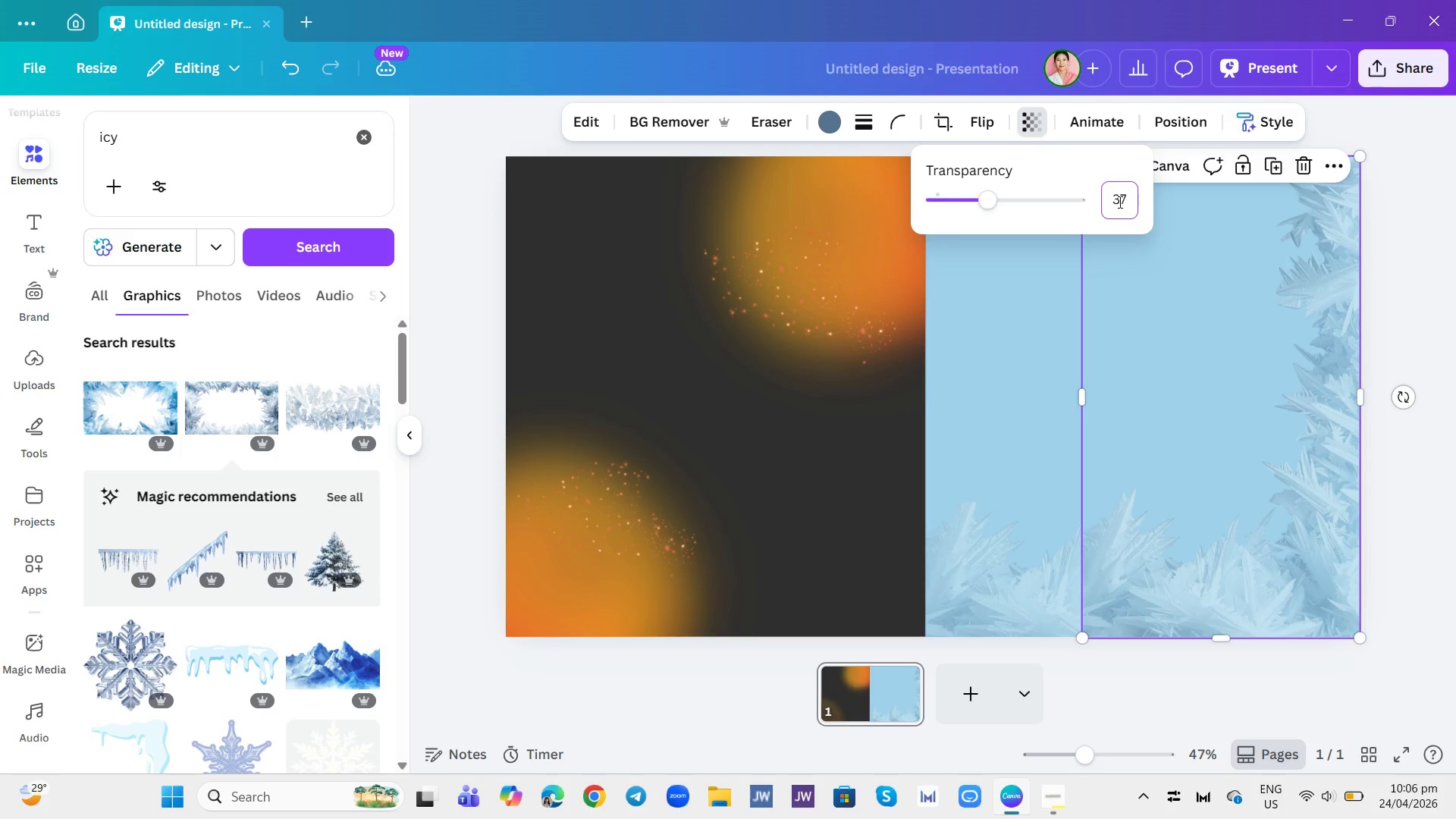 
key(ArrowRight)
 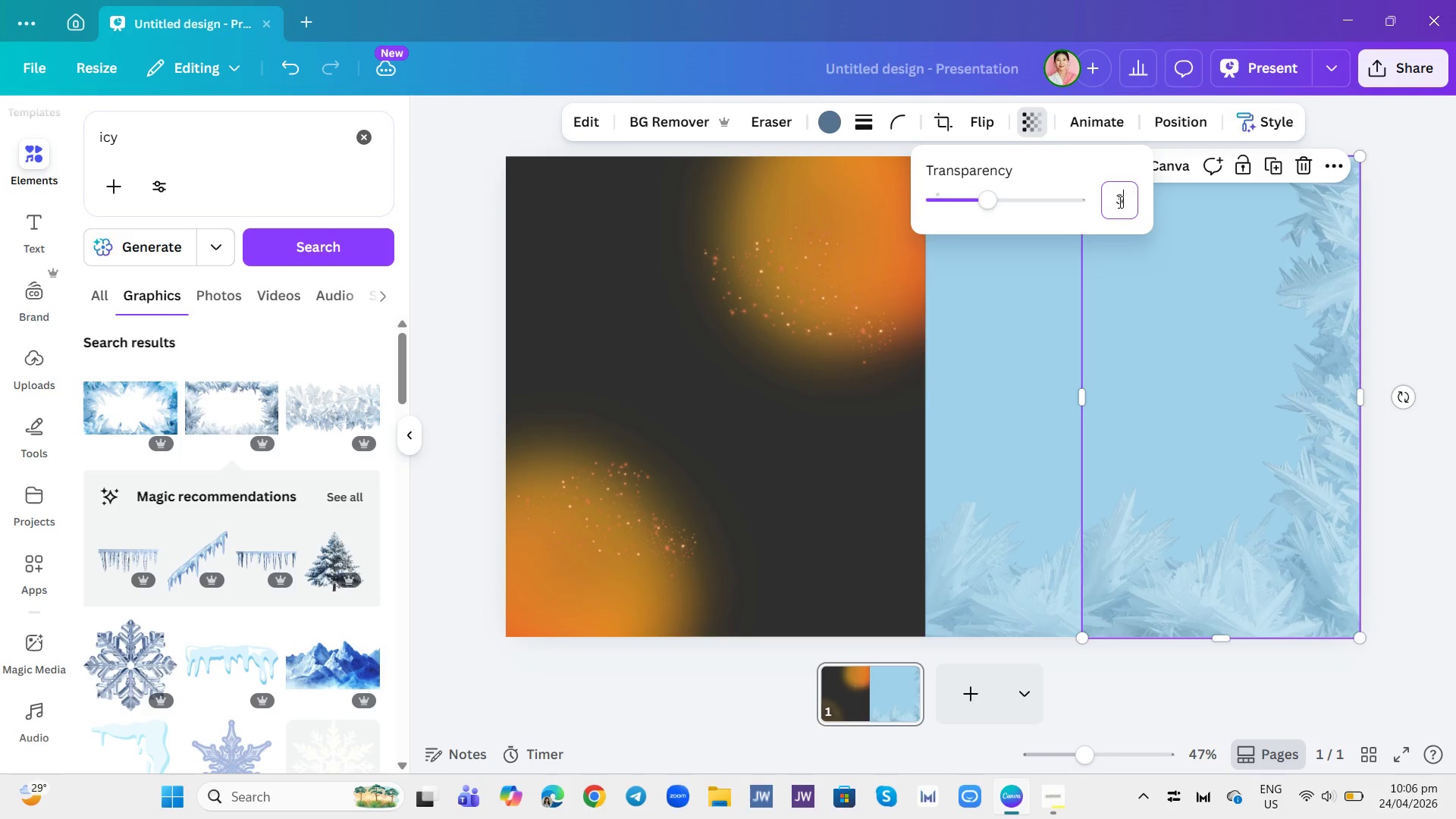 
key(Backspace)
 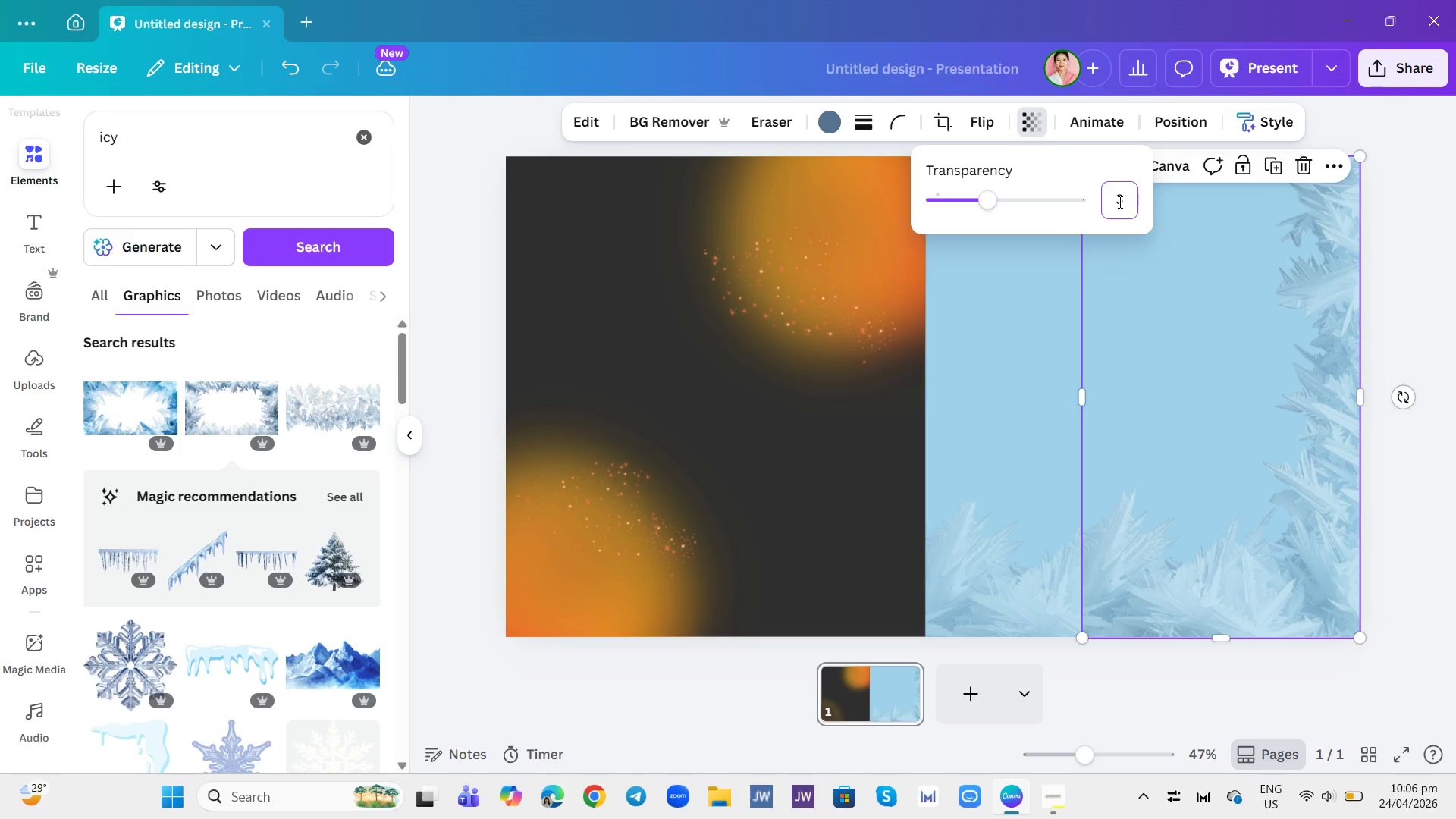 
key(0)
 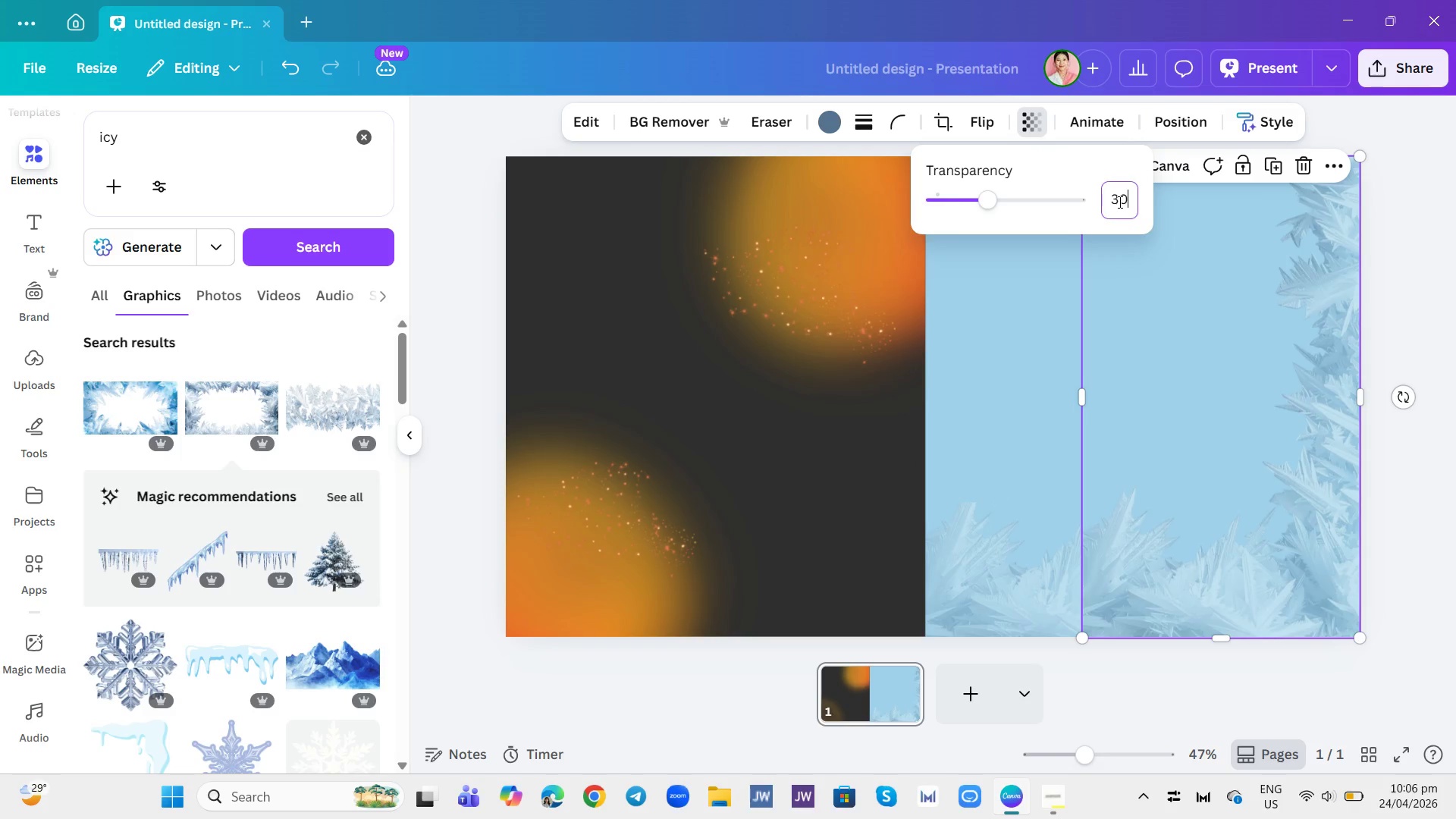 
key(Enter)
 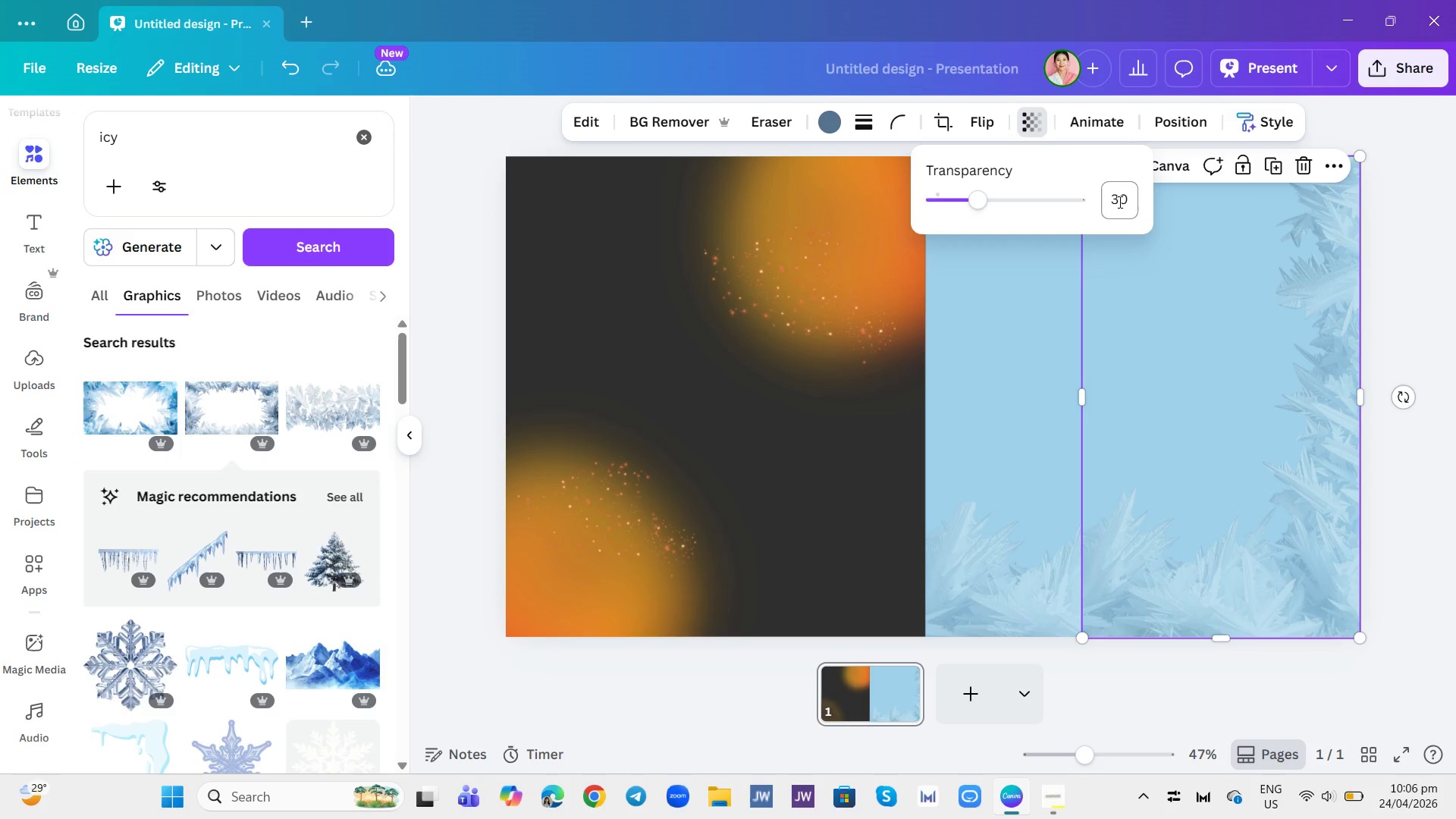 
key(Enter)
 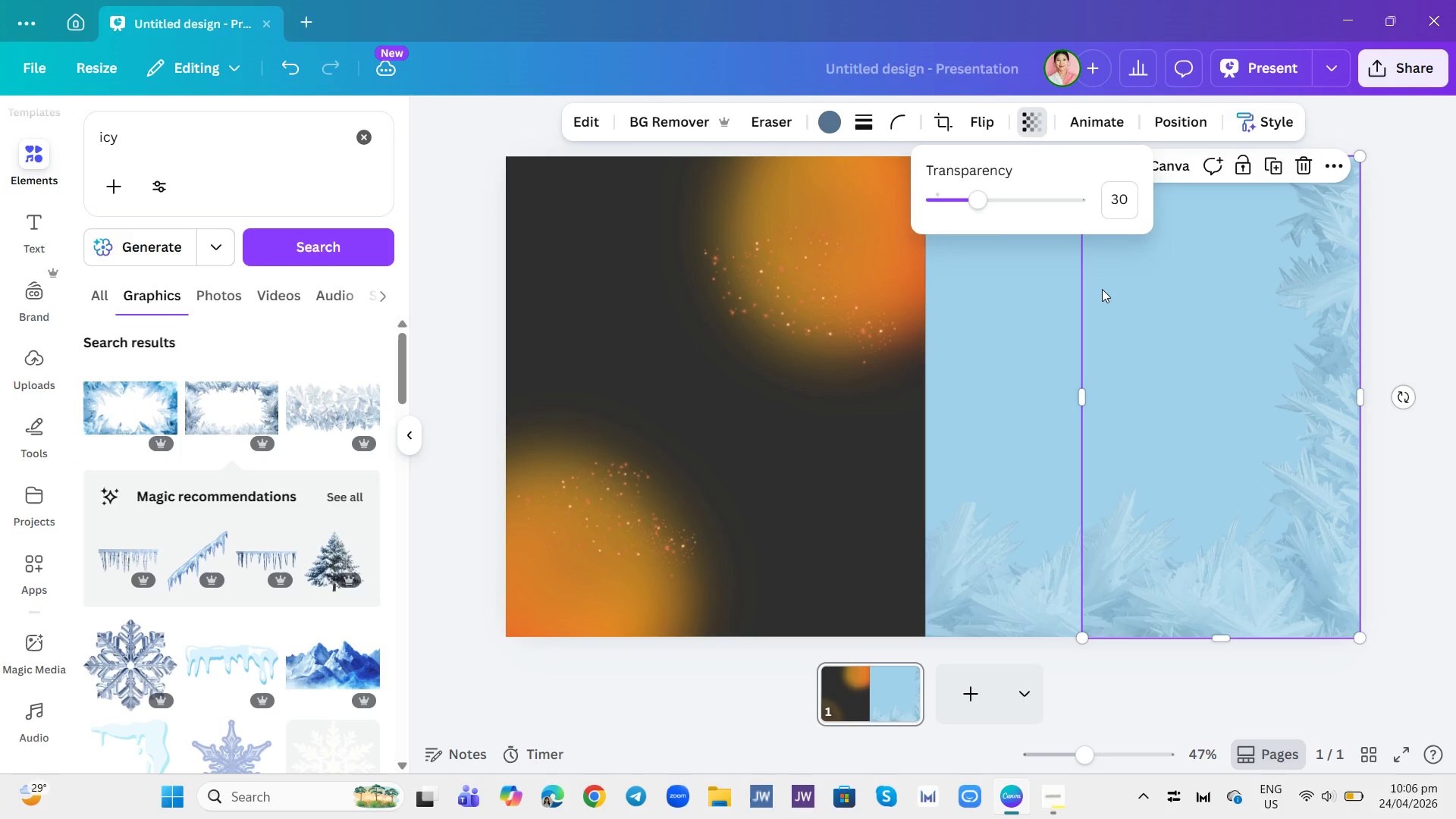 
left_click([1102, 299])
 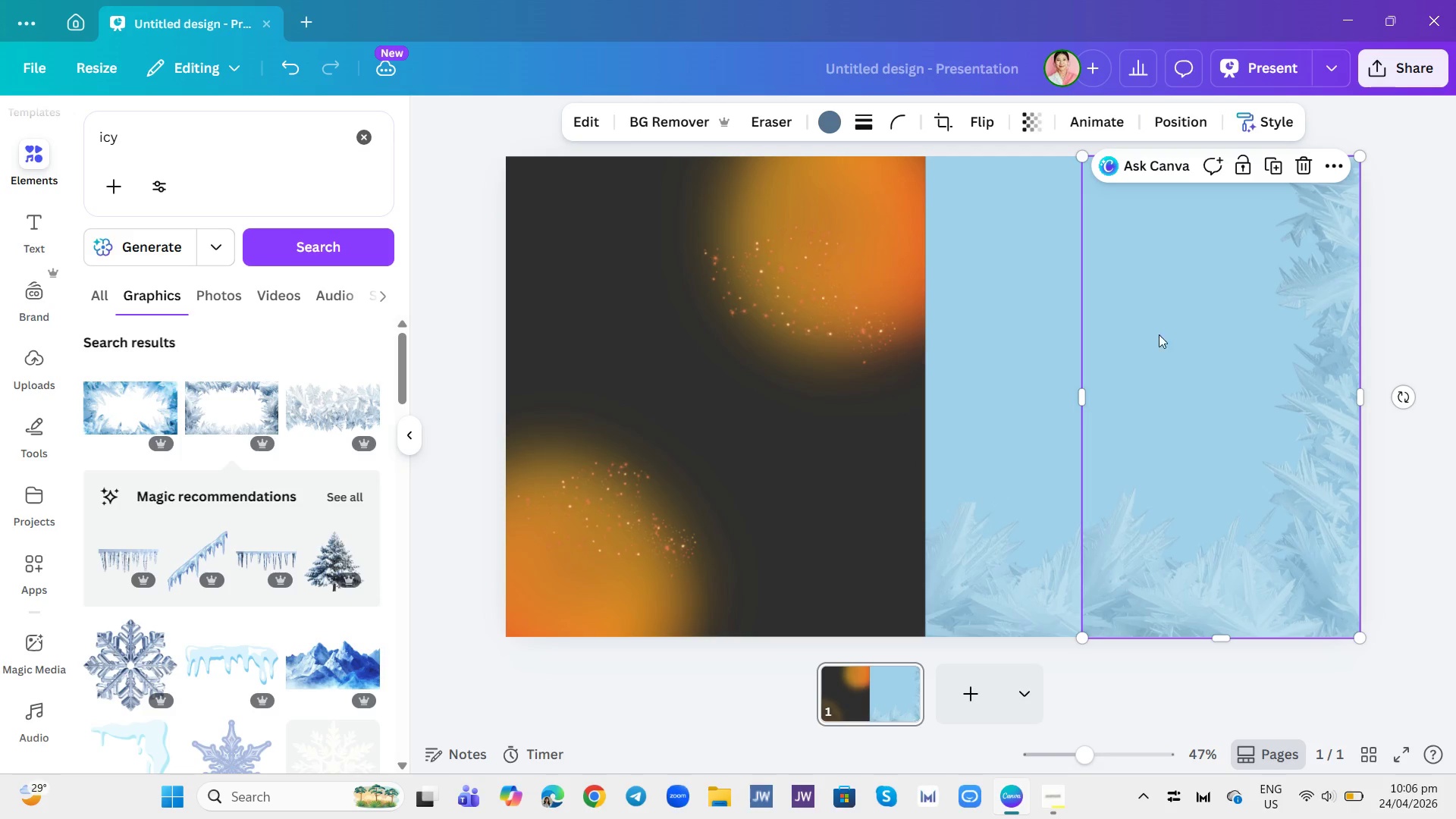 
double_click([1199, 356])
 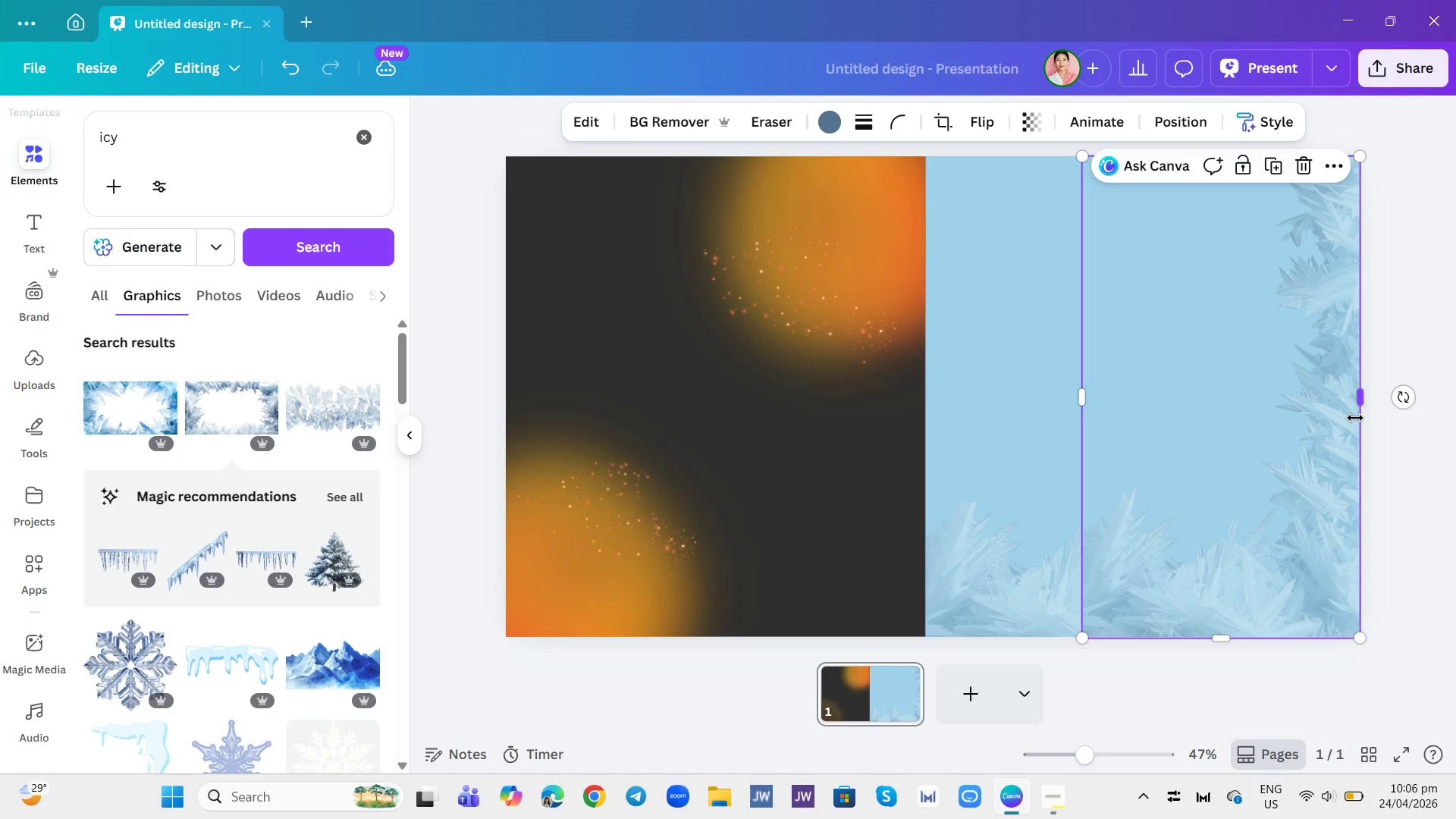 
double_click([1415, 485])
 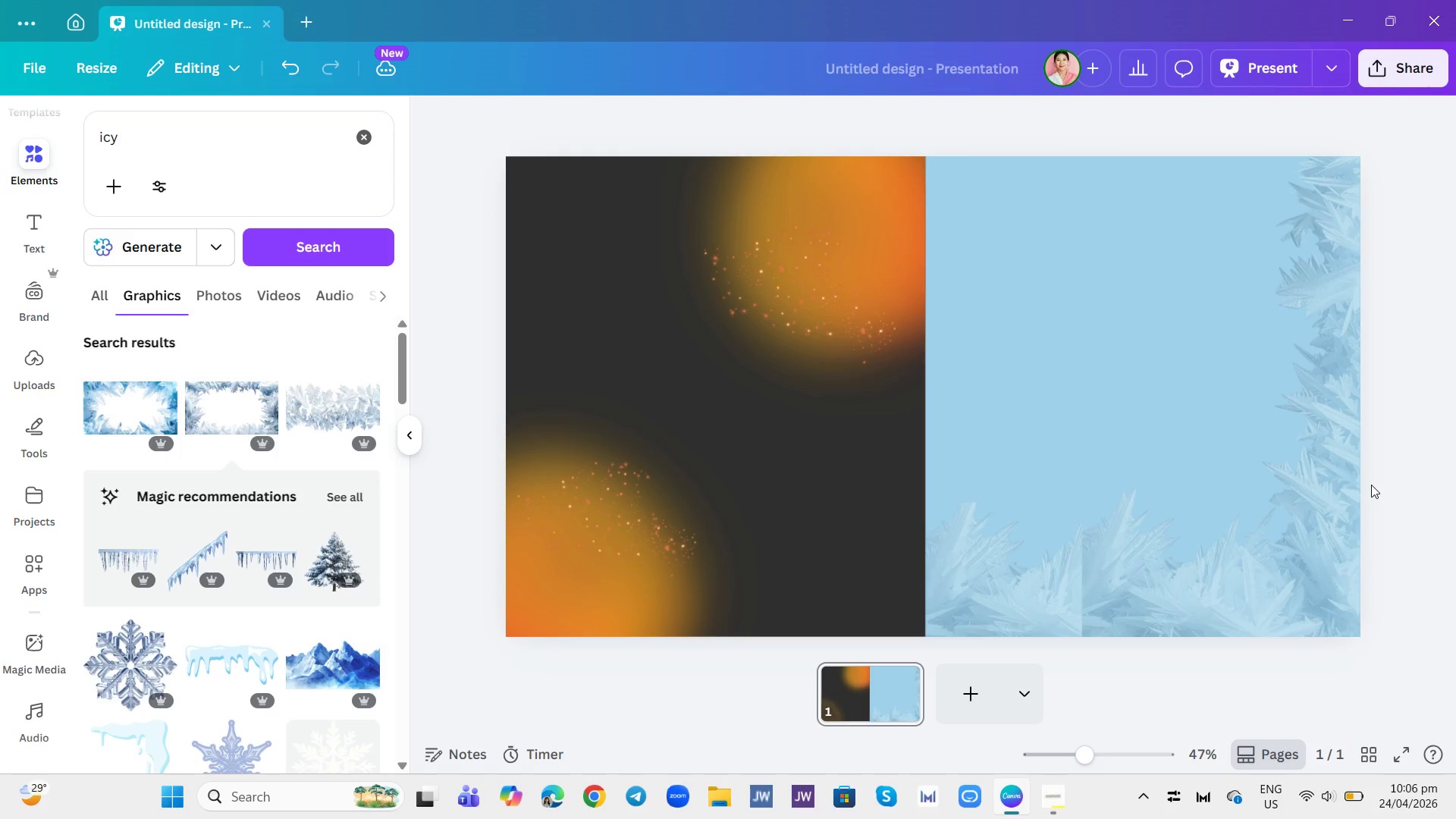 
wait(5.22)
 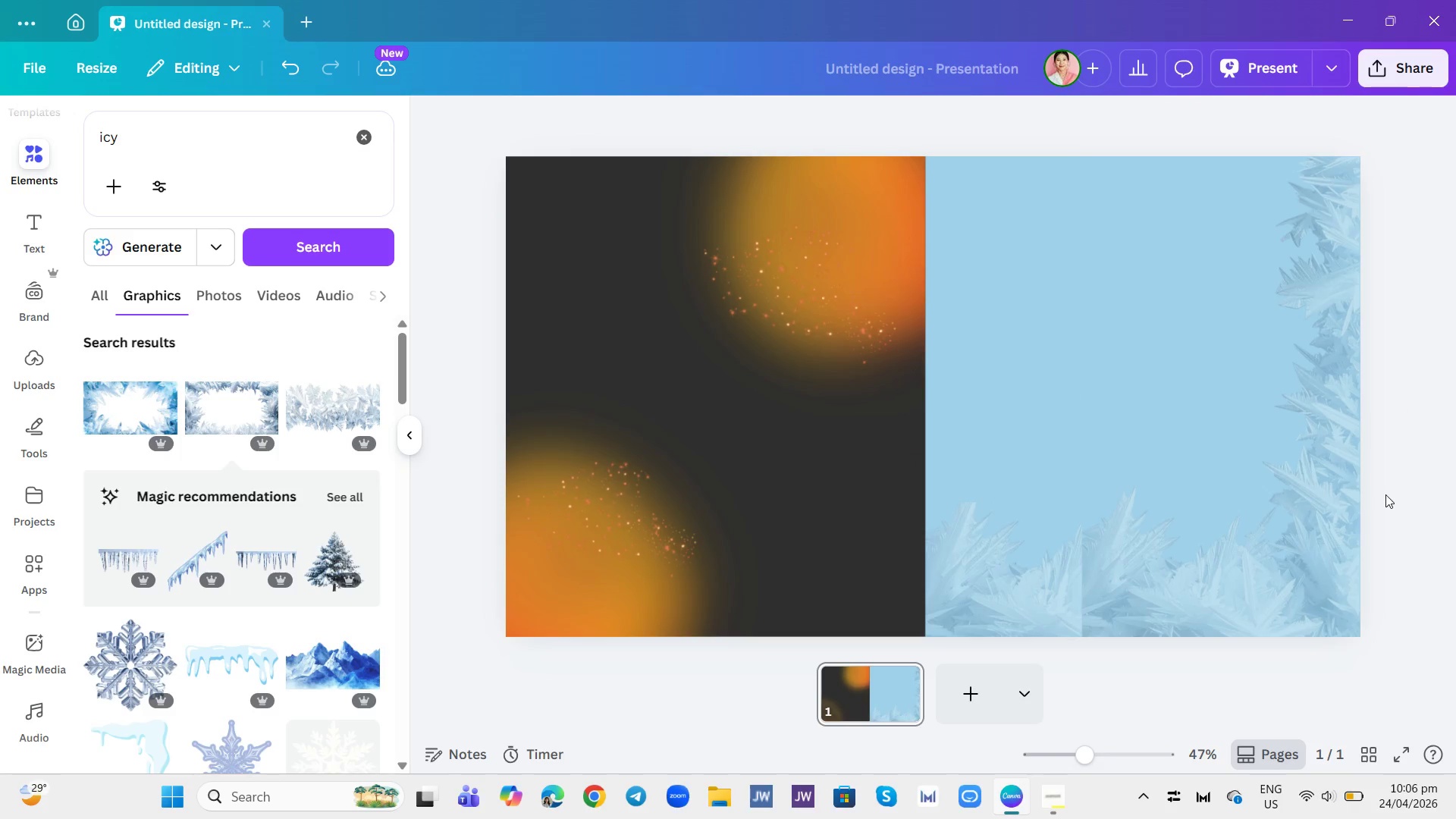 
left_click([1231, 531])
 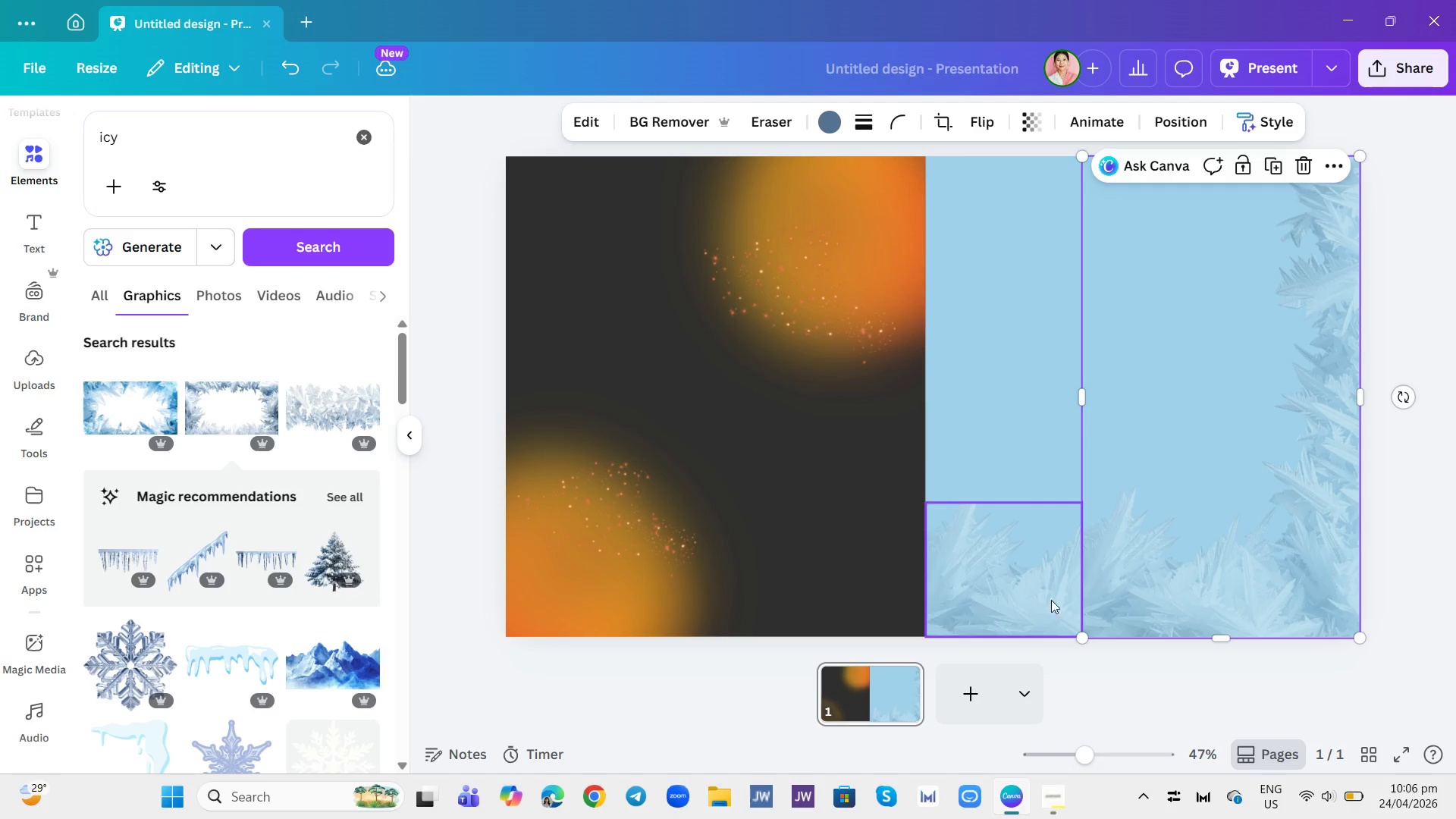 
left_click([1053, 602])
 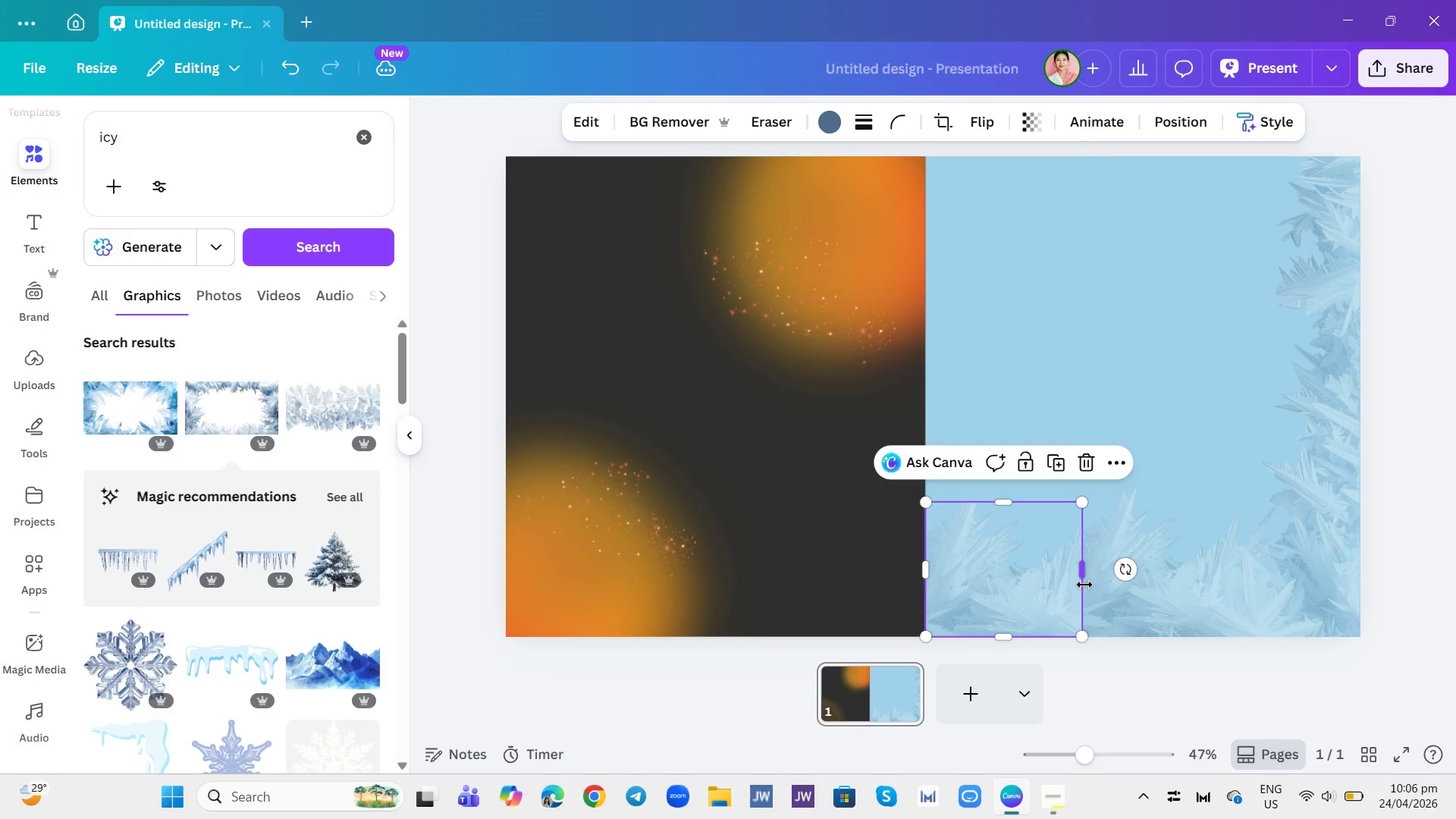 
left_click_drag(start_coordinate=[1084, 585], to_coordinate=[1097, 585])
 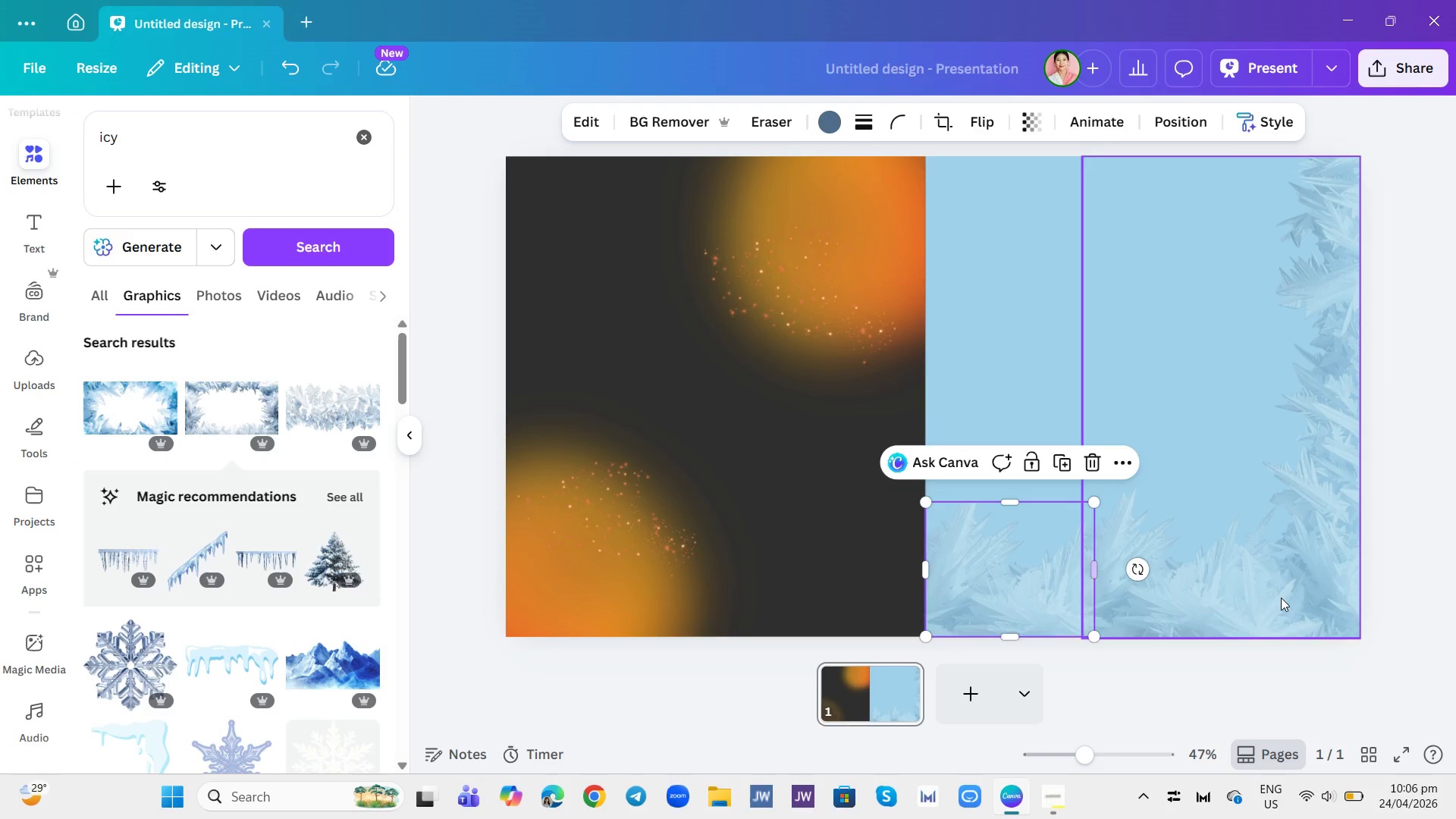 
left_click([1281, 598])
 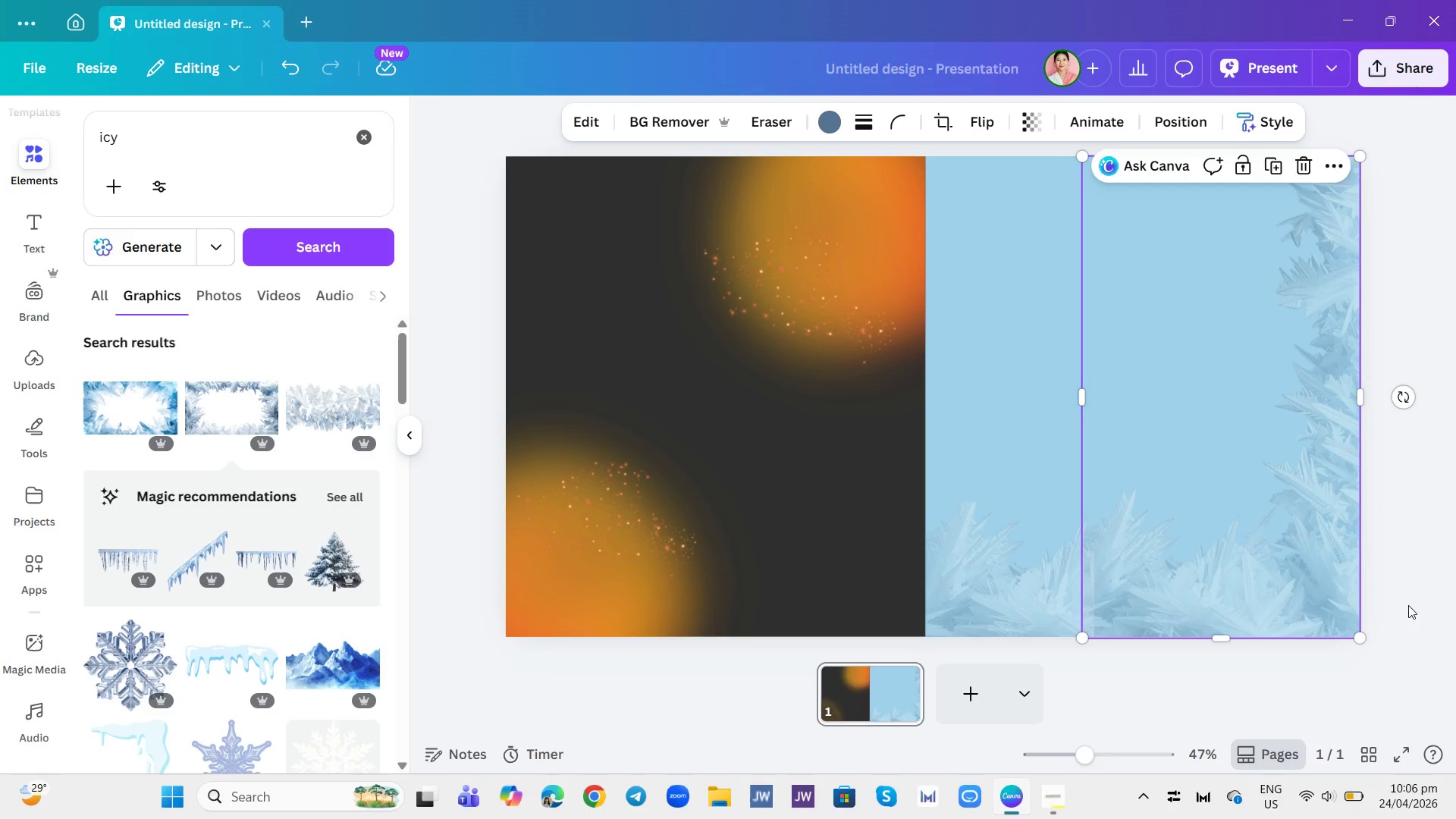 
left_click([1434, 605])
 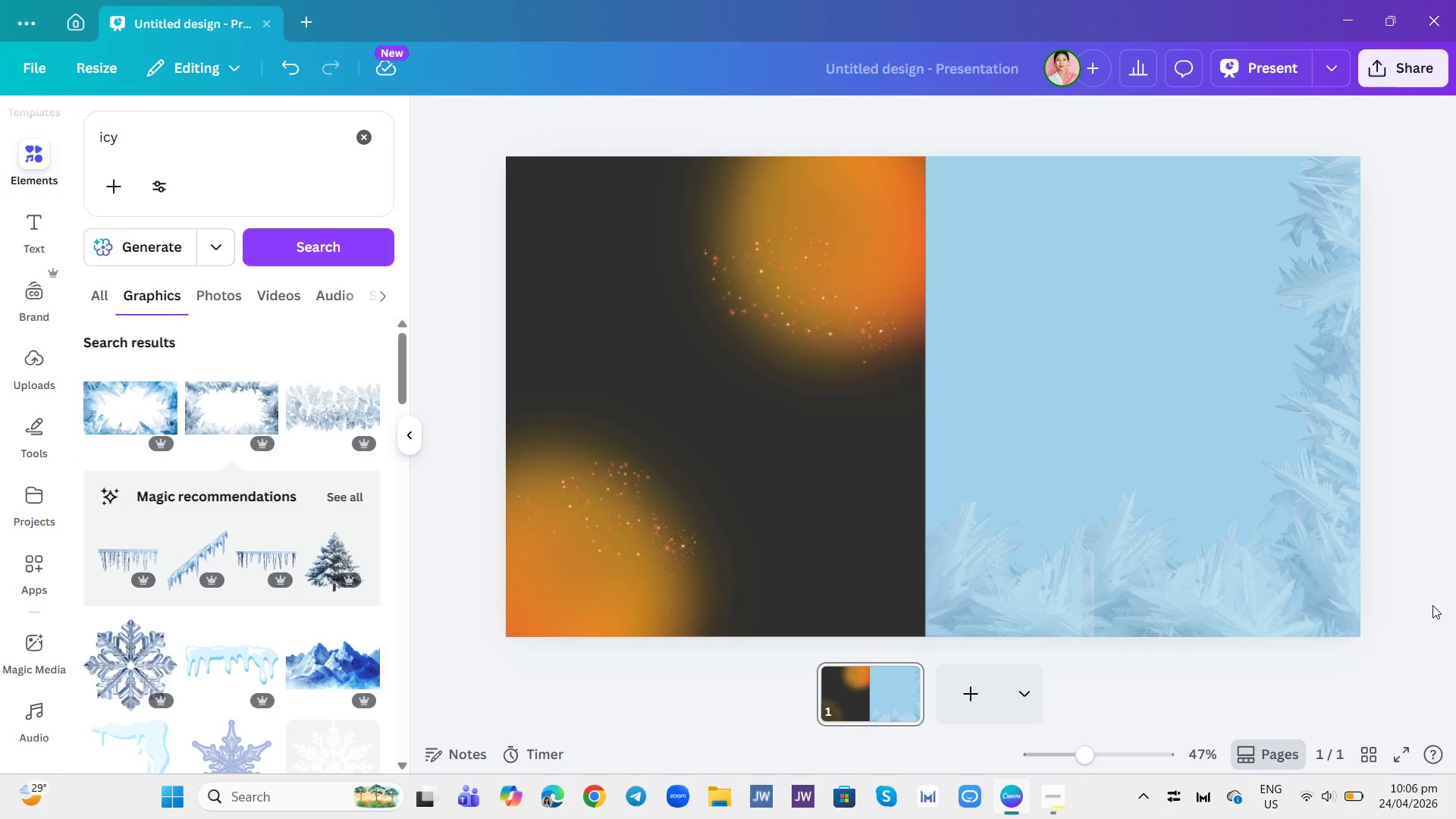 
left_click([1033, 563])
 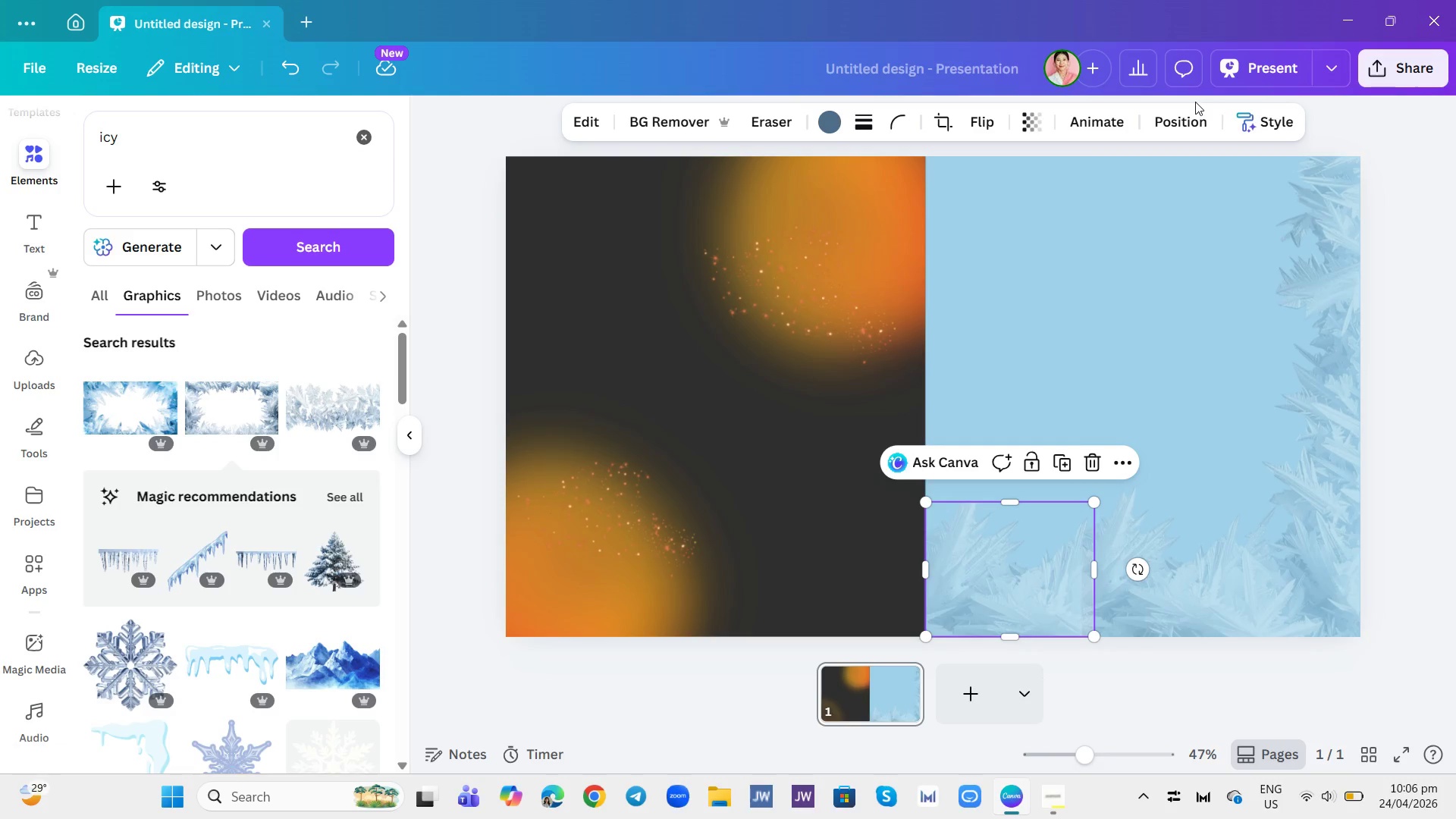 
left_click([1189, 118])
 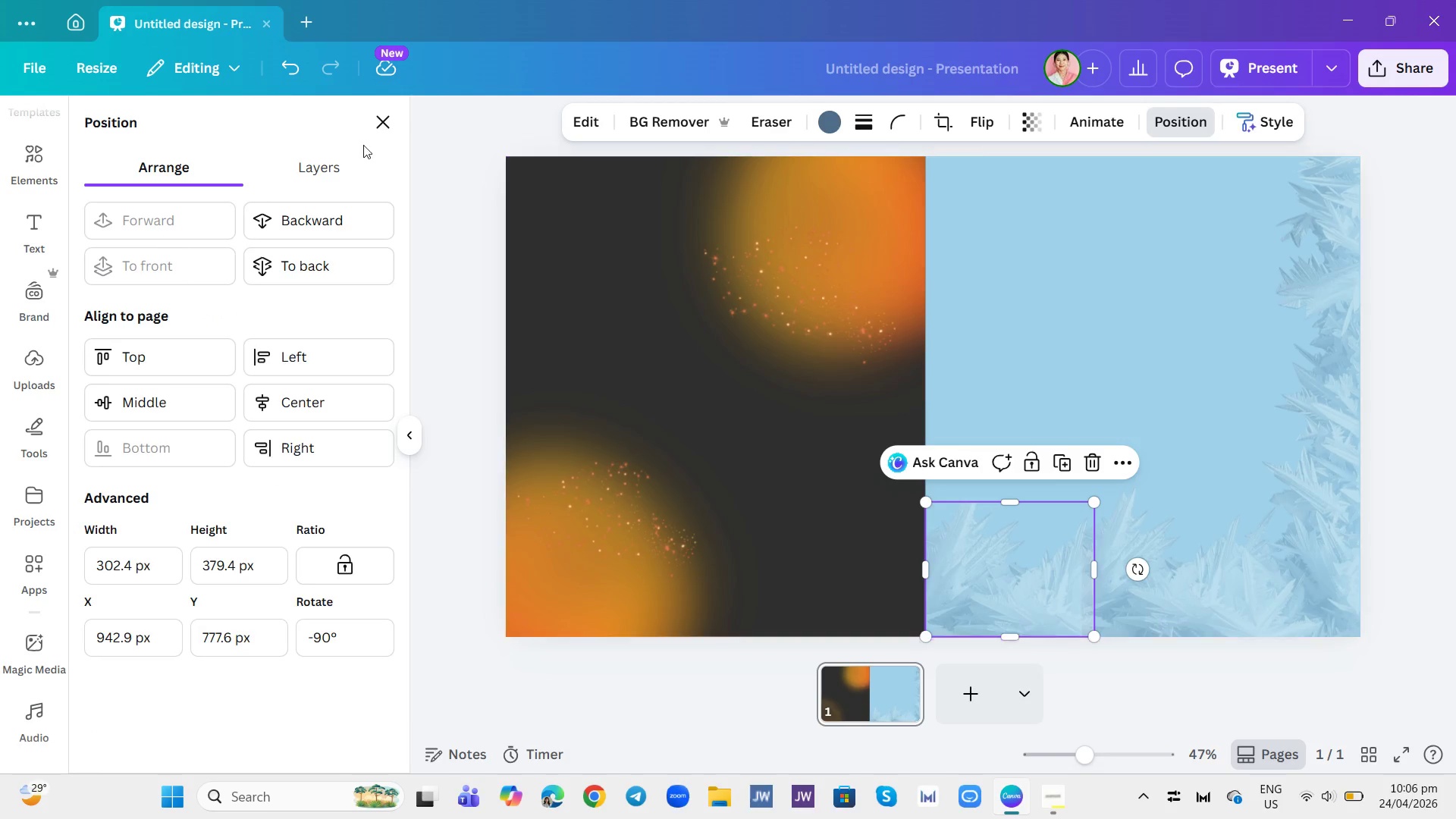 
left_click([359, 158])
 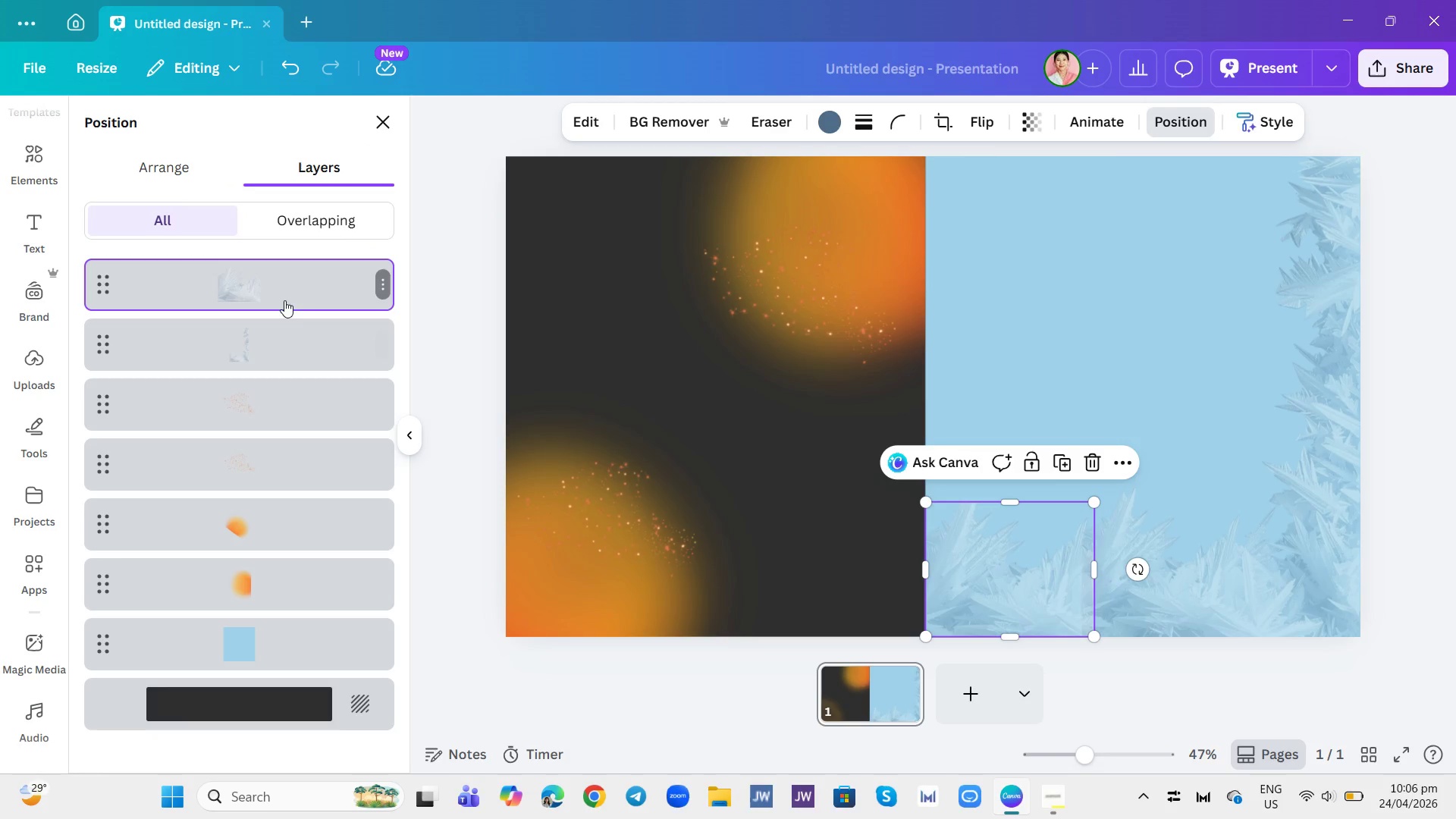 
left_click_drag(start_coordinate=[293, 285], to_coordinate=[287, 359])
 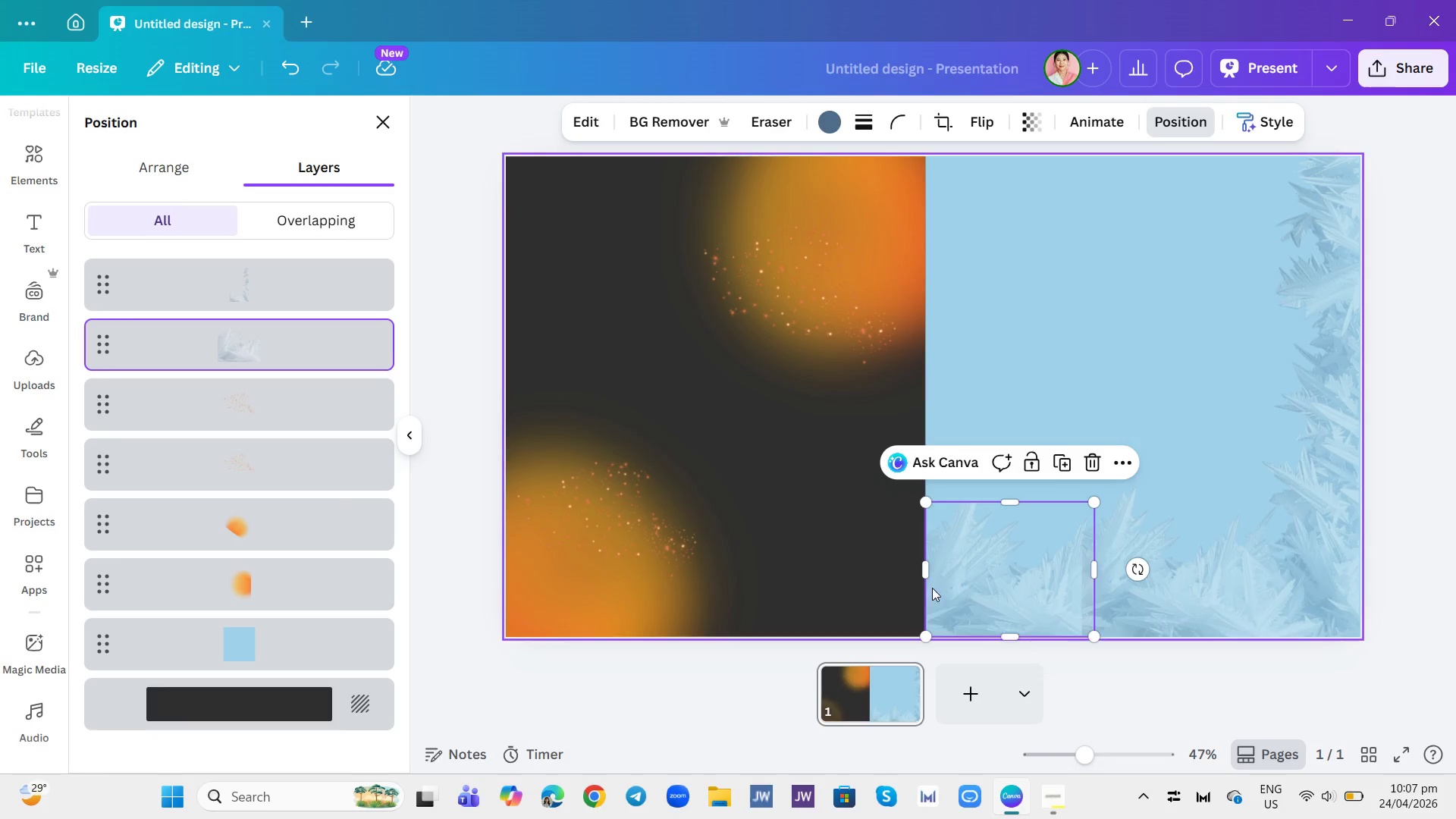 
left_click([1260, 701])
 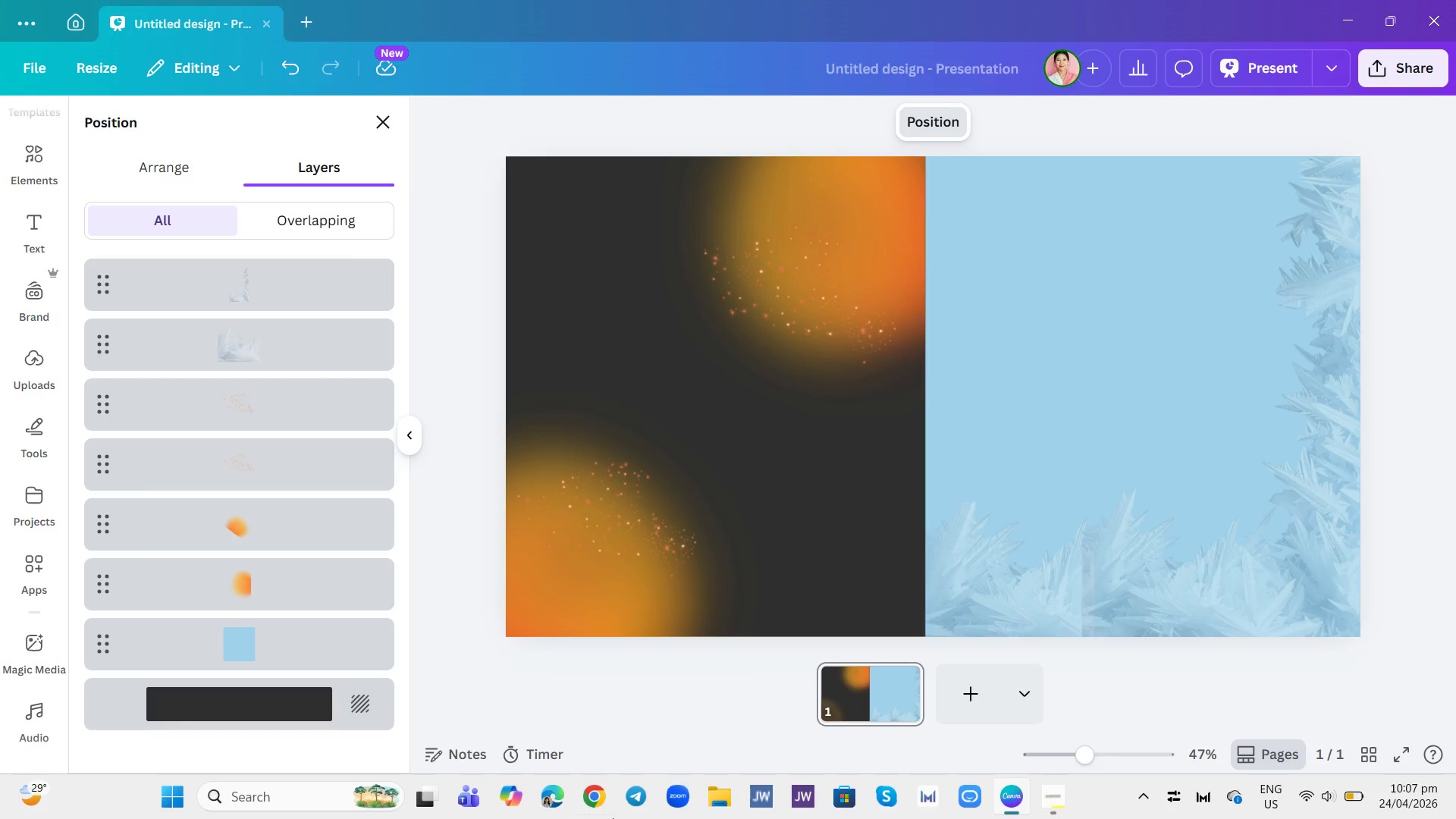 
wait(6.49)
 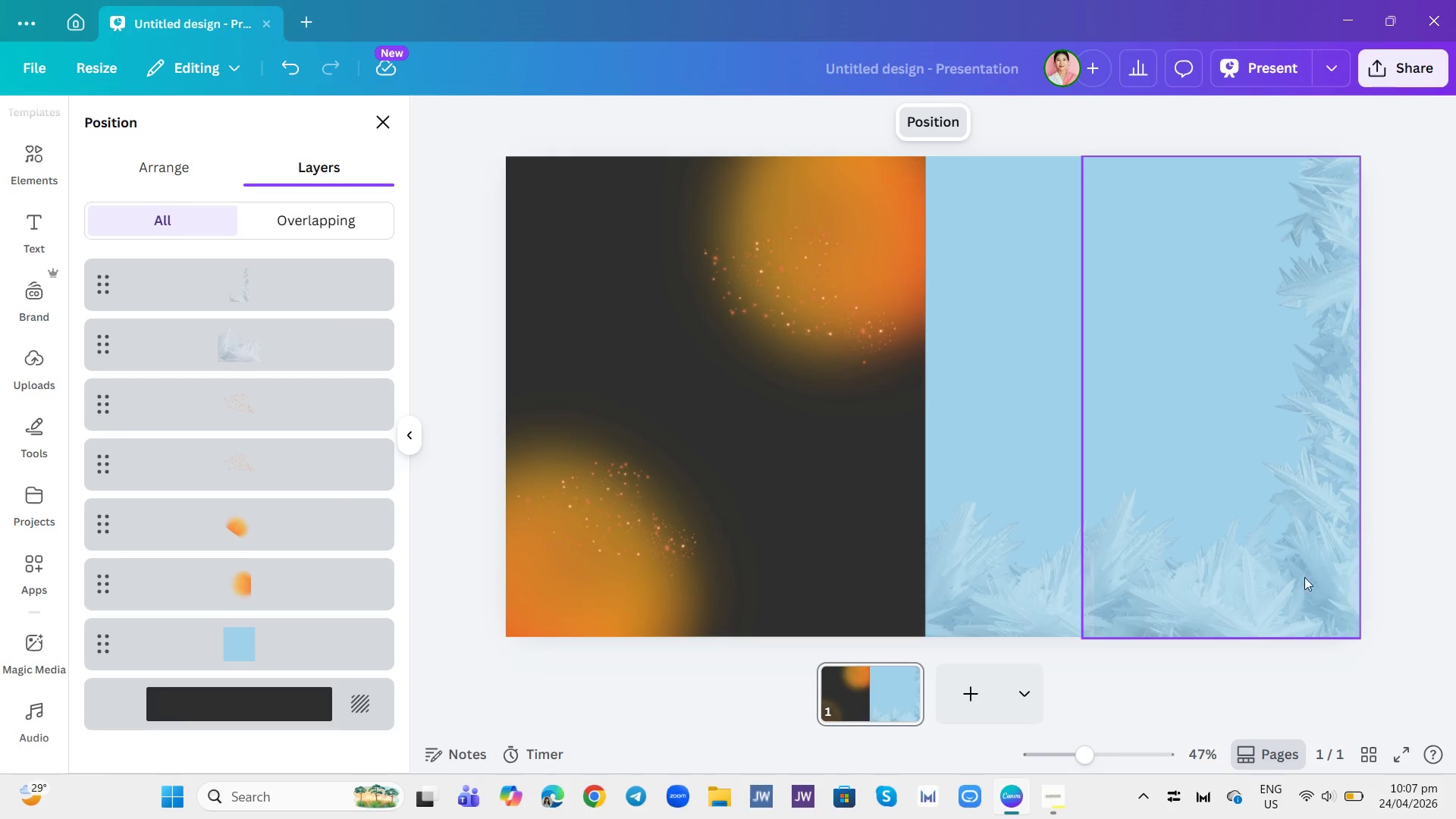 
left_click([370, 115])
 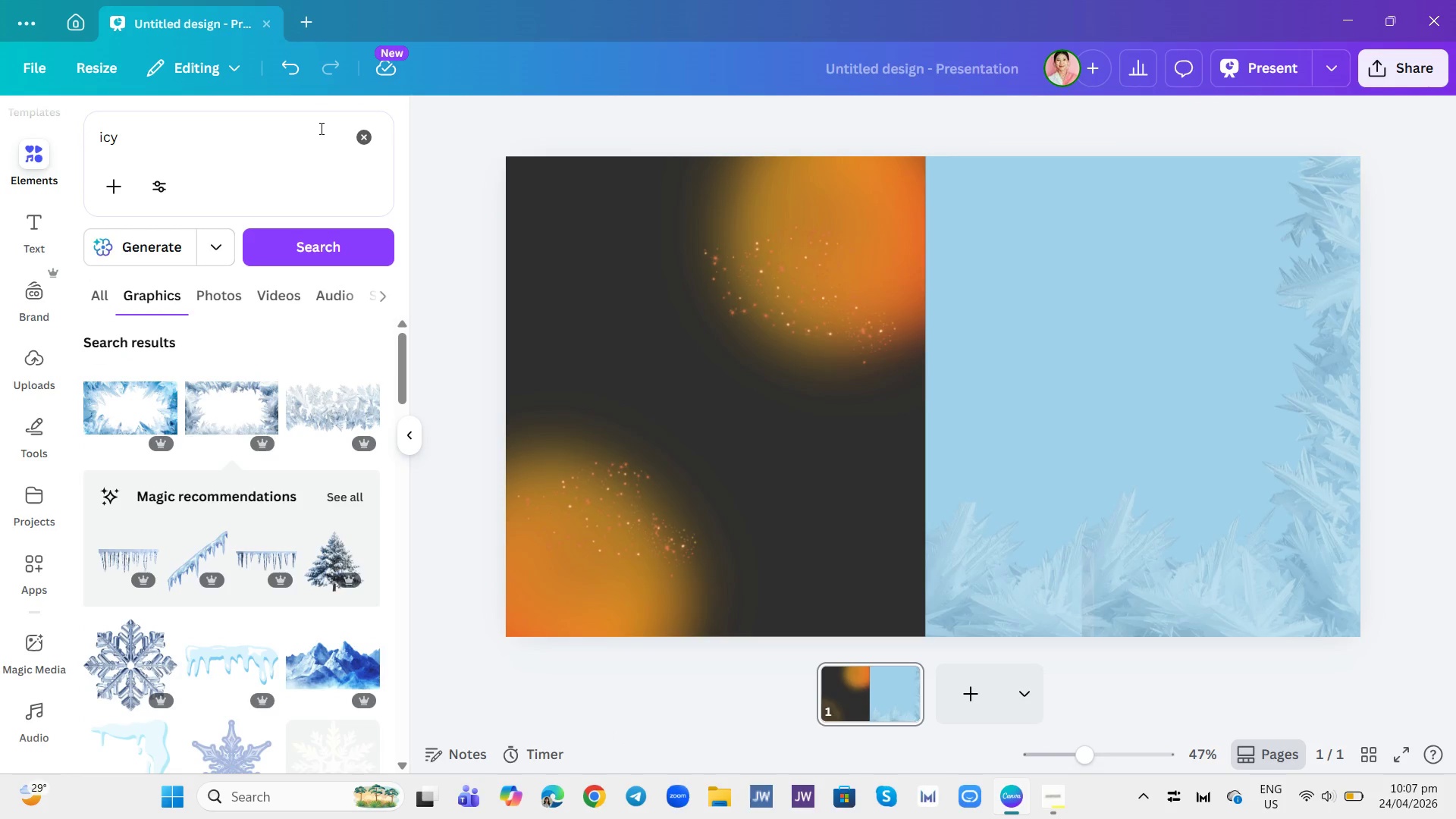 
double_click([320, 128])
 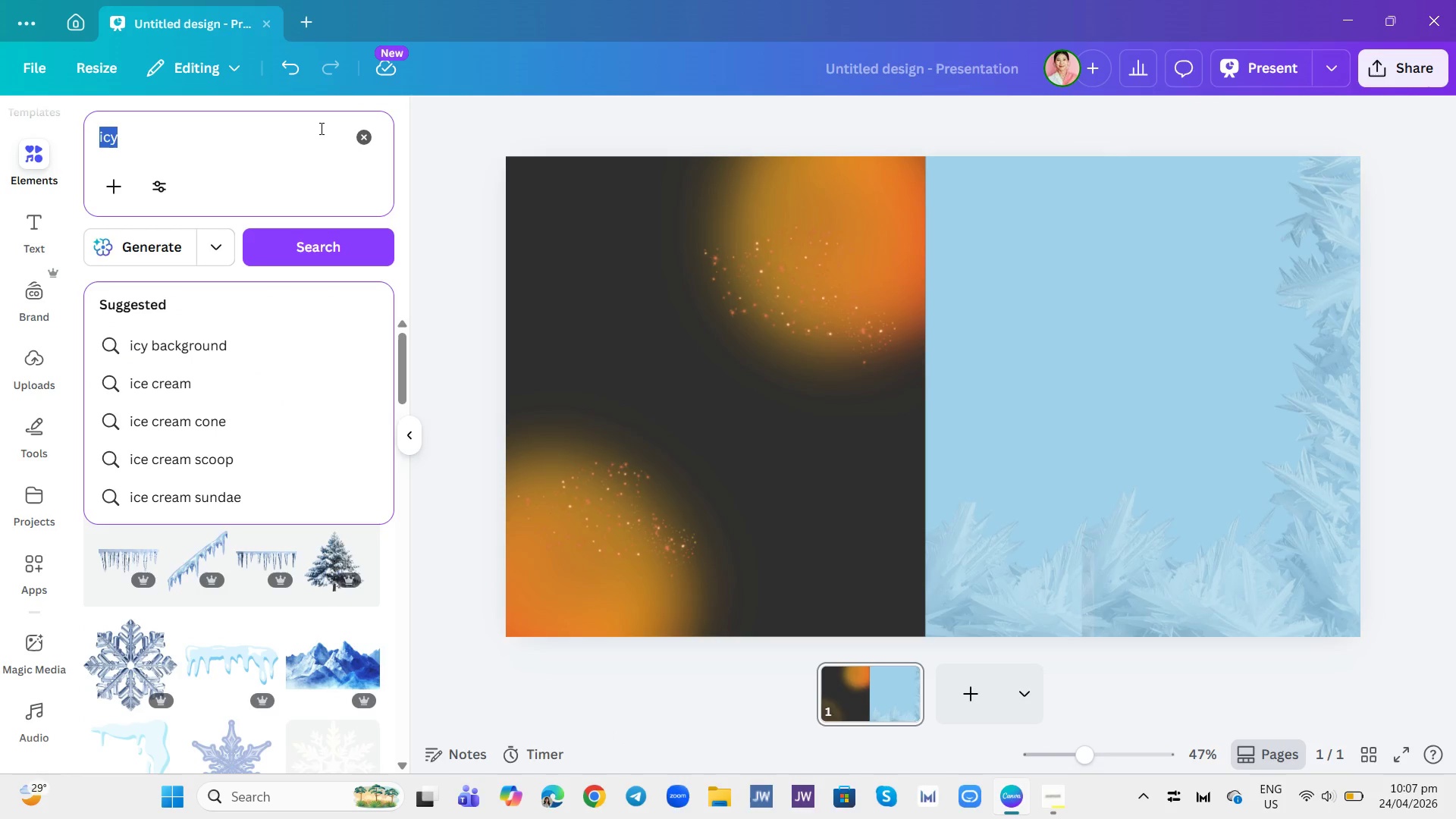 
triple_click([320, 128])
 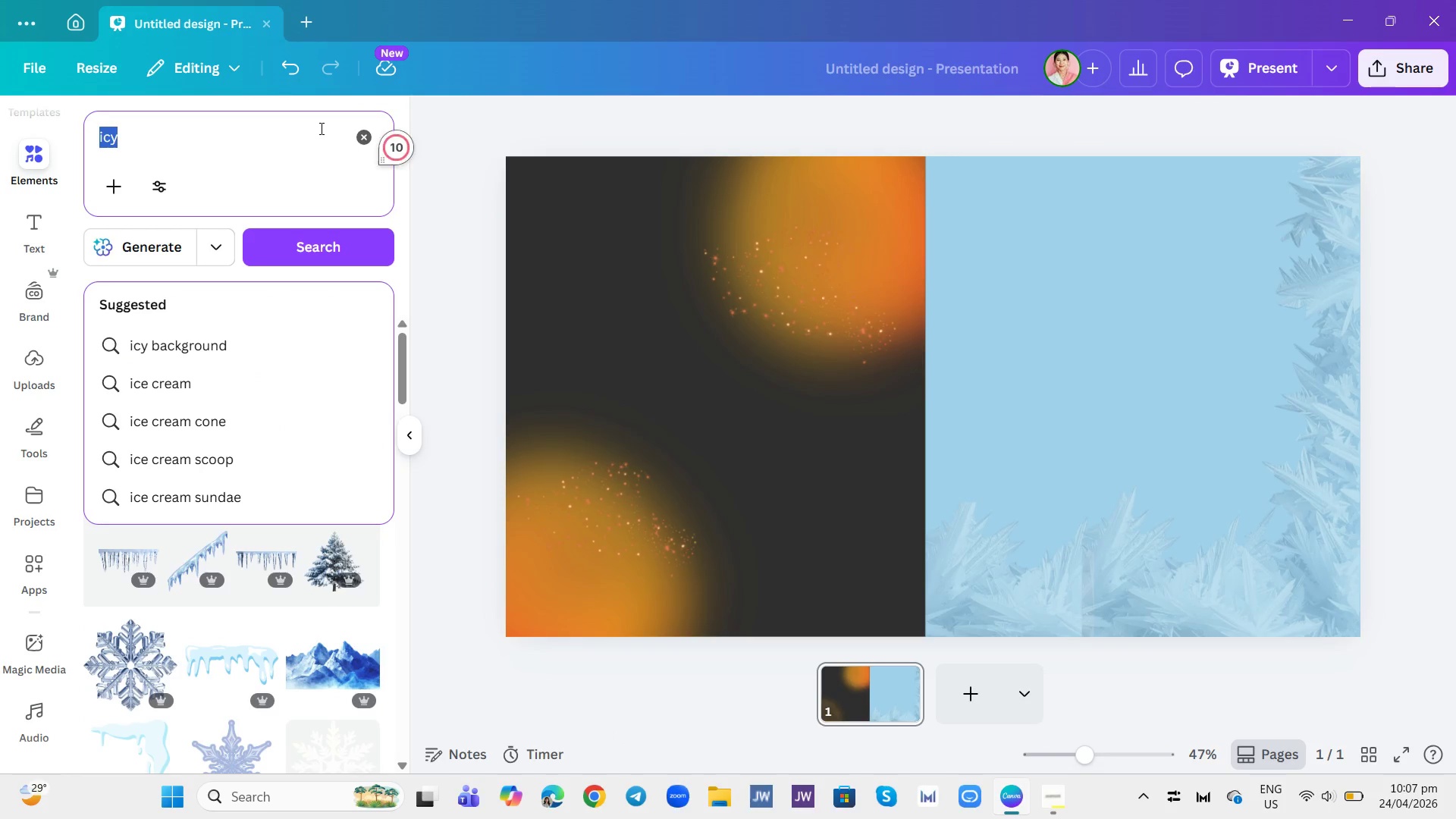 
type(person running)
 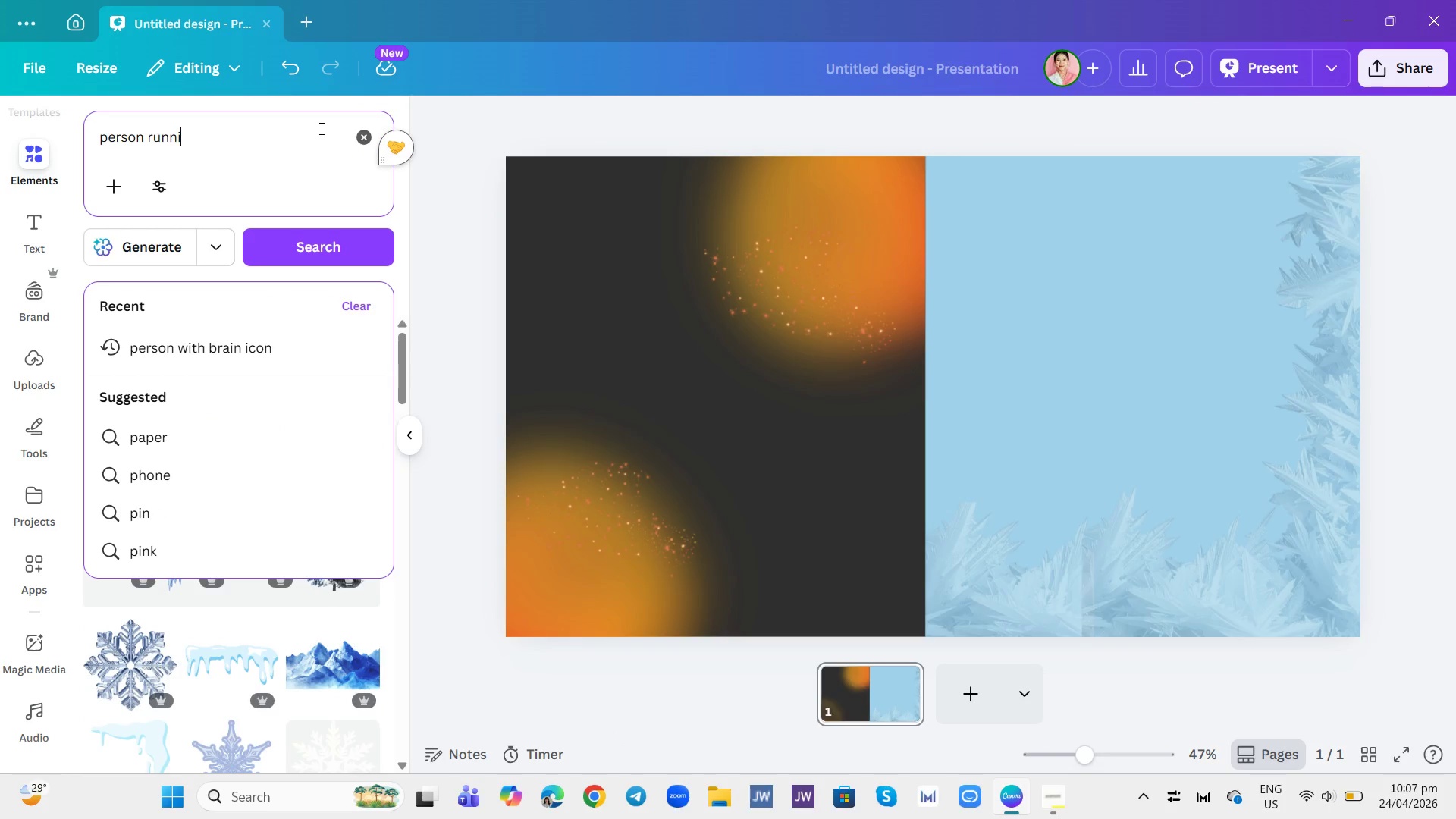 
key(Enter)
 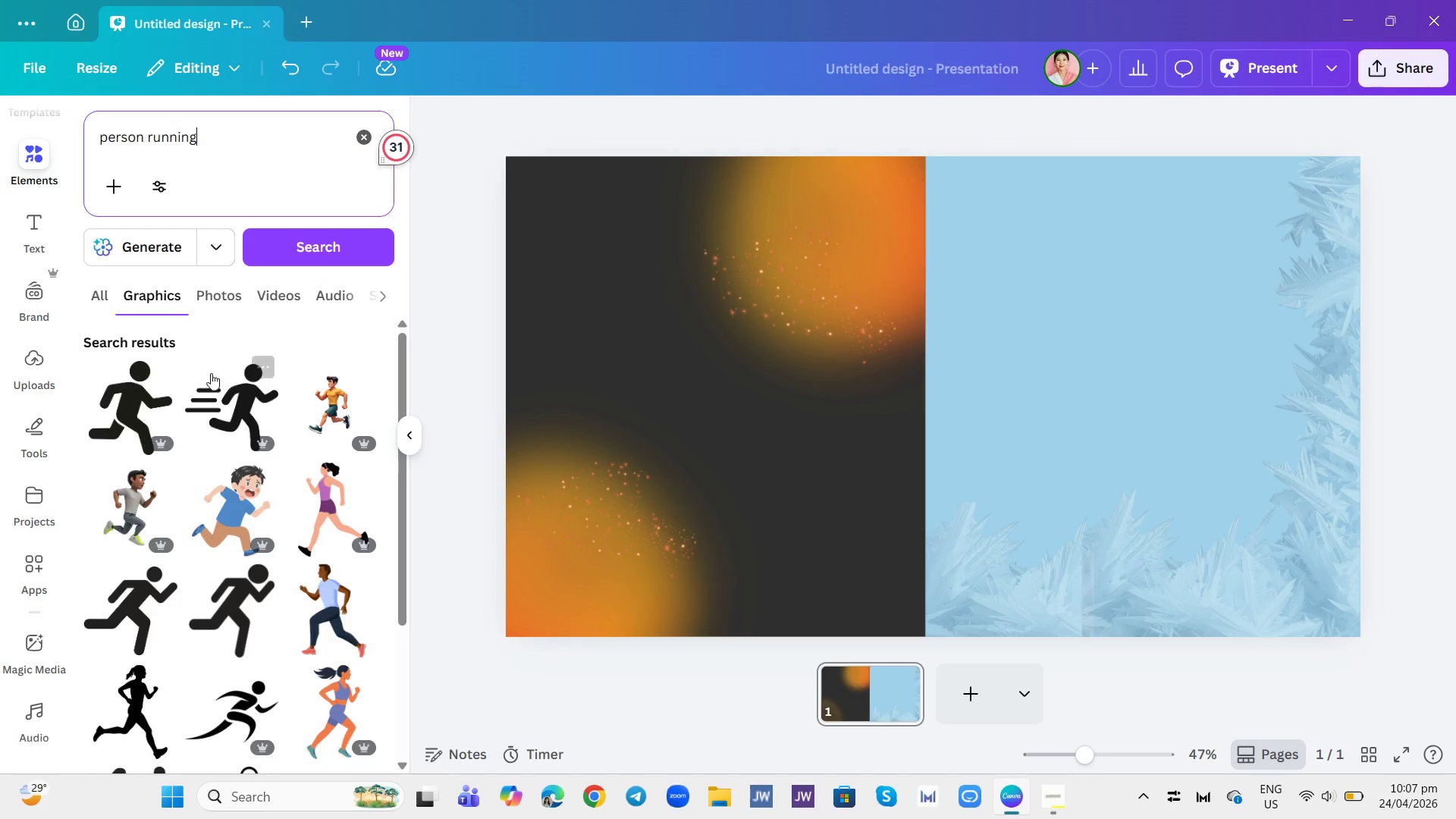 
scroll: coordinate [234, 480], scroll_direction: down, amount: 2.0
 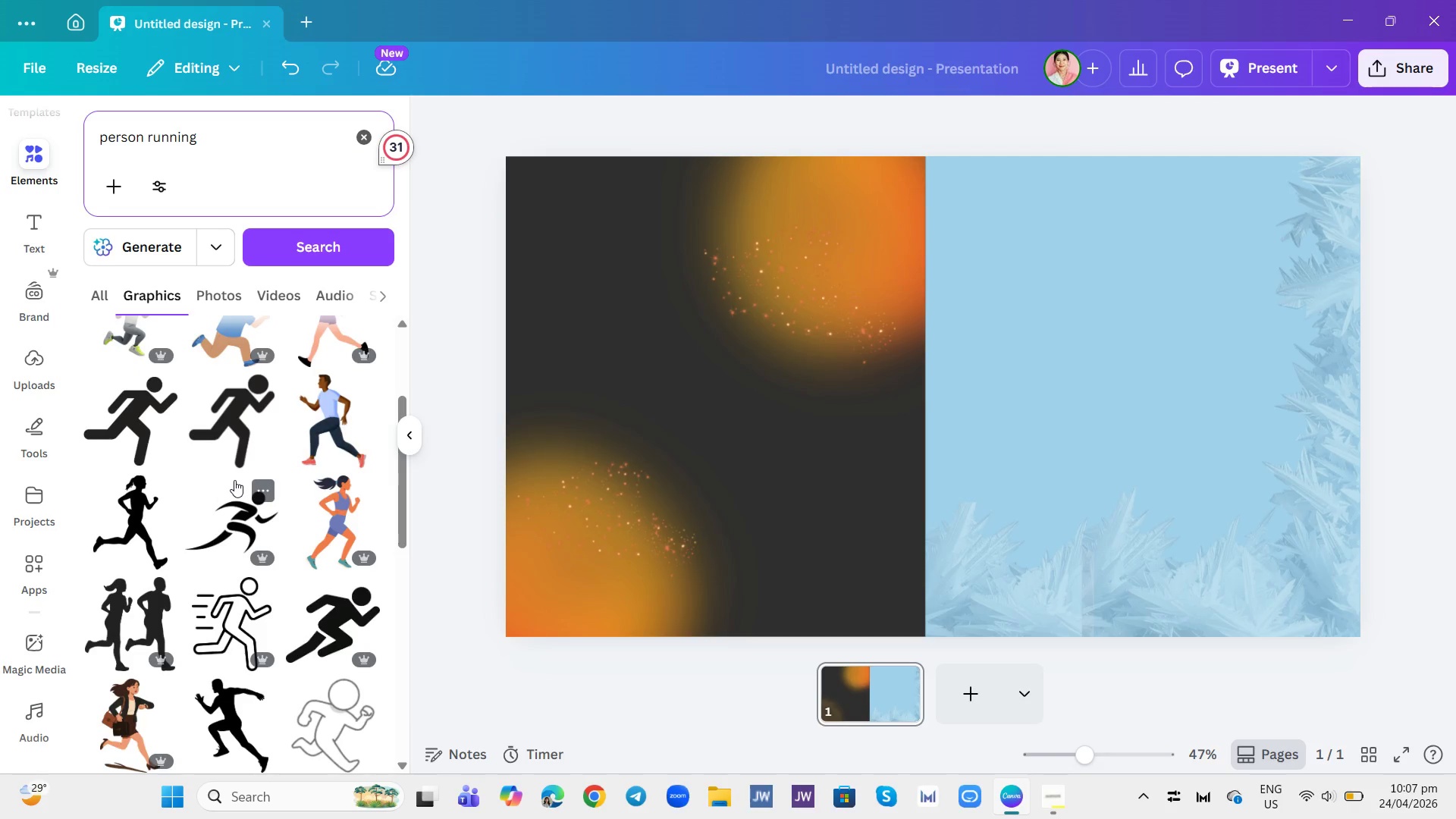 
scroll: coordinate [234, 480], scroll_direction: up, amount: 1.0
 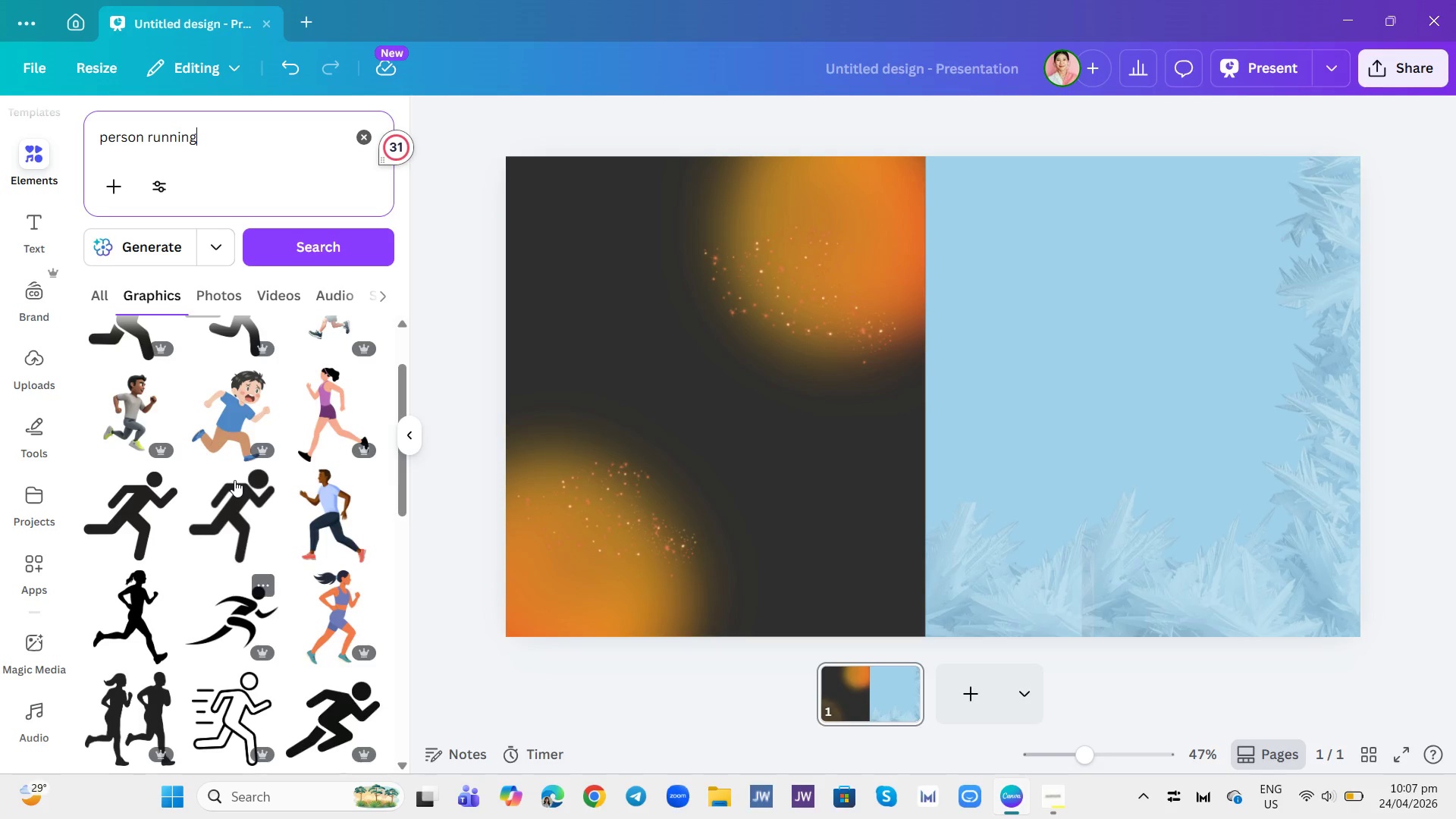 
scroll: coordinate [222, 489], scroll_direction: down, amount: 6.0
 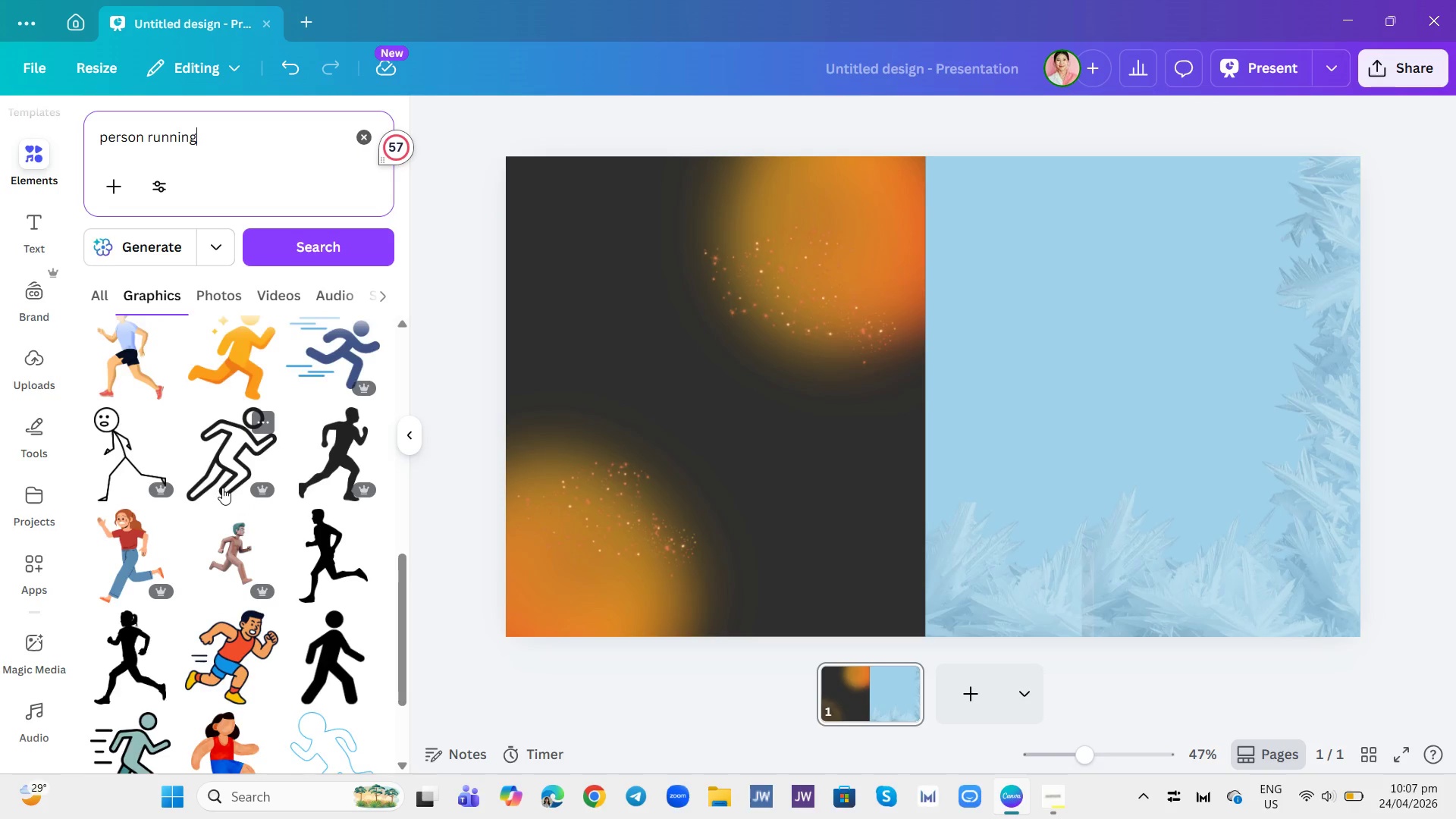 
scroll: coordinate [222, 488], scroll_direction: up, amount: 1.0
 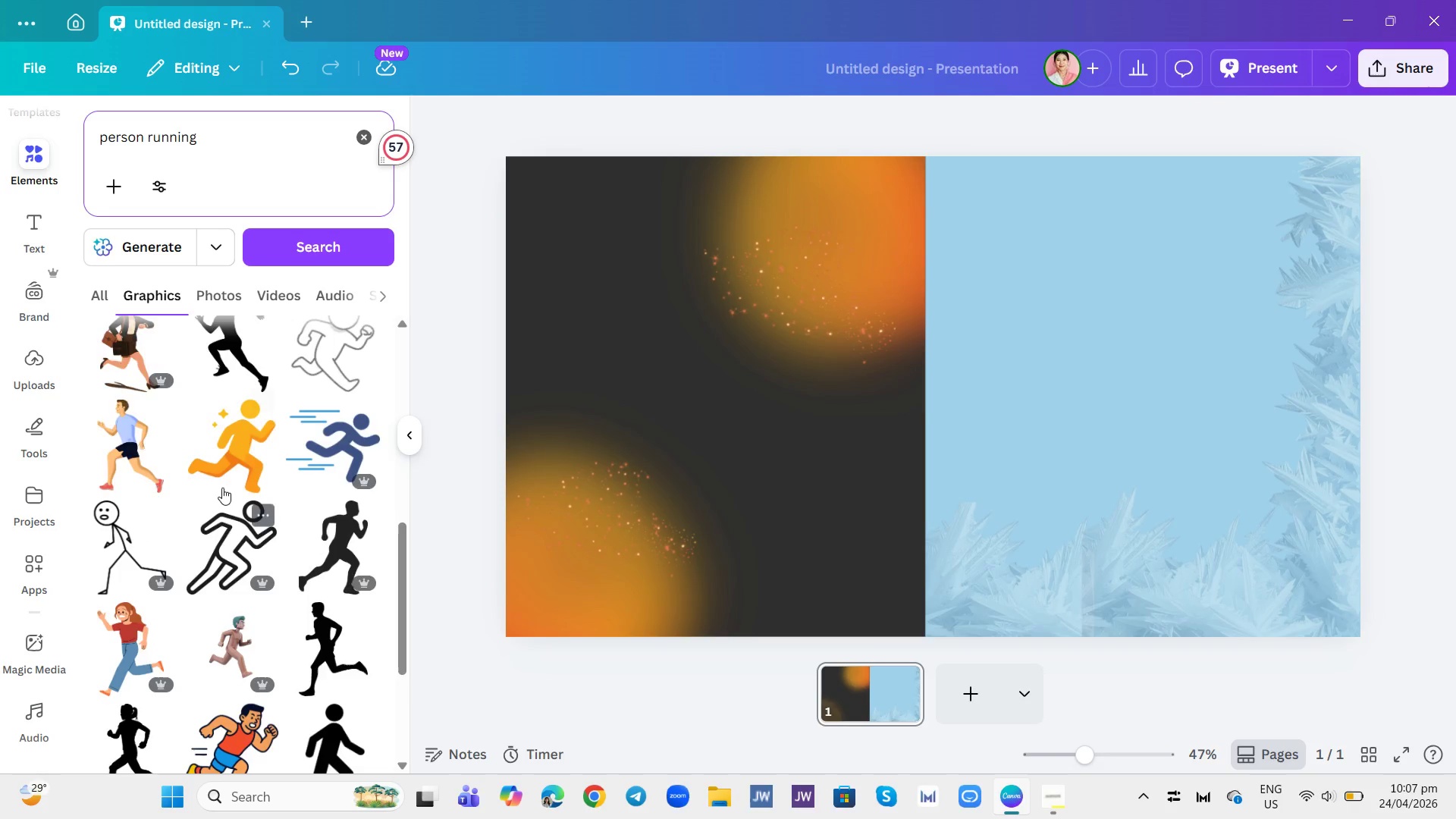 
scroll: coordinate [222, 488], scroll_direction: down, amount: 4.0
 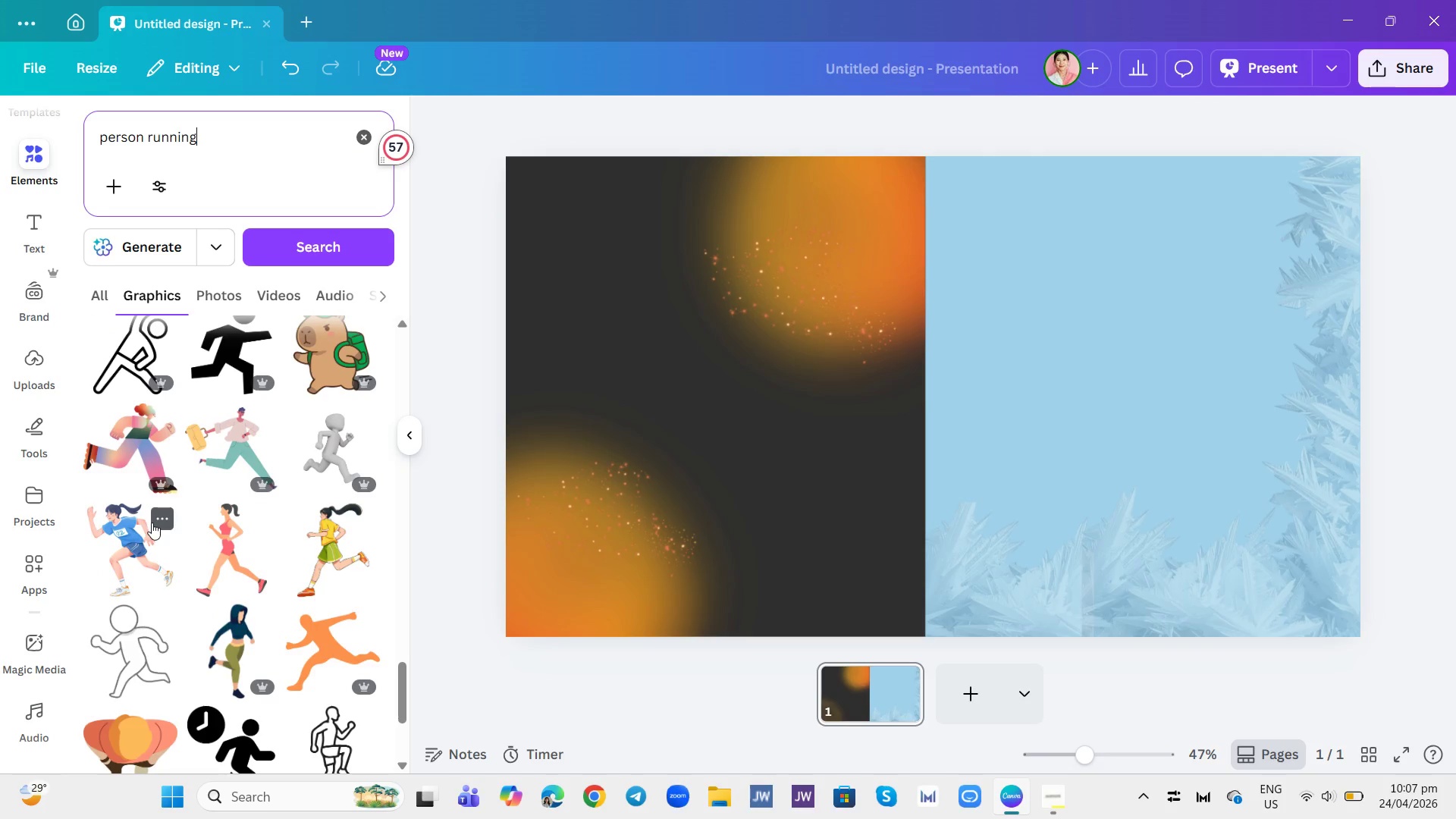 
left_click([164, 520])
 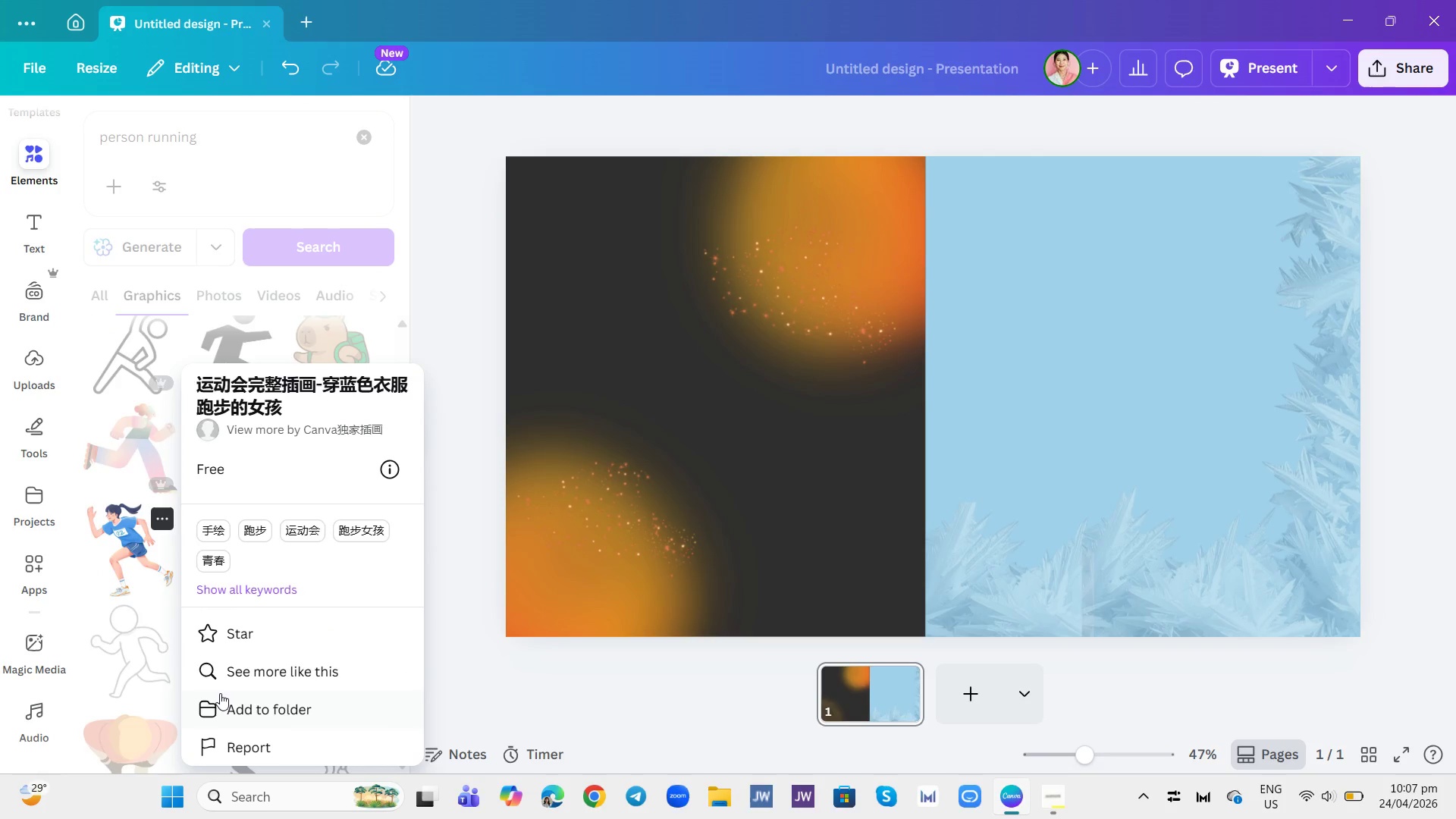 
left_click([218, 676])
 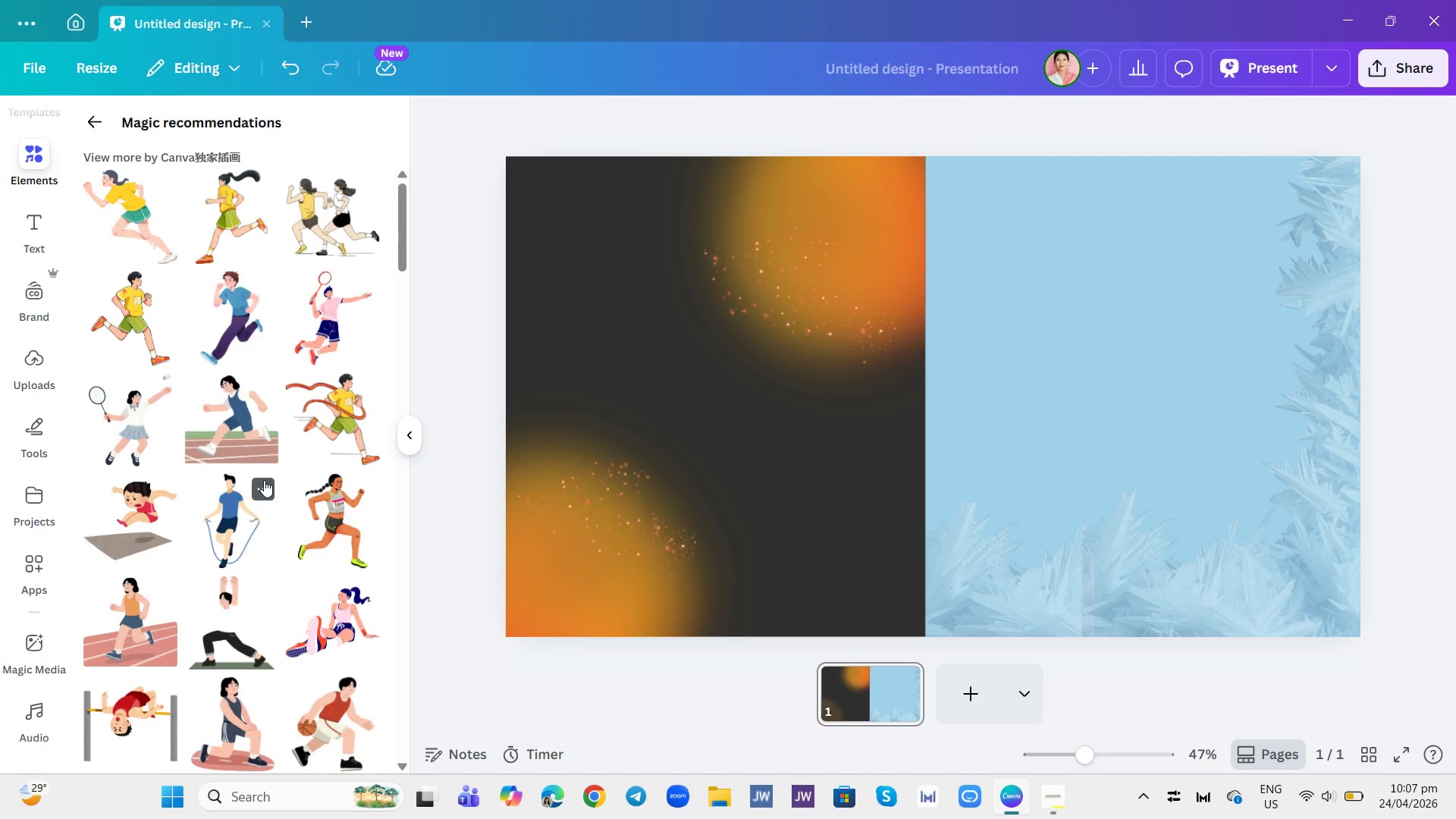 
scroll: coordinate [184, 619], scroll_direction: down, amount: 11.0
 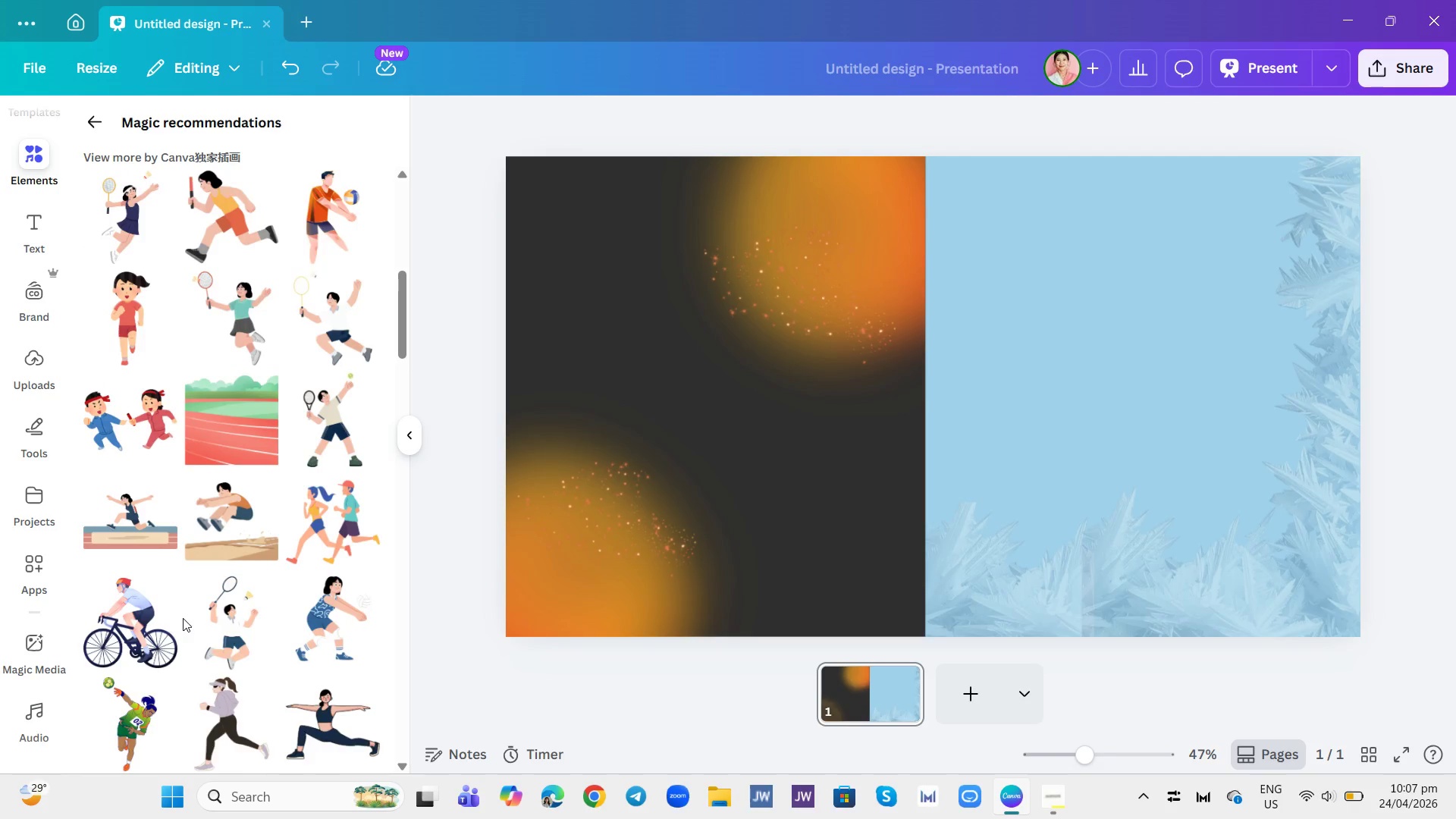 
scroll: coordinate [183, 573], scroll_direction: up, amount: 2.0
 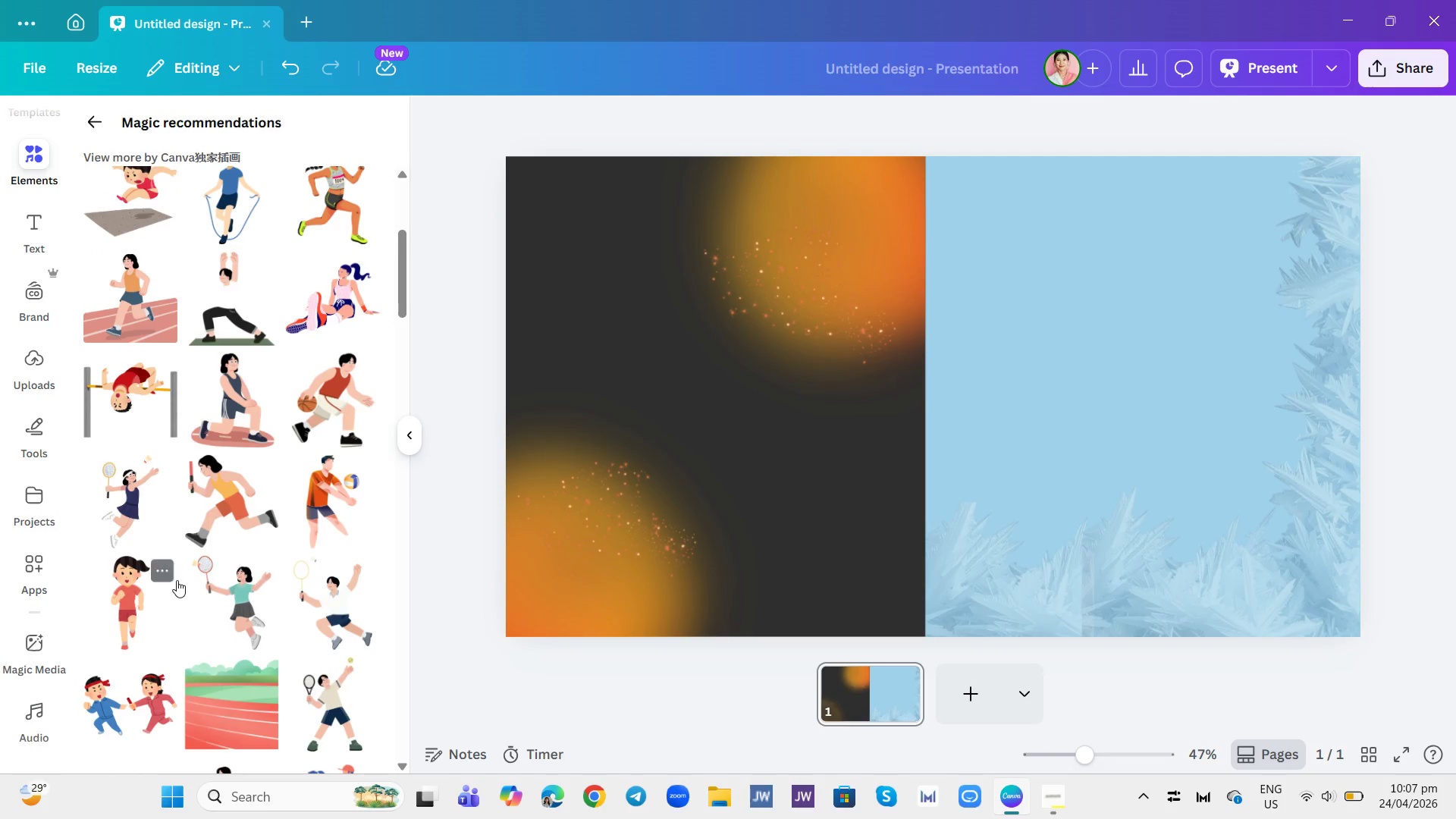 
scroll: coordinate [187, 643], scroll_direction: down, amount: 15.0
 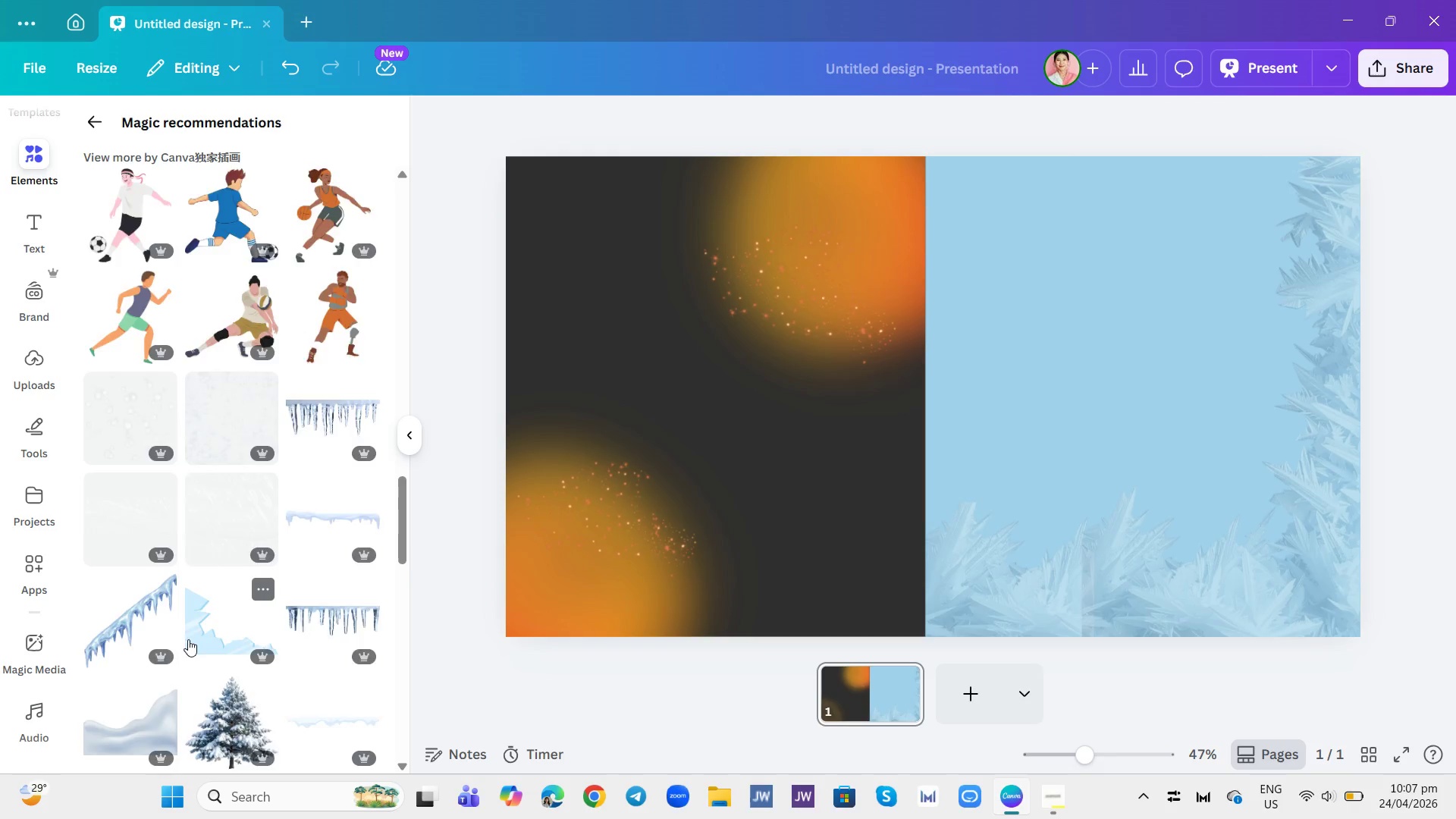 
scroll: coordinate [188, 639], scroll_direction: none, amount: 0.0
 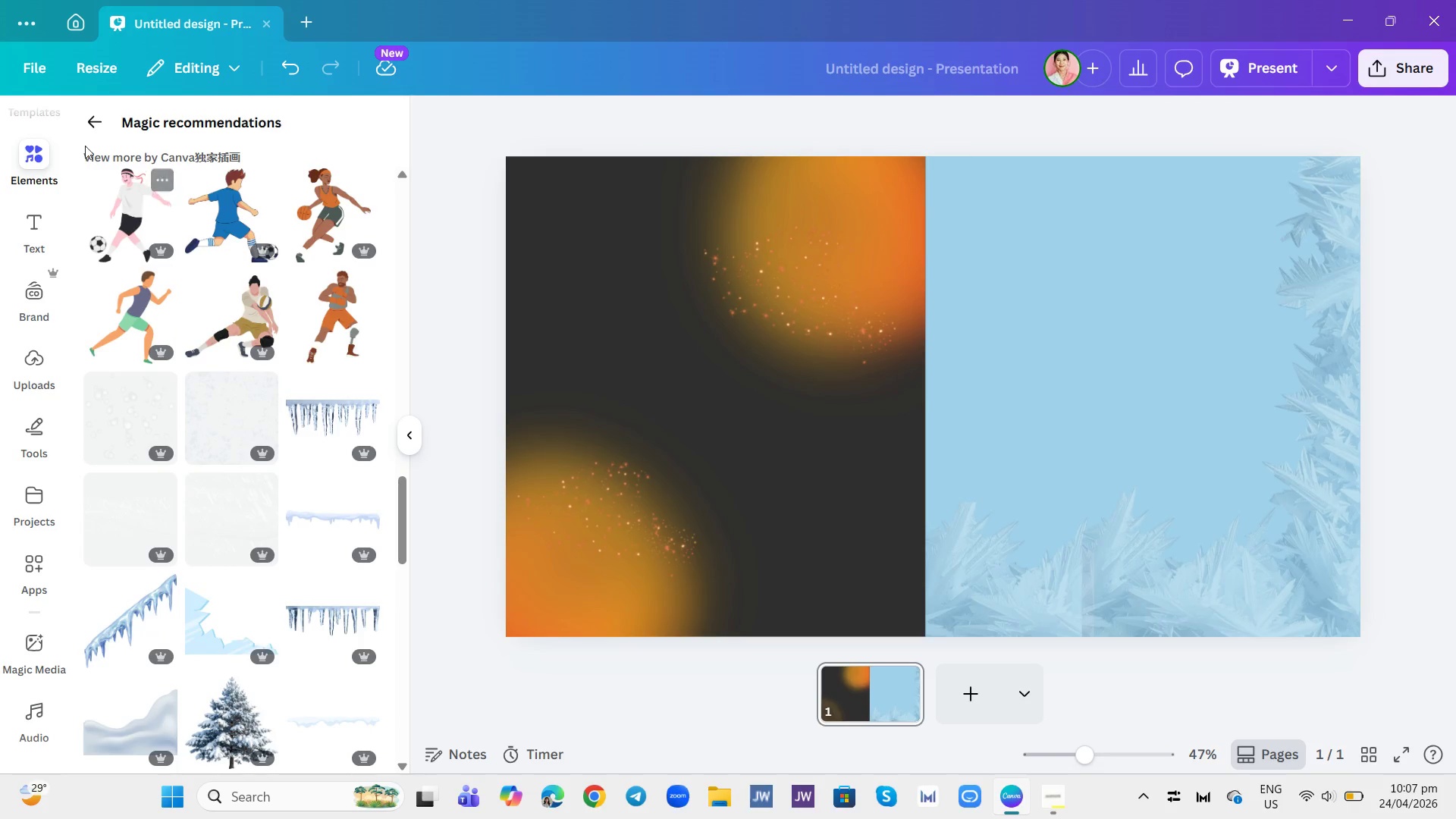 
left_click([95, 127])
 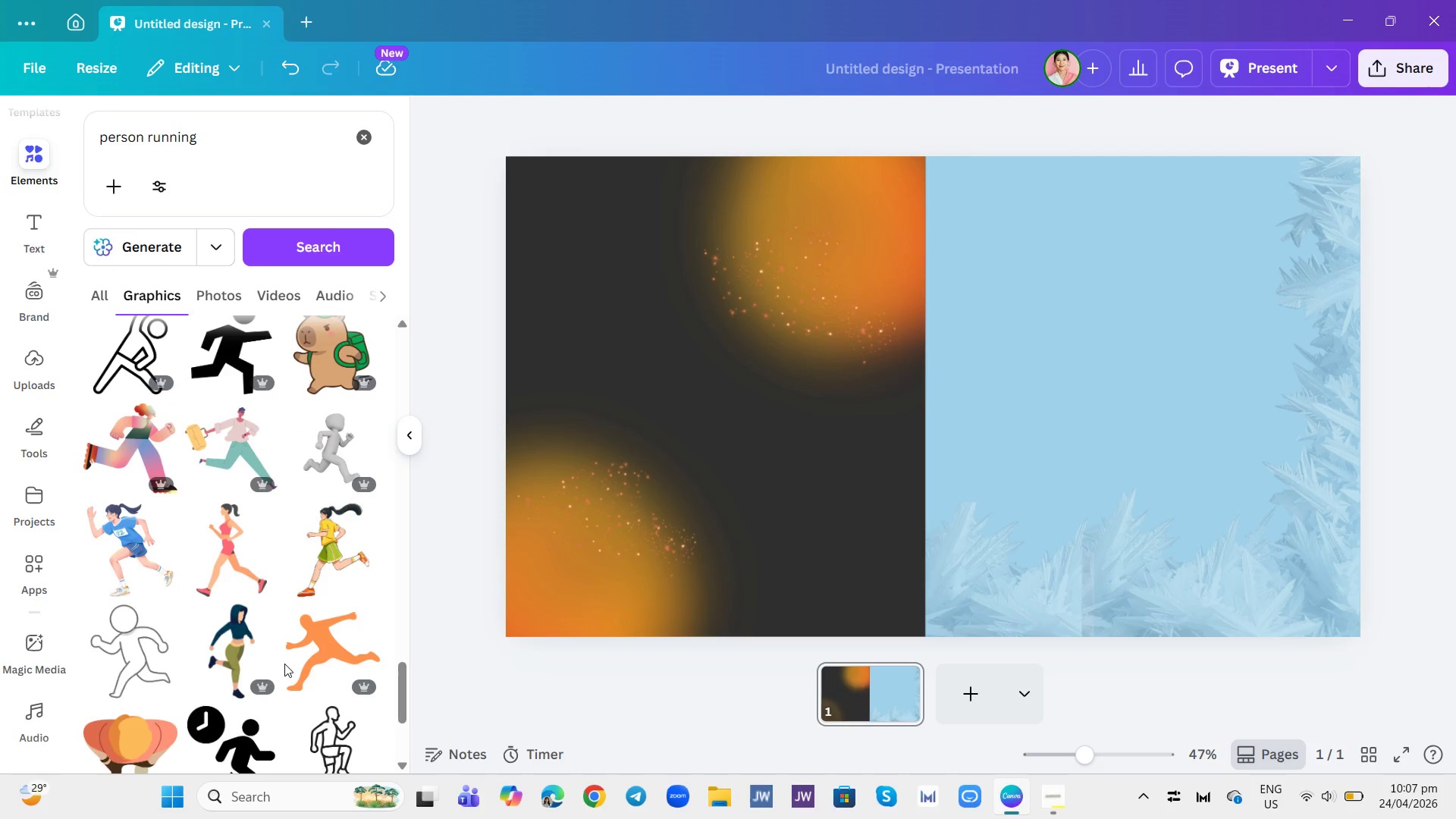 
scroll: coordinate [283, 624], scroll_direction: down, amount: 13.0
 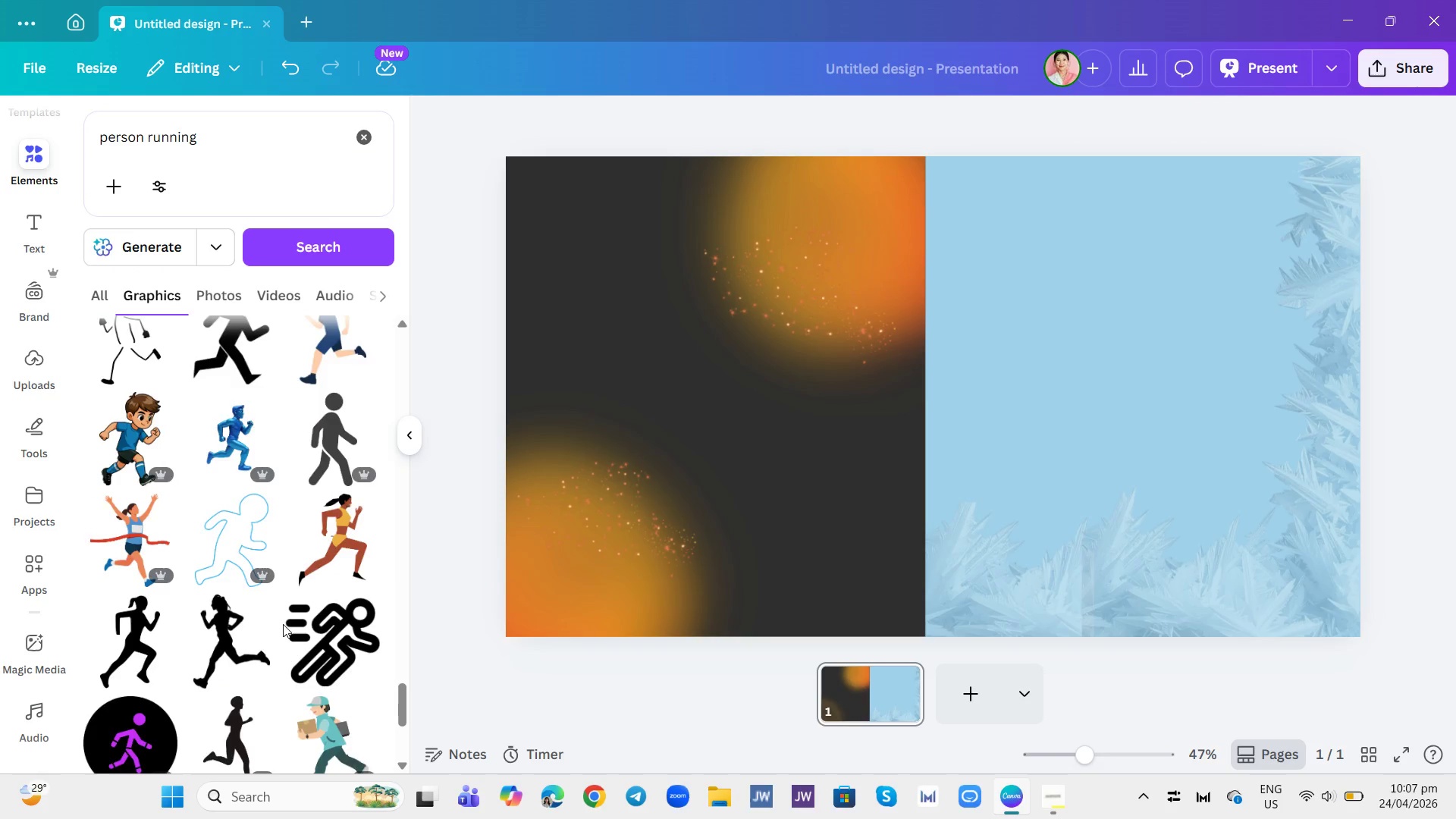 
scroll: coordinate [283, 624], scroll_direction: up, amount: 2.0
 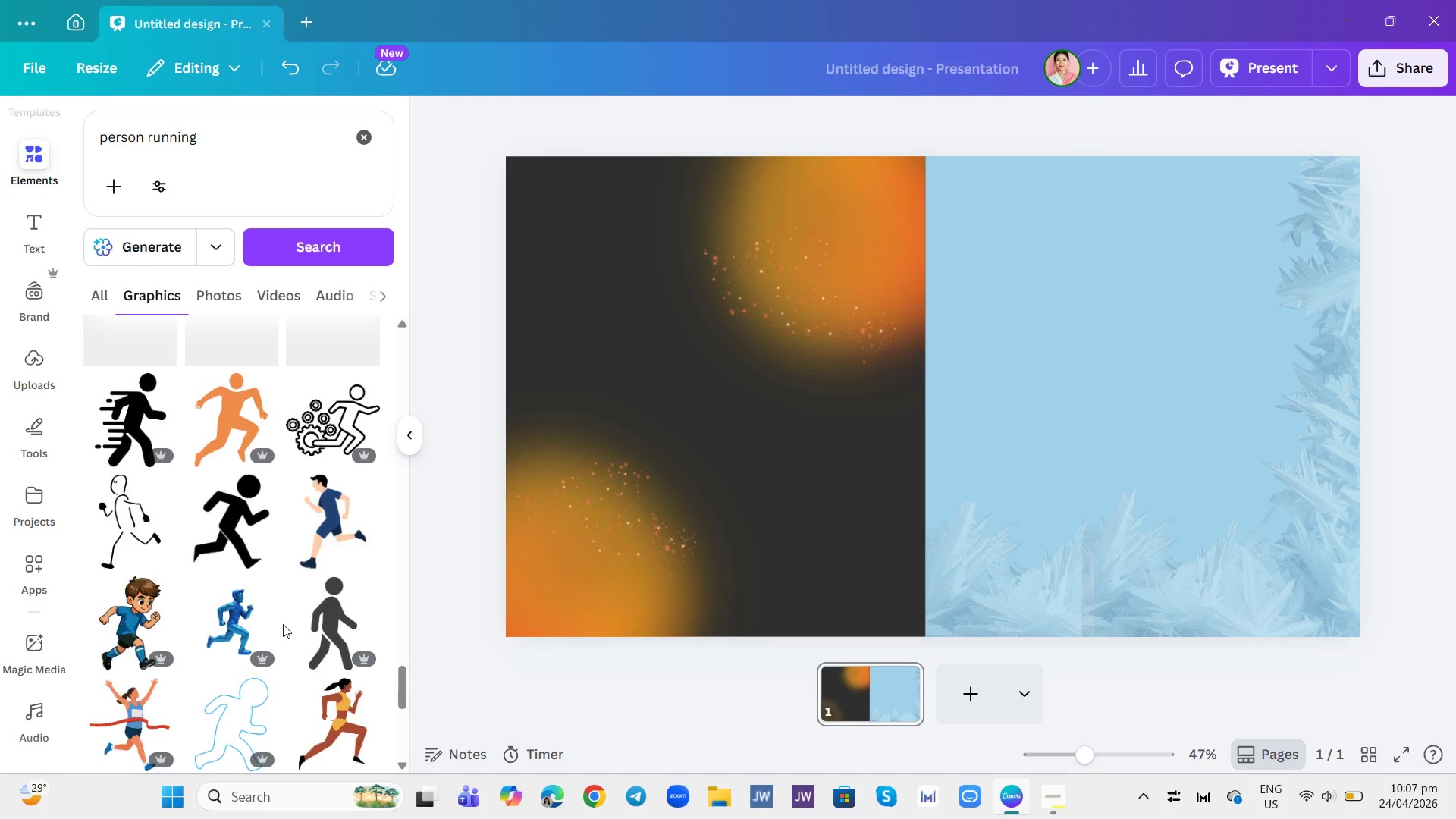 
scroll: coordinate [283, 624], scroll_direction: down, amount: 12.0
 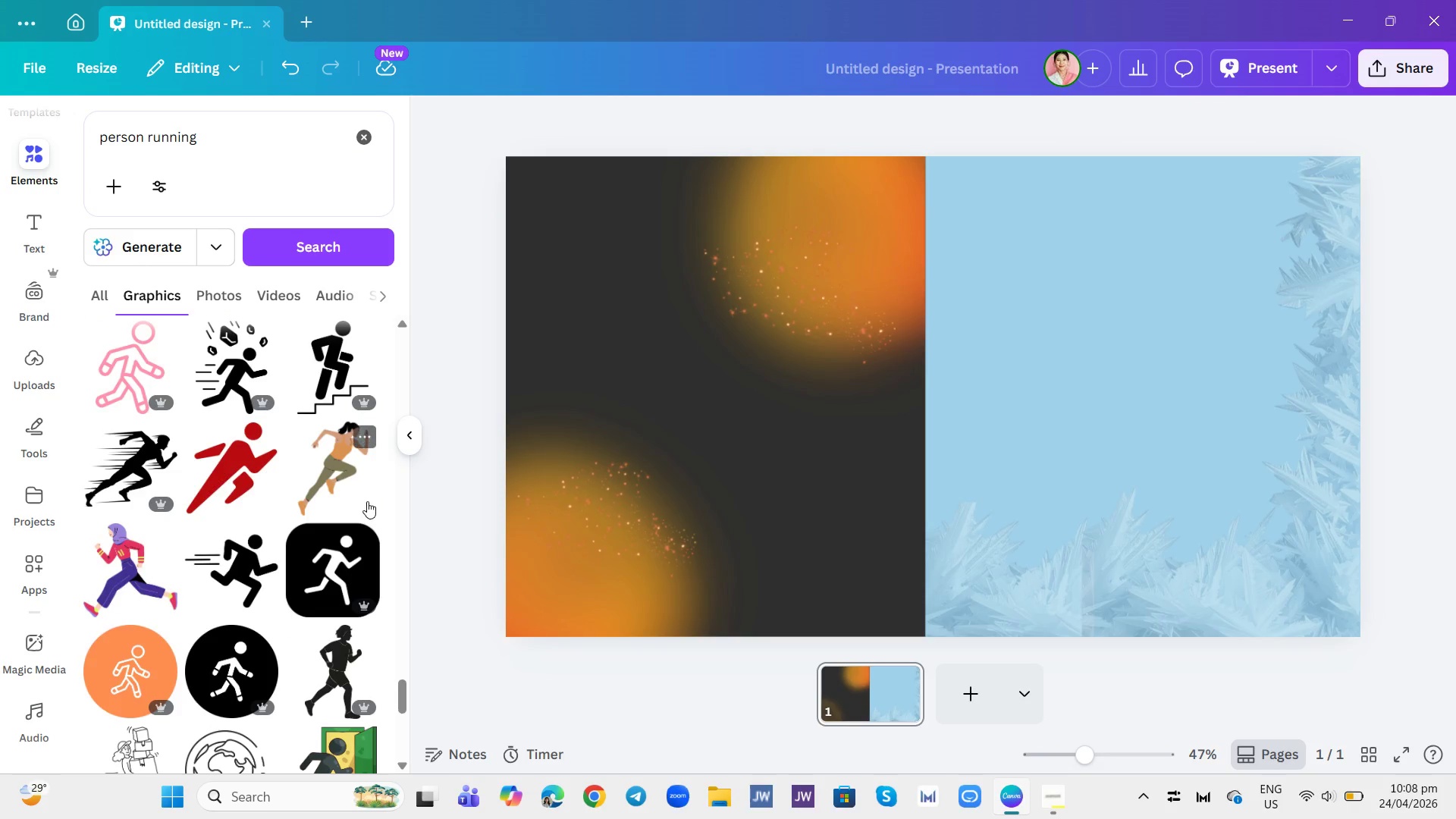 
left_click([359, 501])
 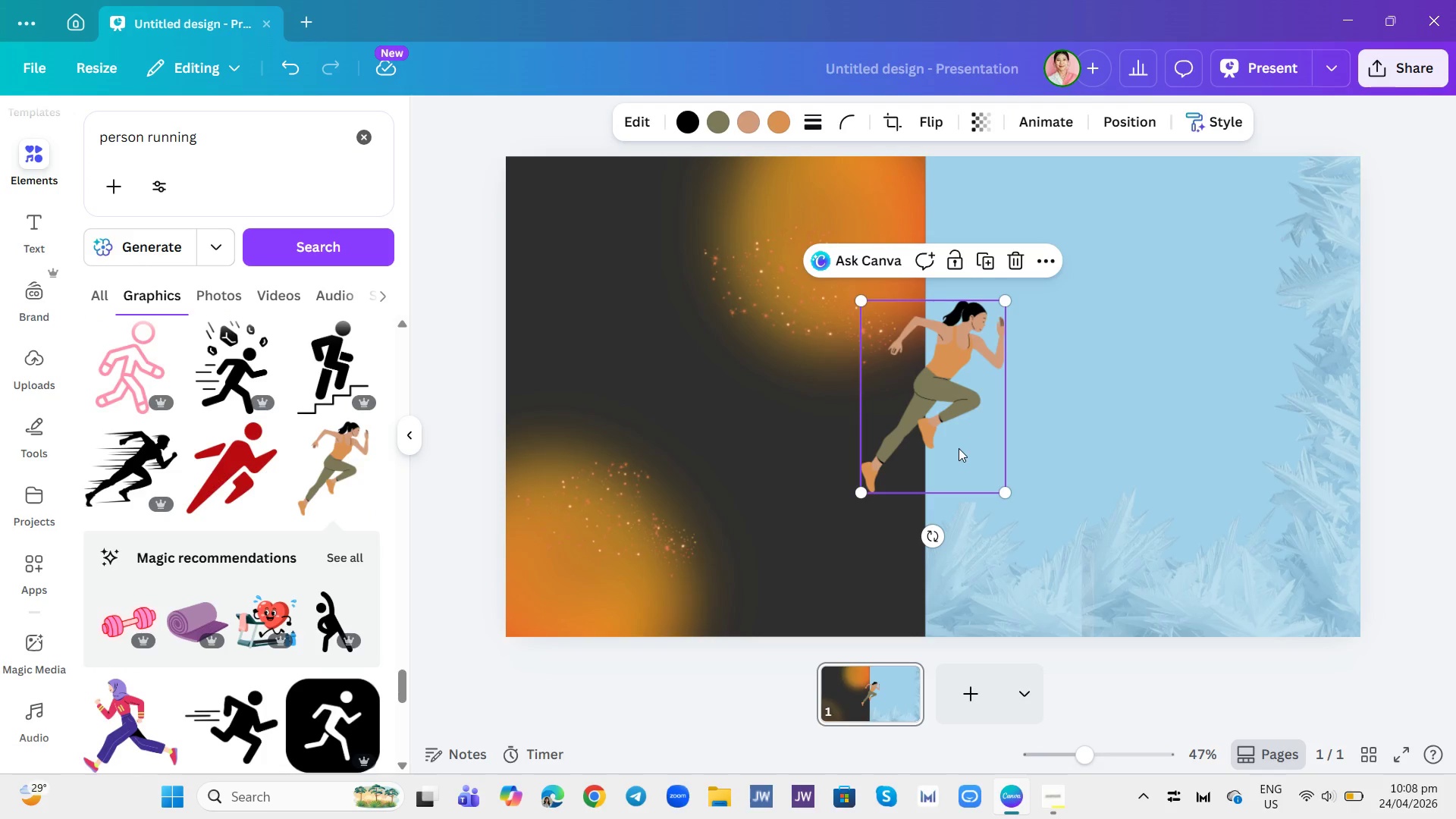 
left_click([931, 128])
 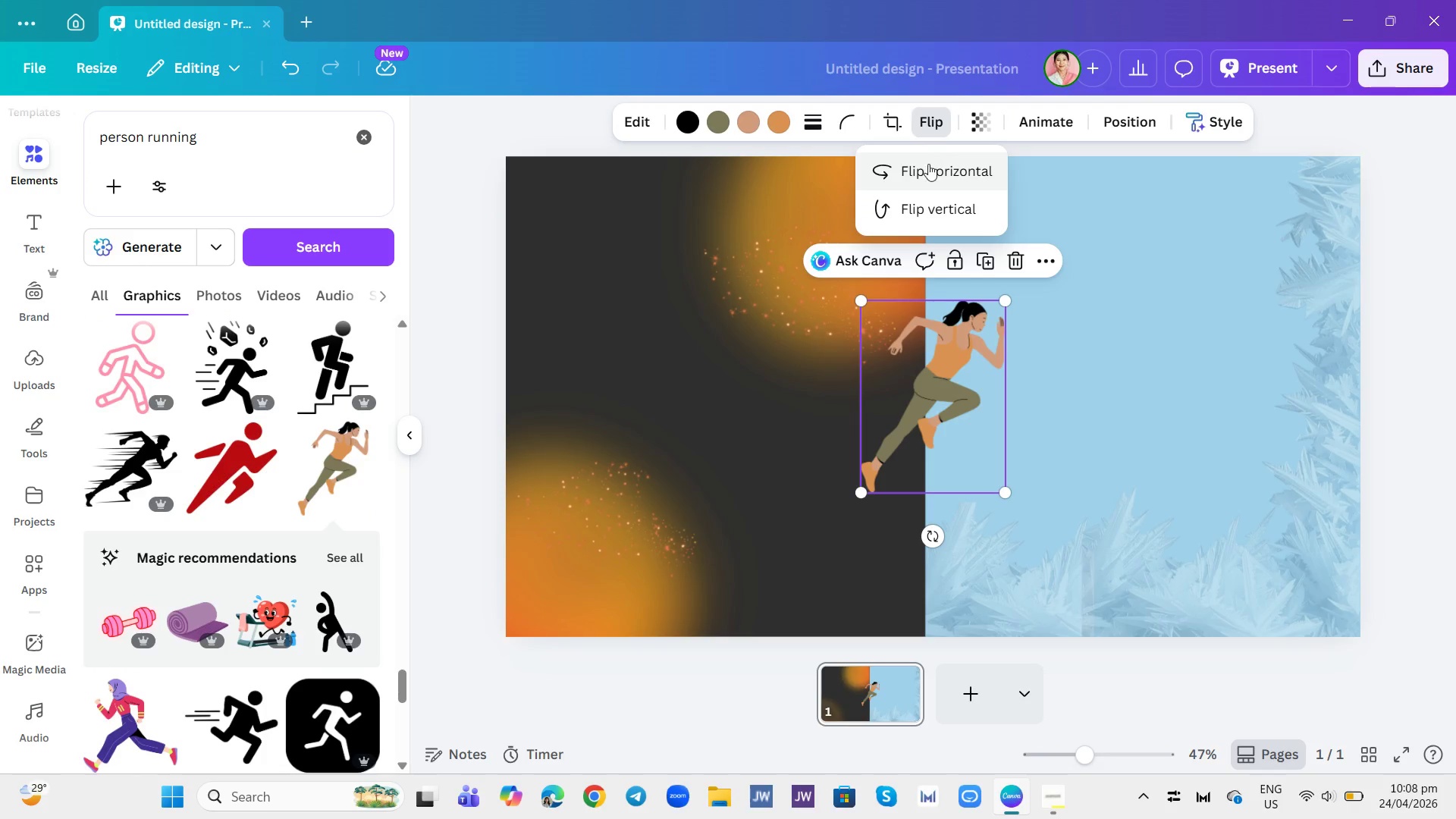 
left_click([926, 174])
 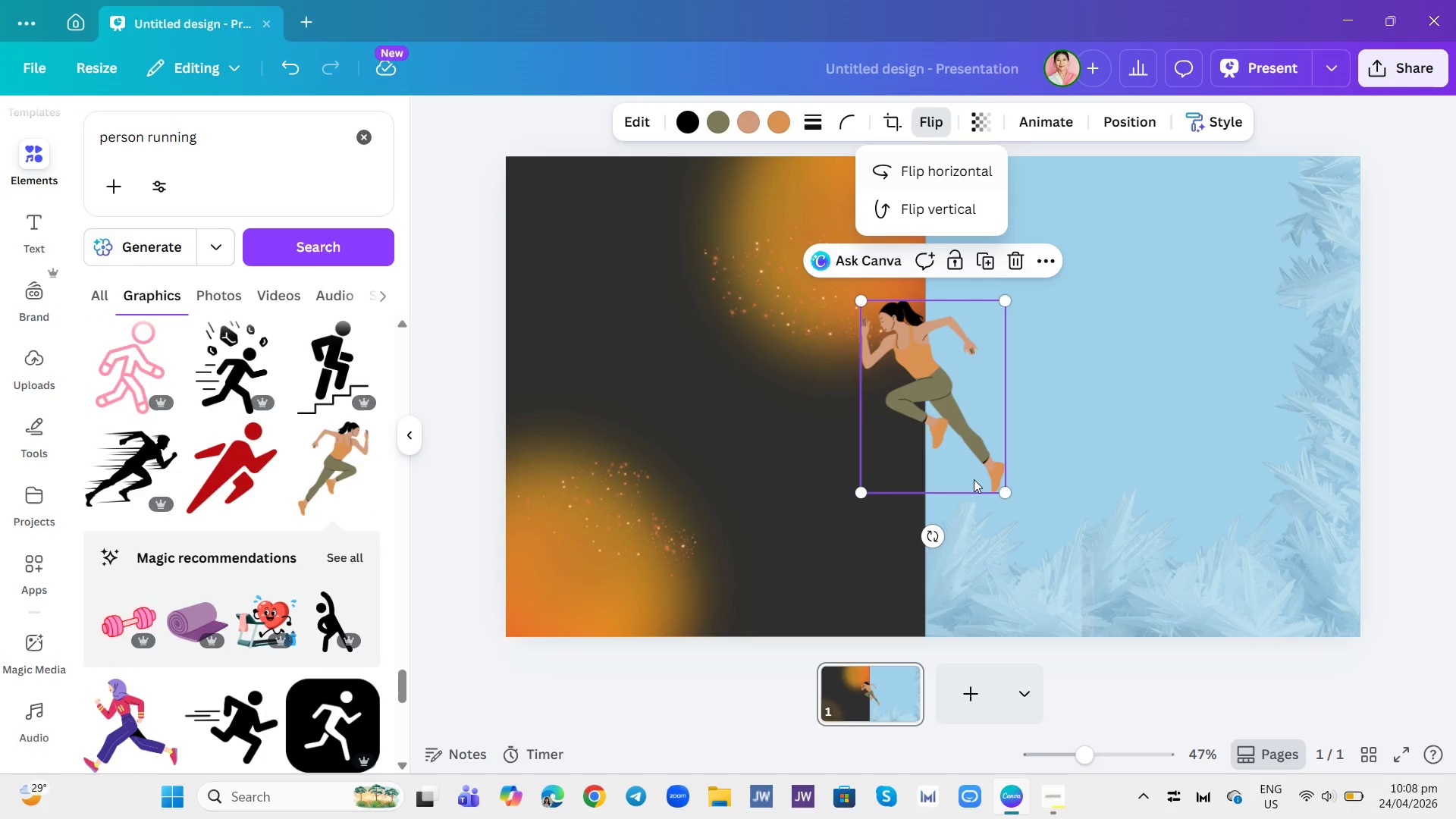 
left_click_drag(start_coordinate=[974, 479], to_coordinate=[1303, 598])
 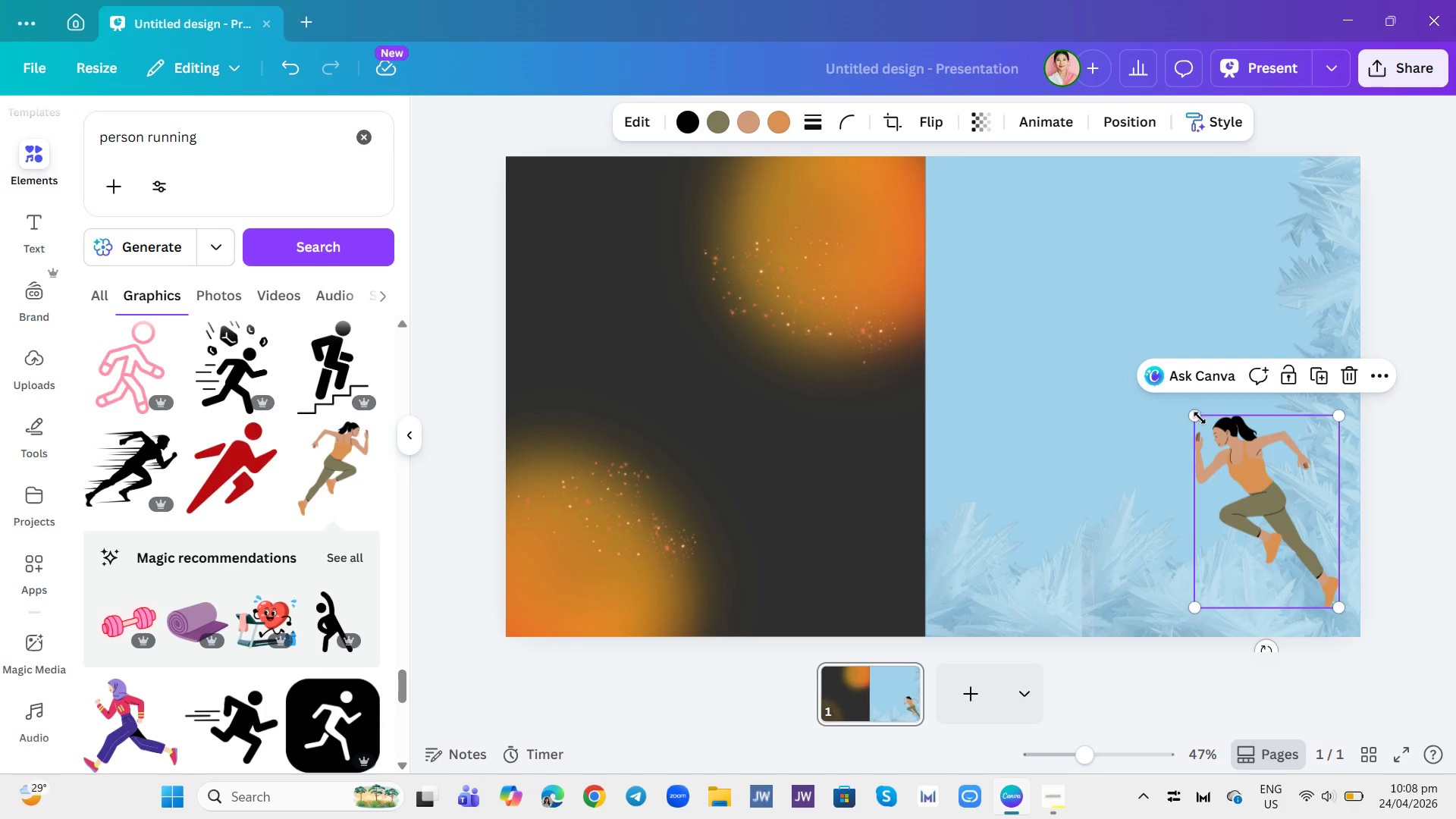 
left_click_drag(start_coordinate=[1195, 418], to_coordinate=[1011, 228])
 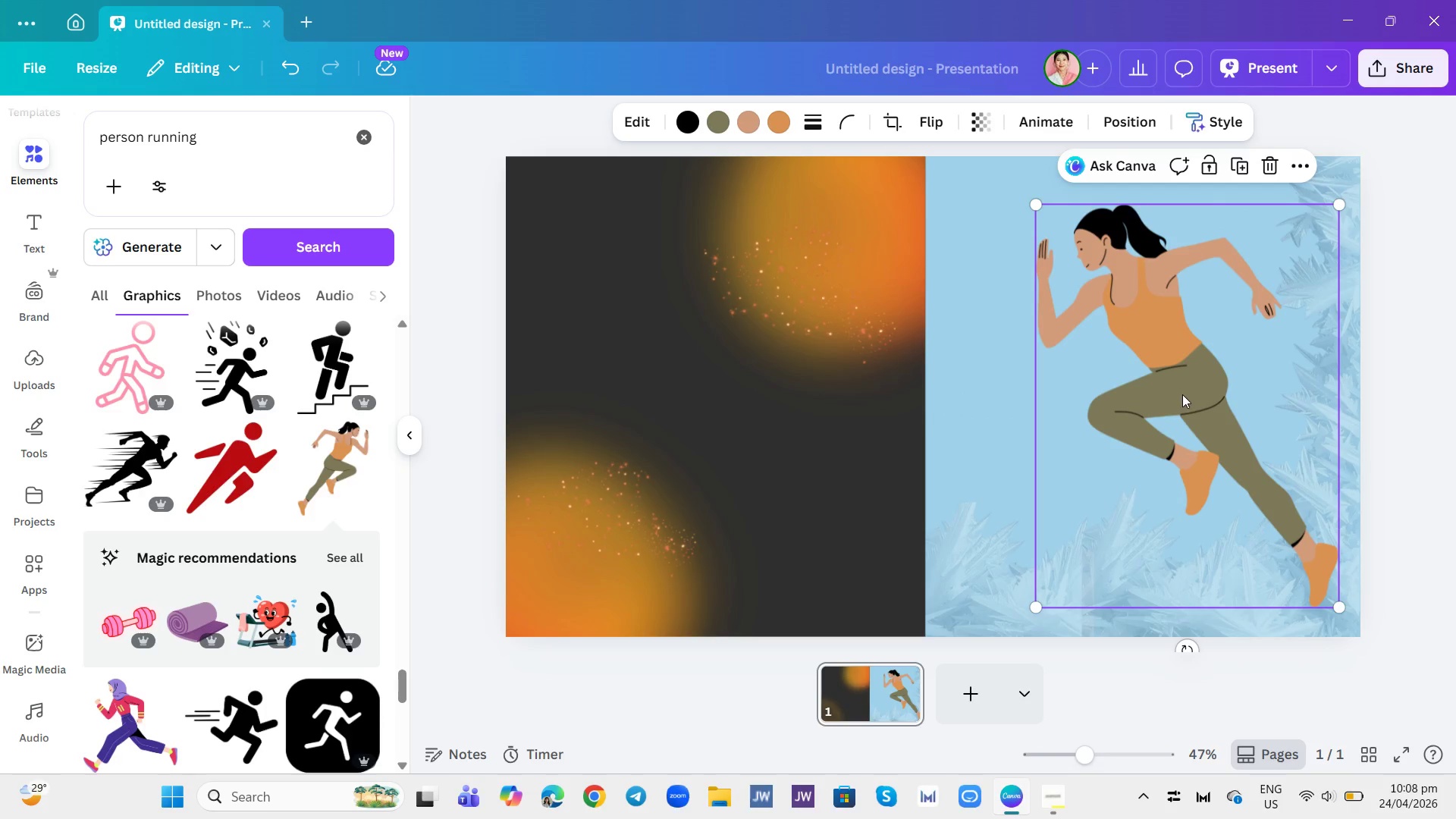 
left_click_drag(start_coordinate=[1191, 408], to_coordinate=[1214, 441])
 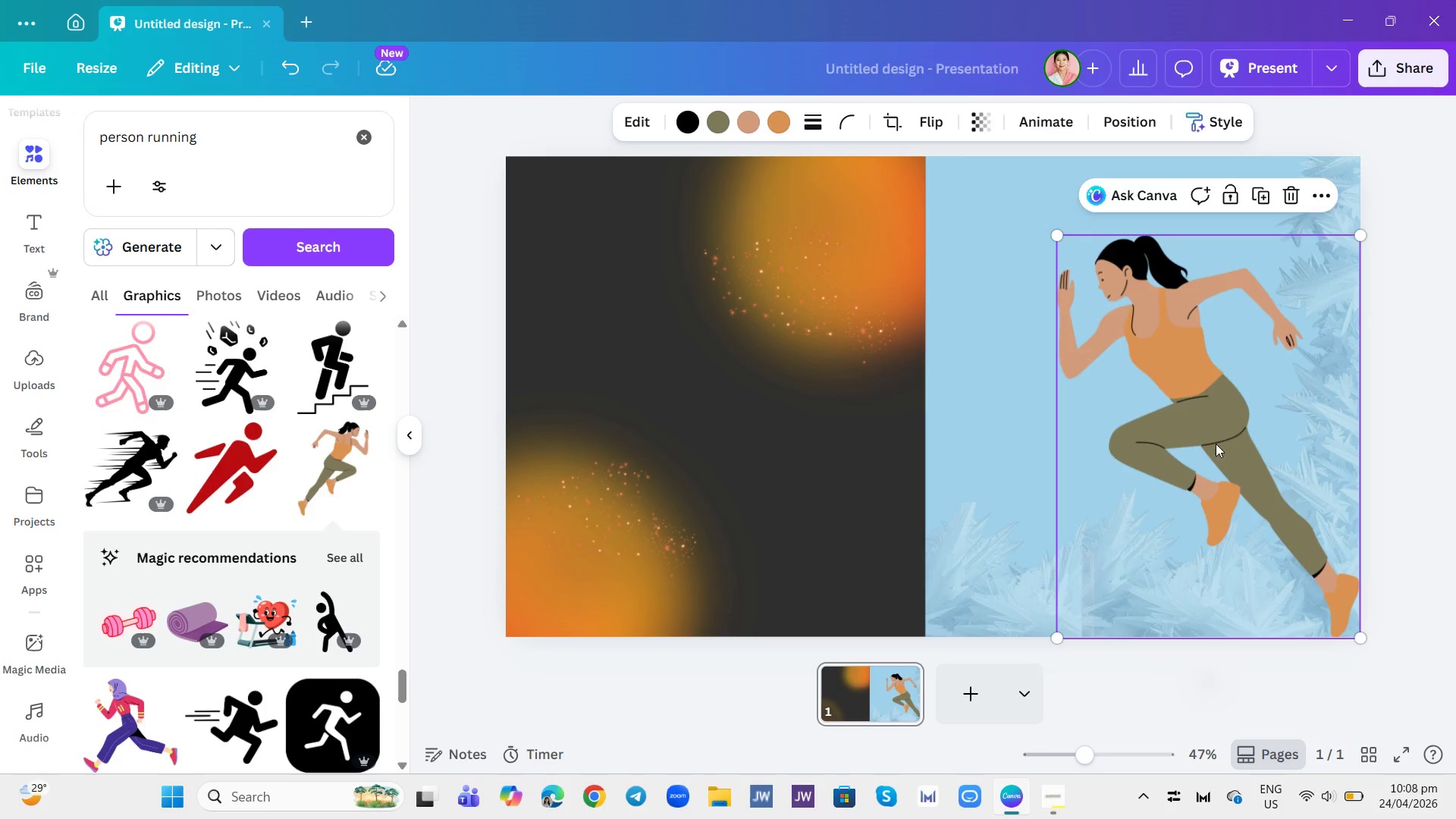 
left_click_drag(start_coordinate=[1216, 442], to_coordinate=[1231, 466])
 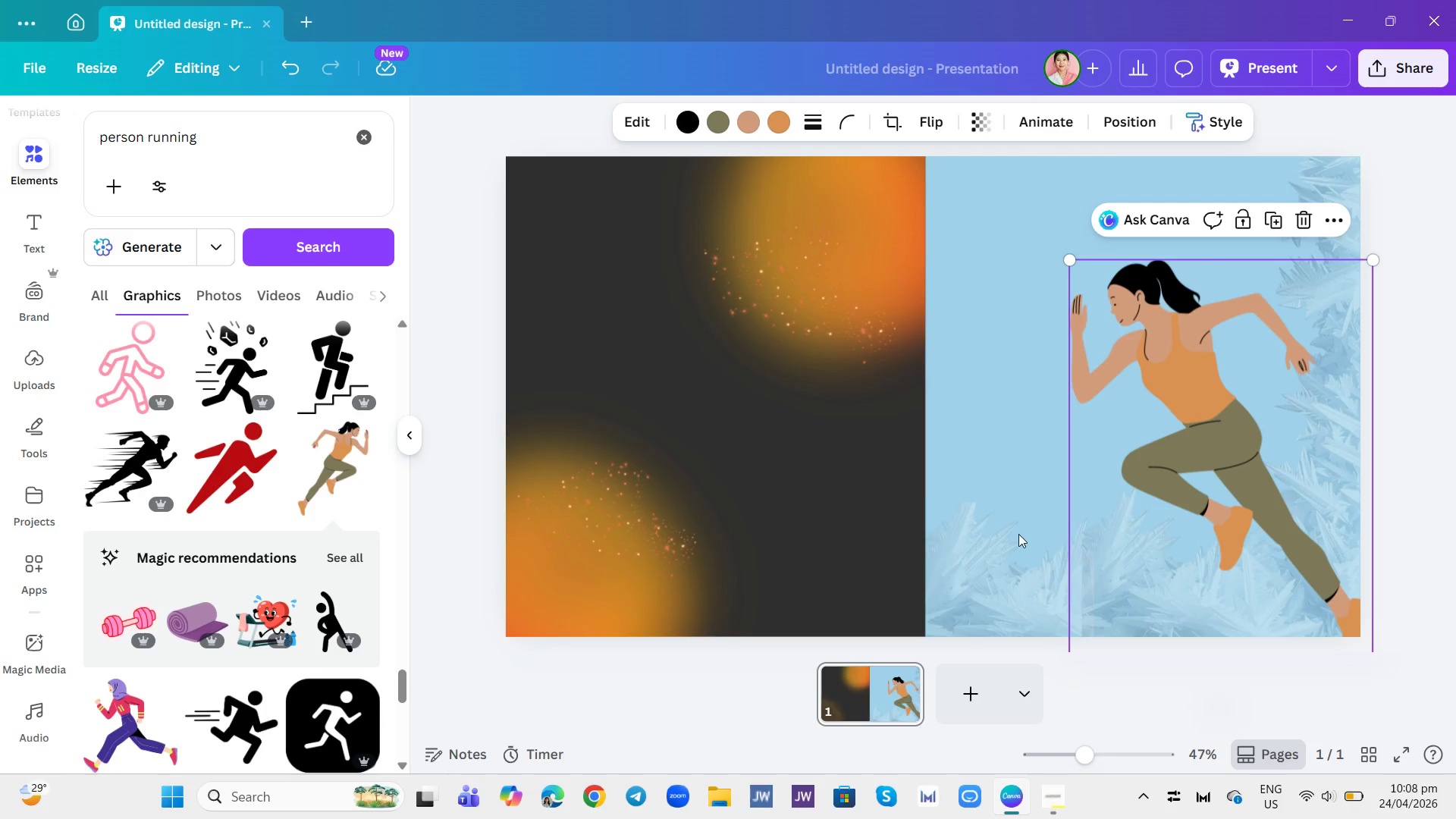 
left_click([1018, 533])
 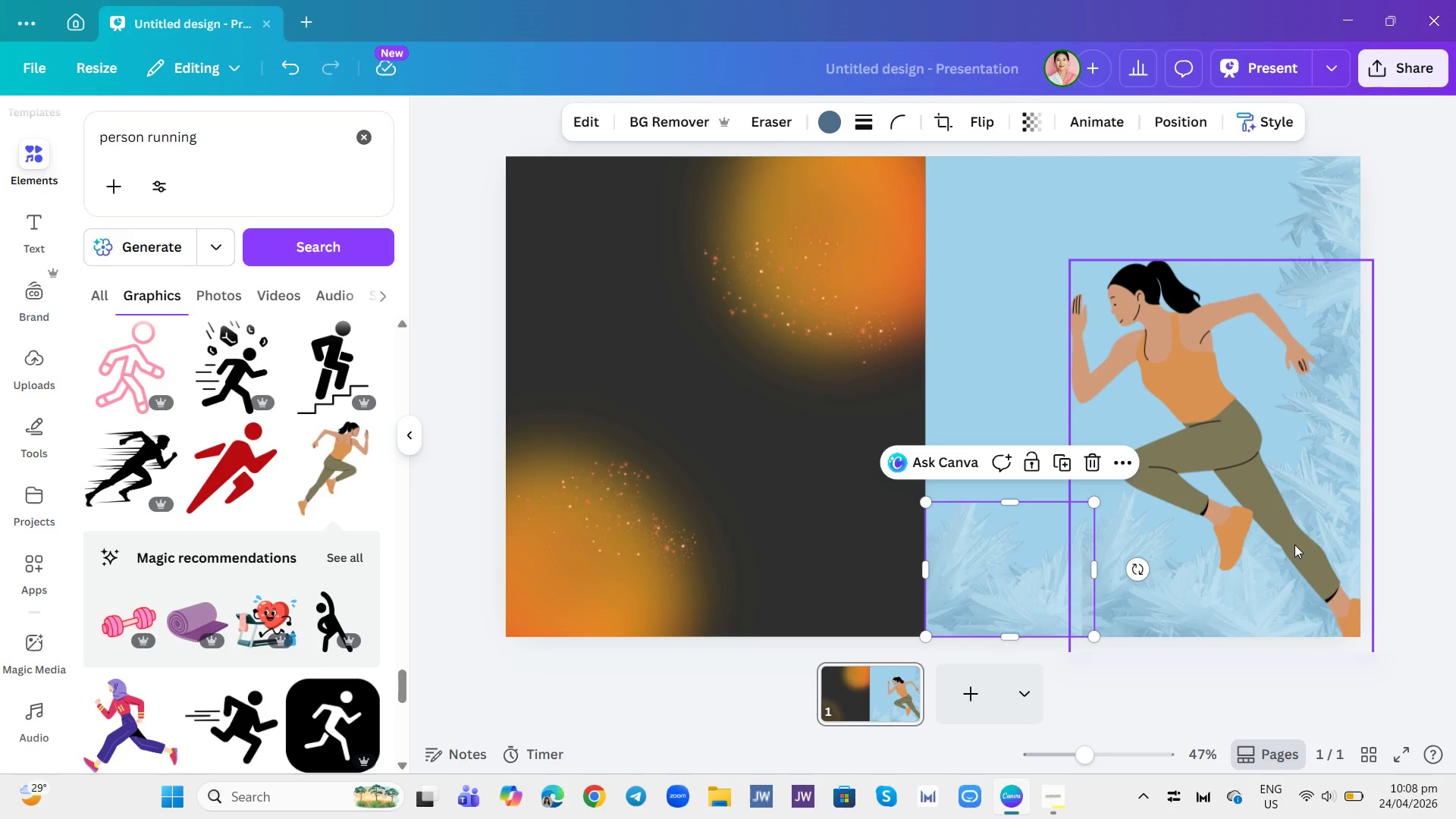 
left_click([1445, 452])
 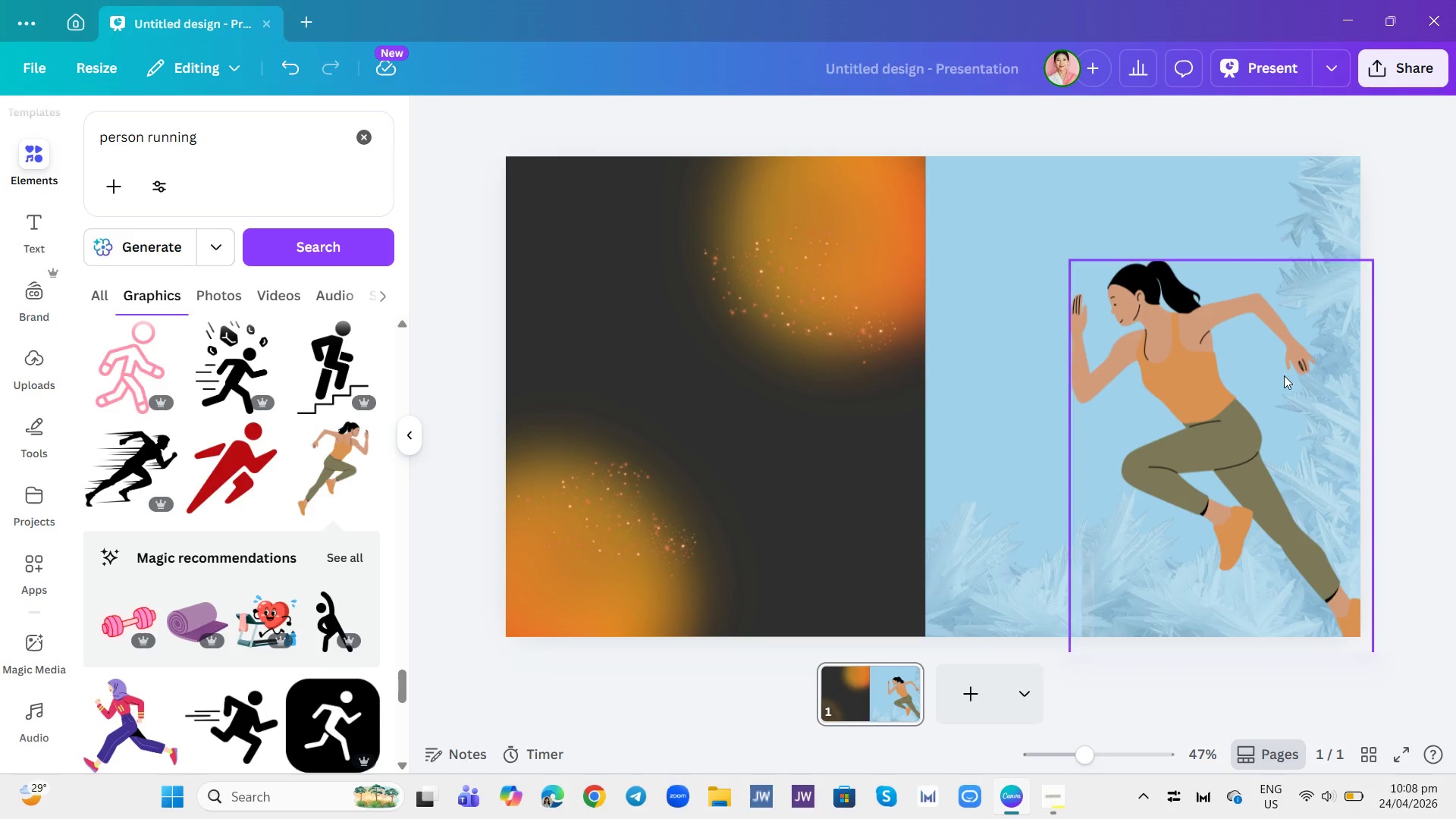 
left_click_drag(start_coordinate=[1247, 359], to_coordinate=[1244, 350])
 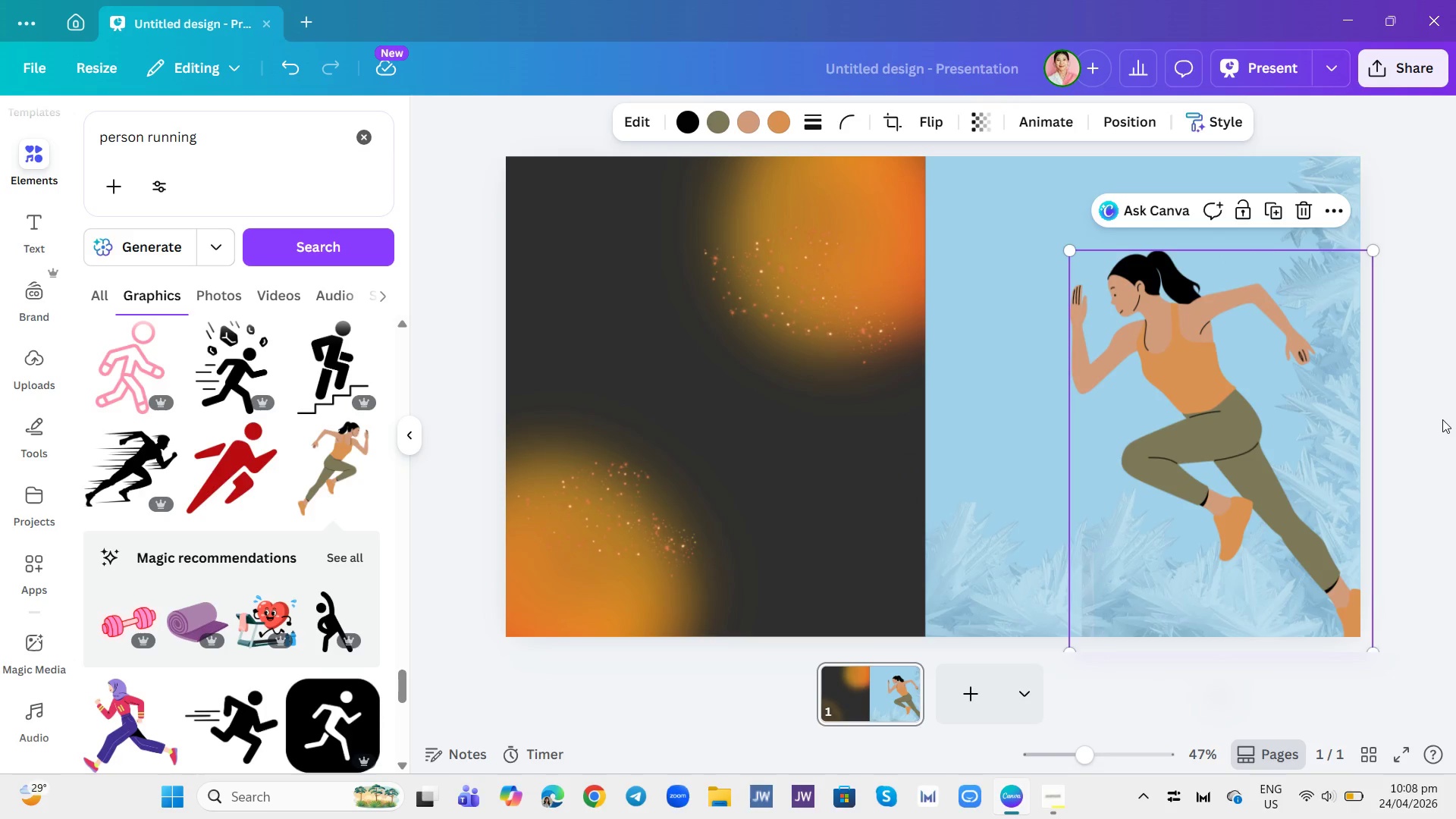 
left_click([1442, 419])
 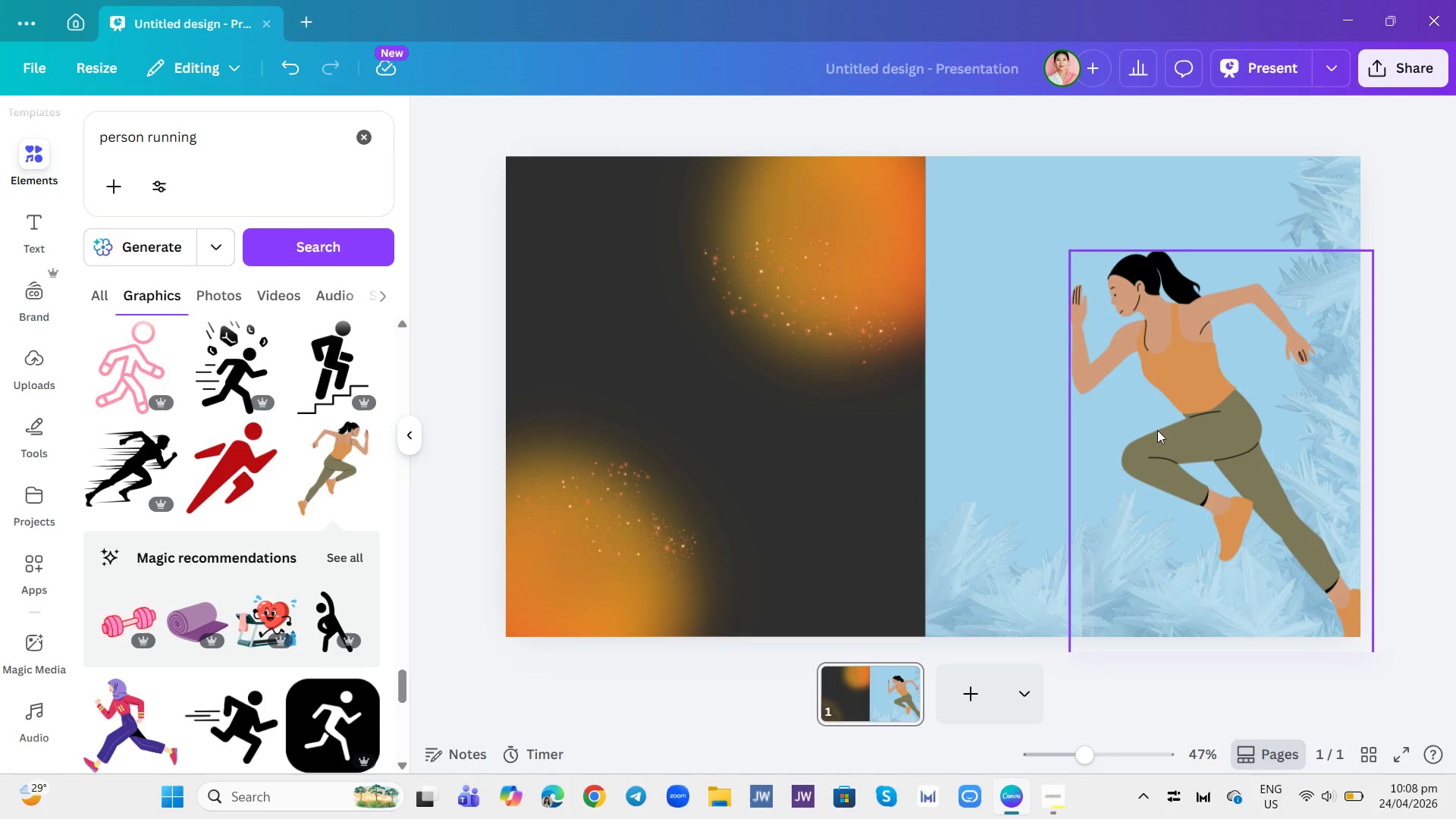 
left_click([1157, 430])
 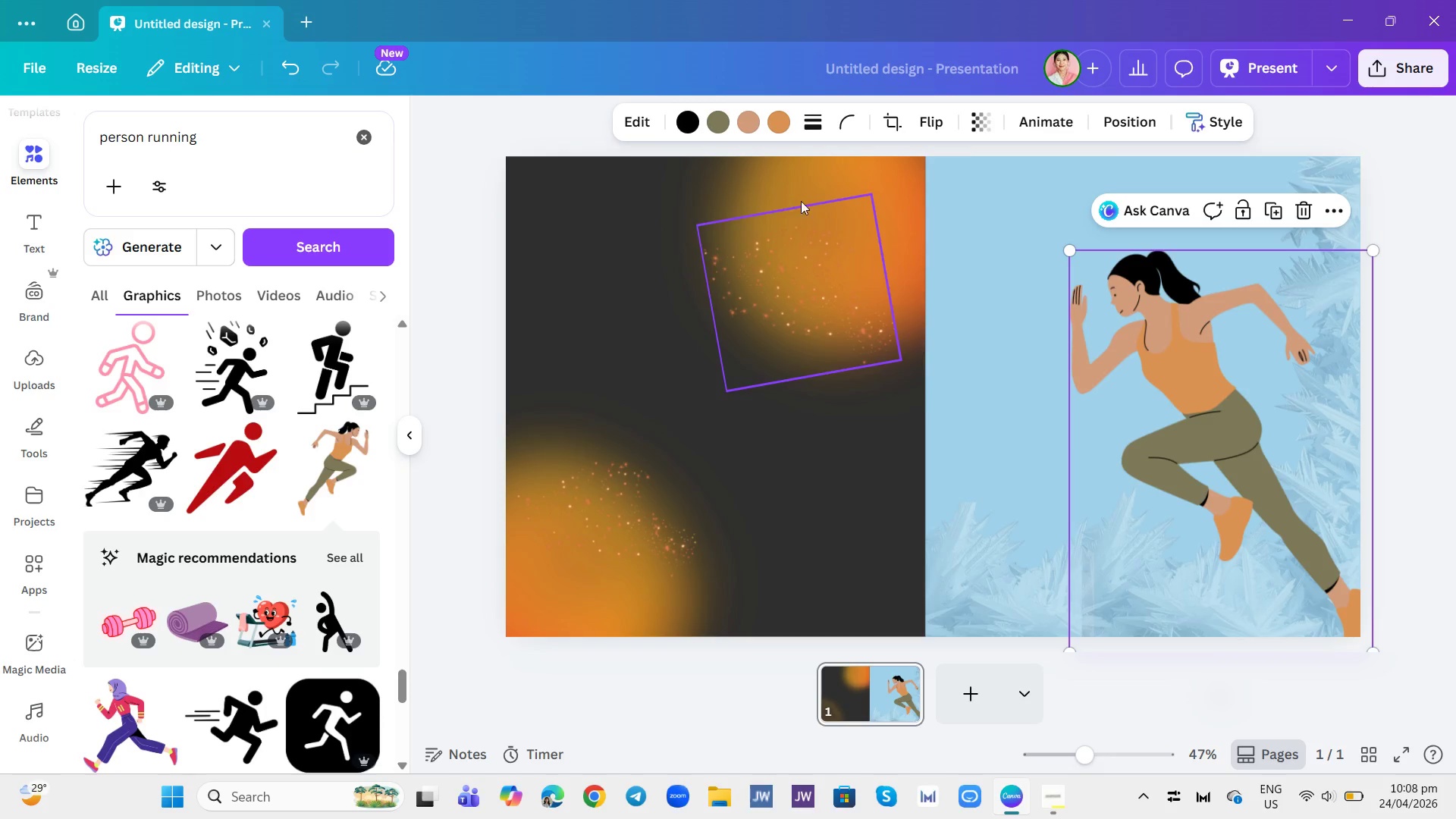 
left_click([779, 130])
 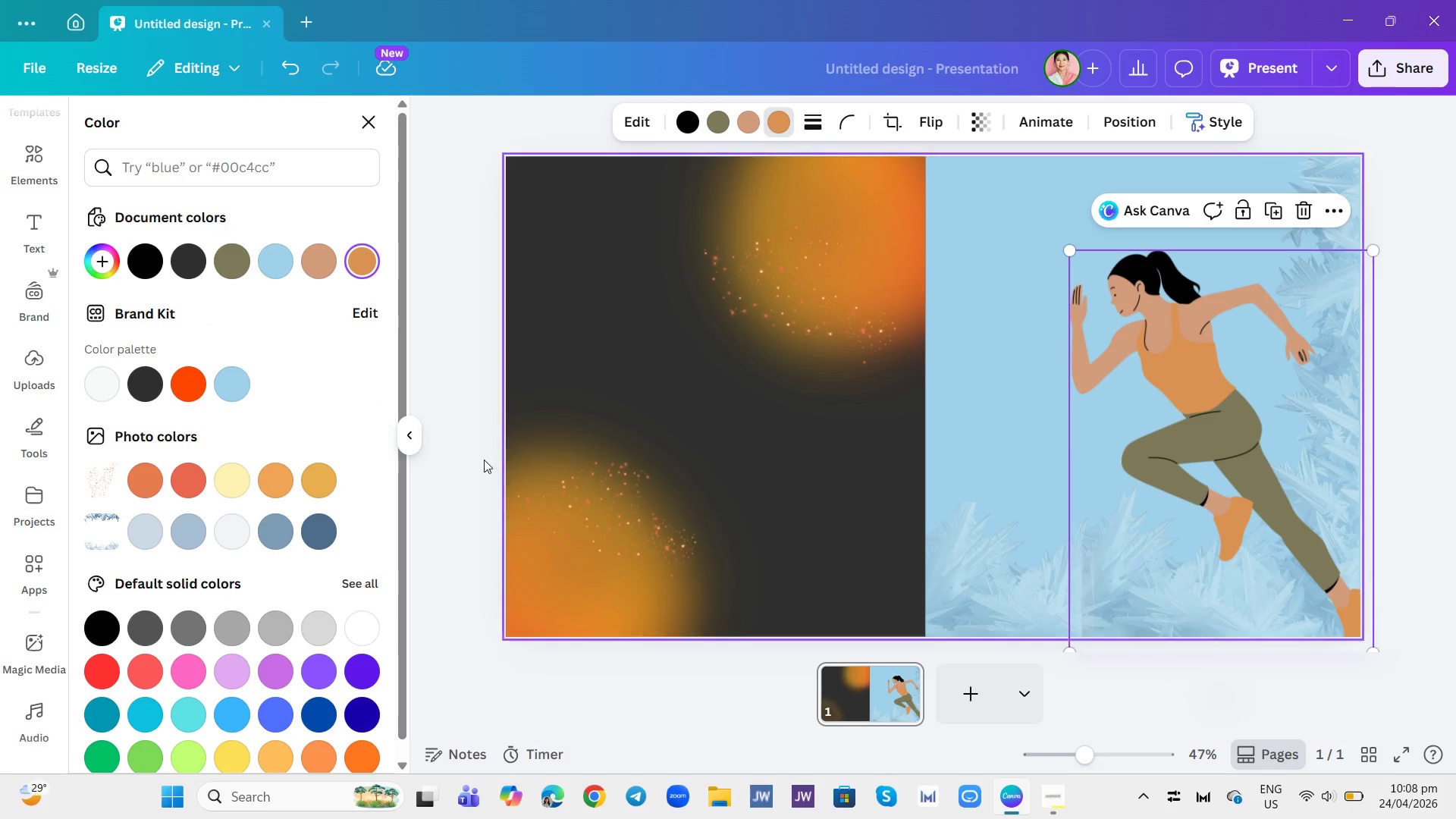 
scroll: coordinate [352, 575], scroll_direction: down, amount: 4.0
 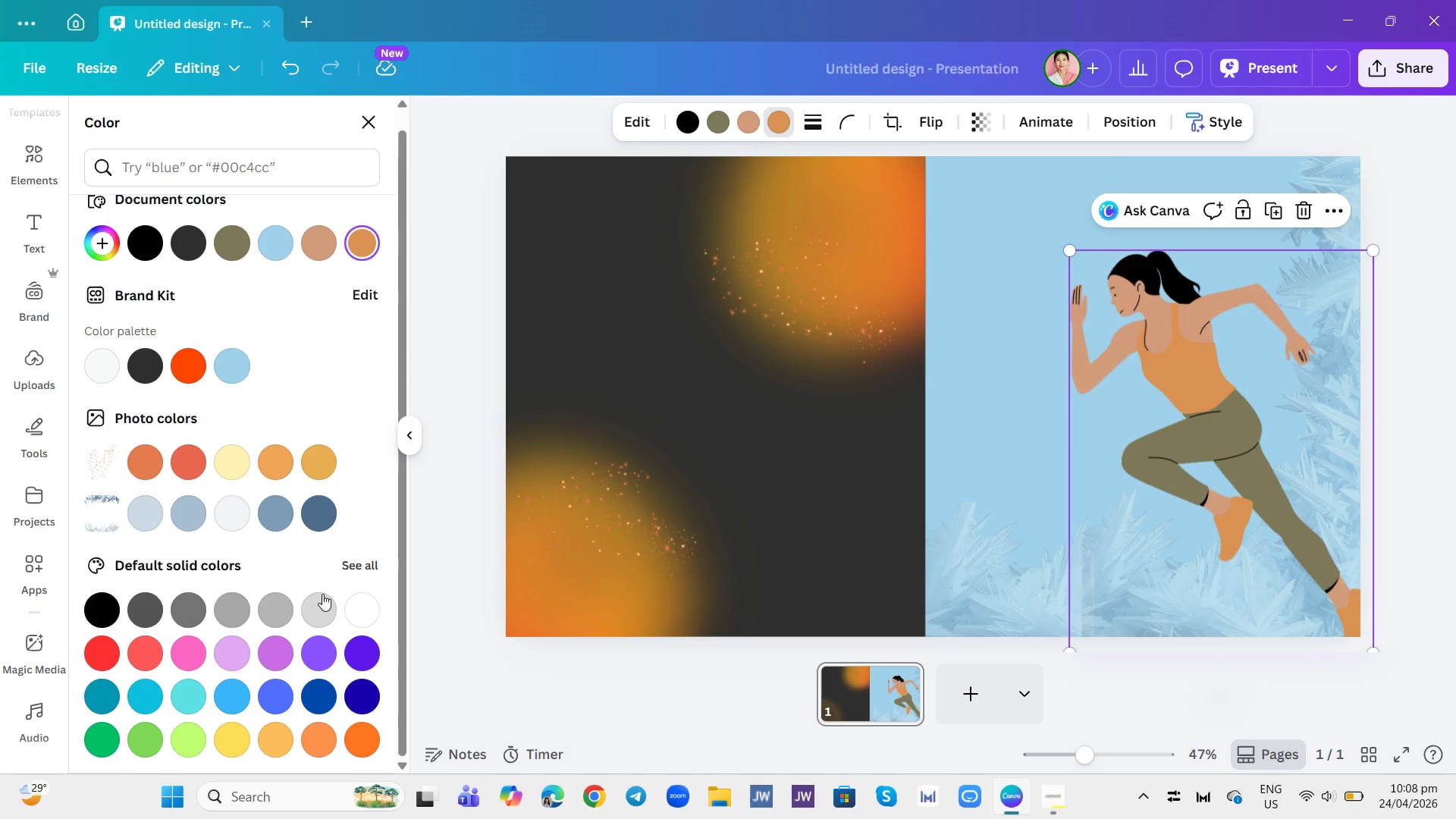 
scroll: coordinate [319, 594], scroll_direction: up, amount: 1.0
 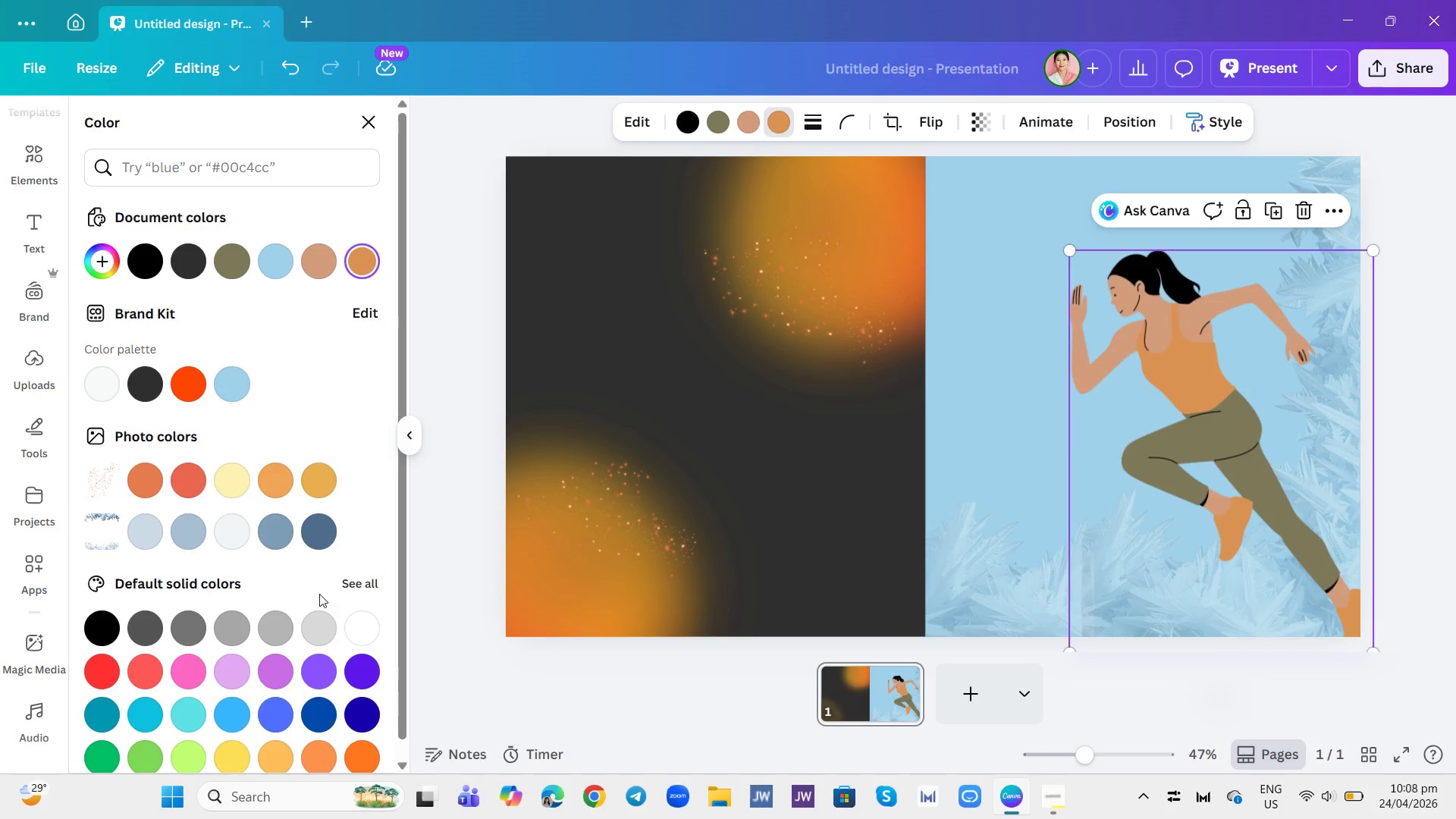 
scroll: coordinate [319, 594], scroll_direction: down, amount: 6.0
 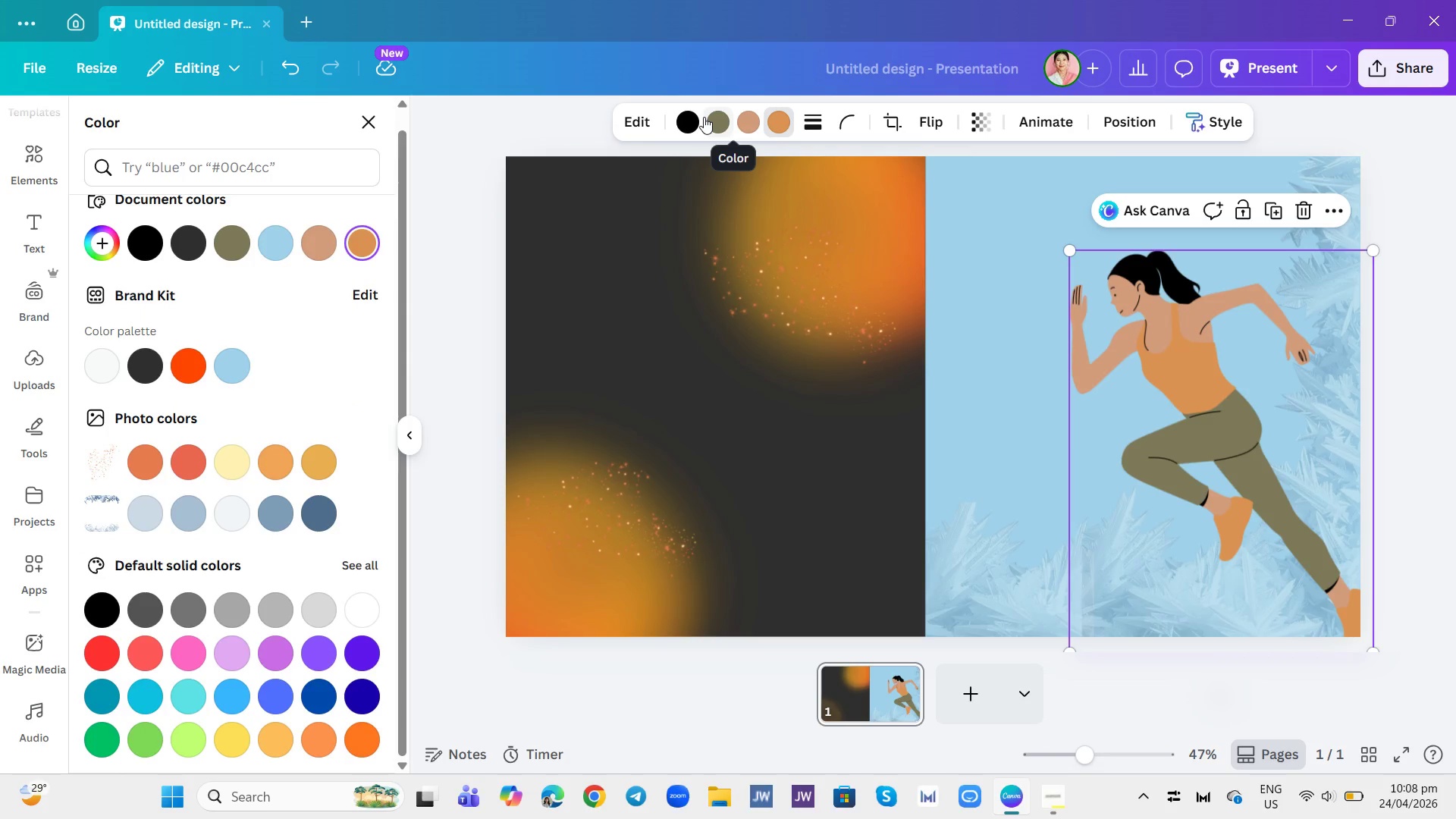 
left_click([693, 124])
 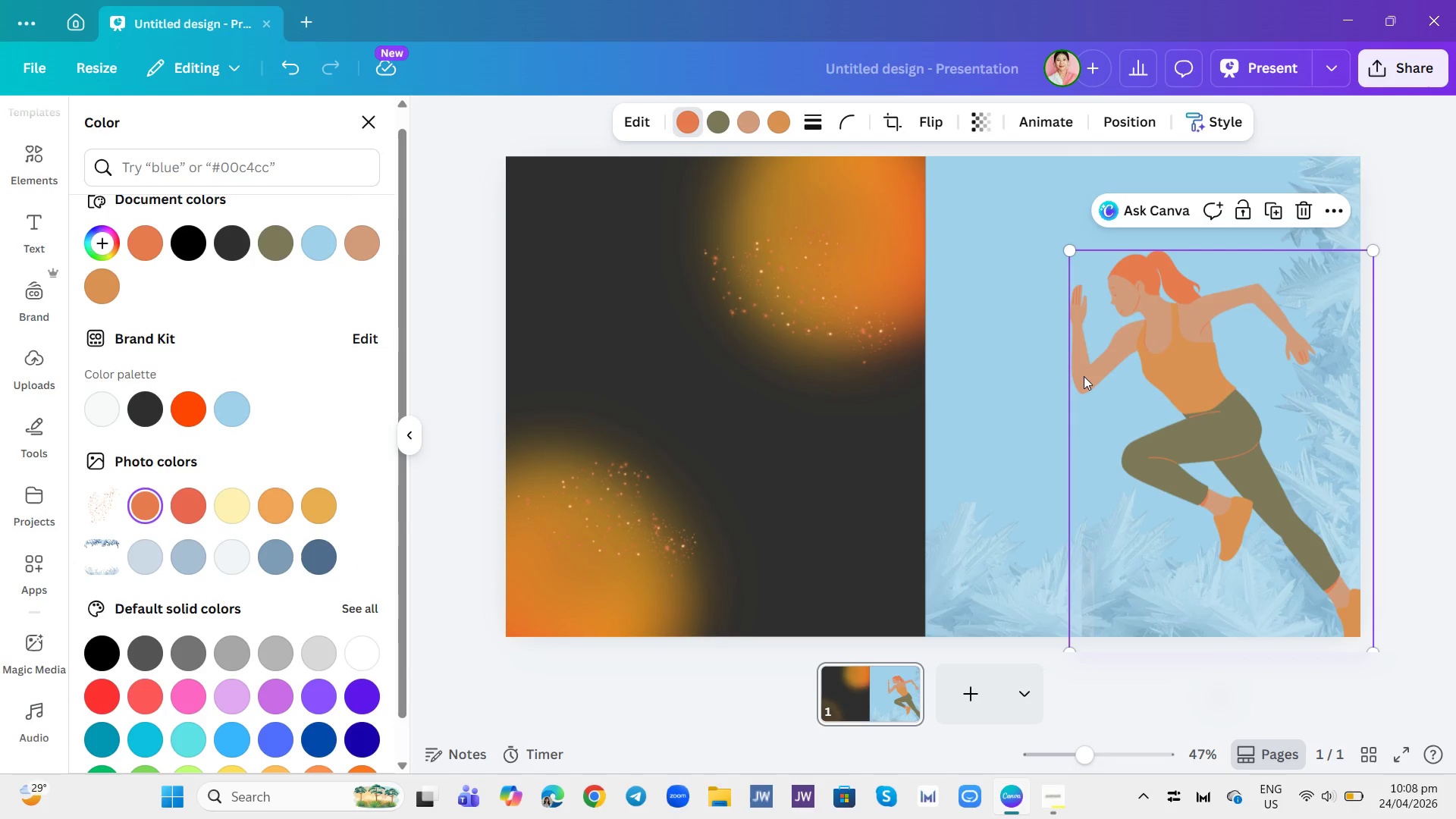 
wait(5.52)
 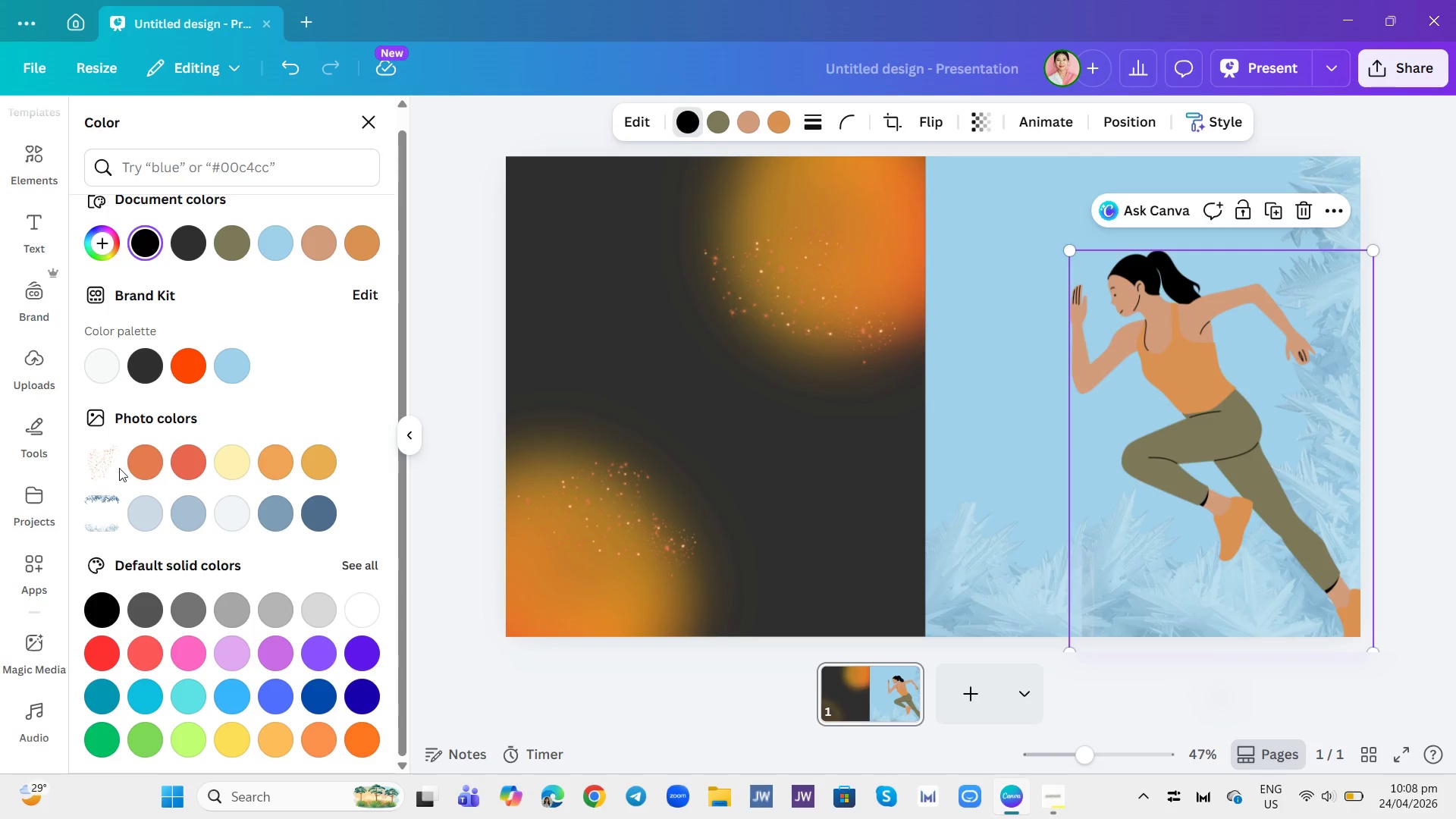 
left_click([1084, 376])
 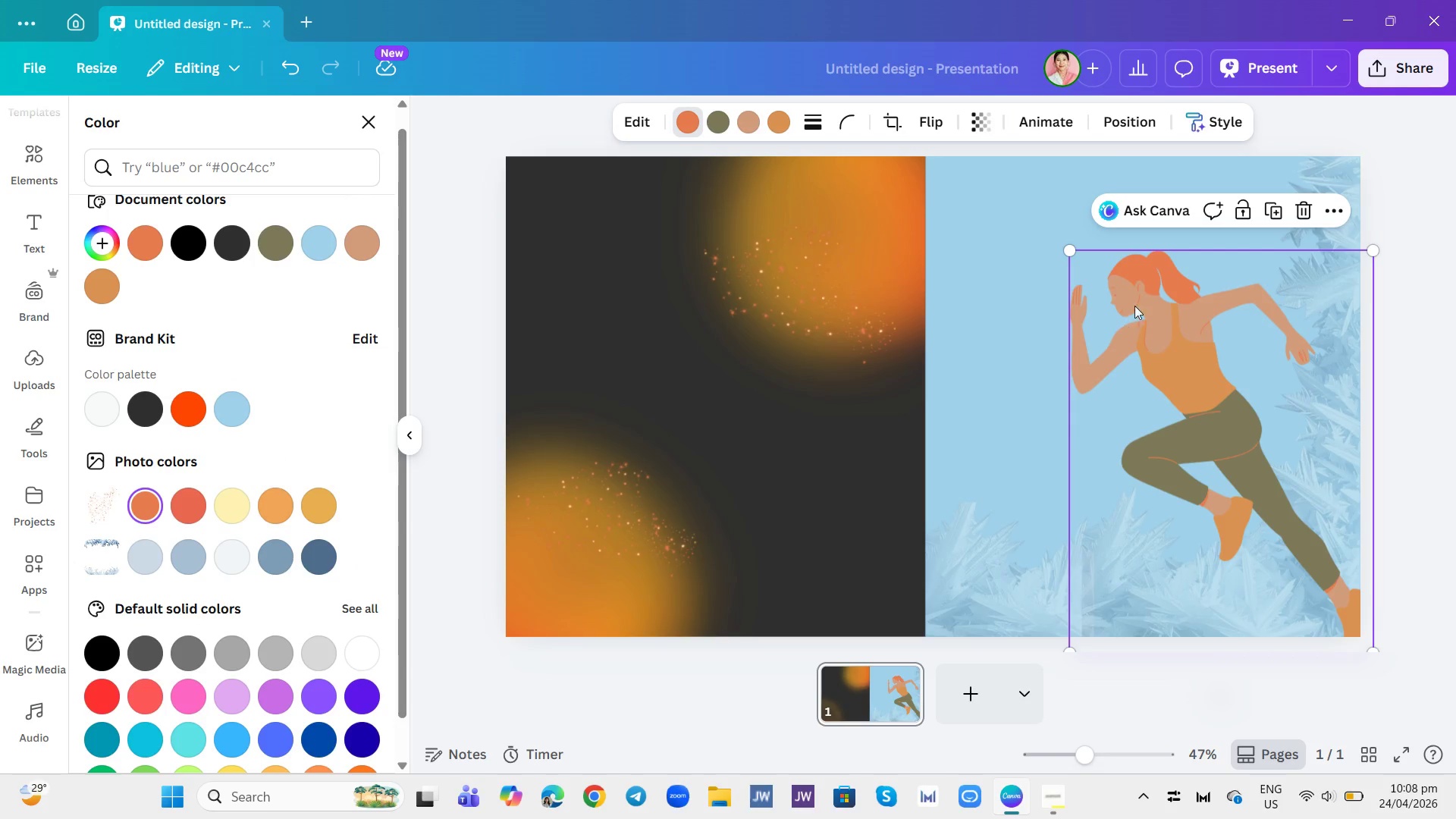 
left_click([1139, 275])
 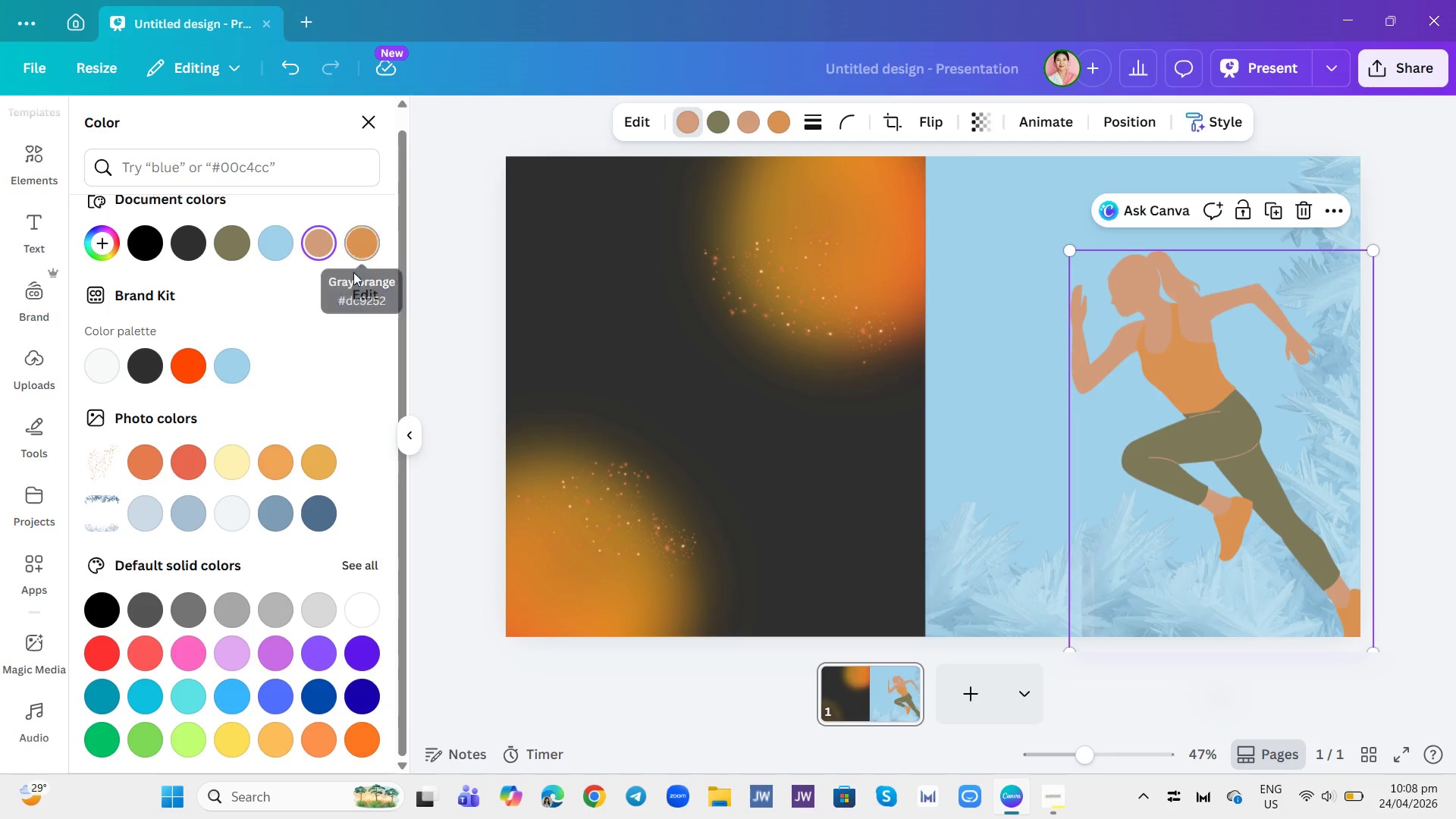 
wait(5.53)
 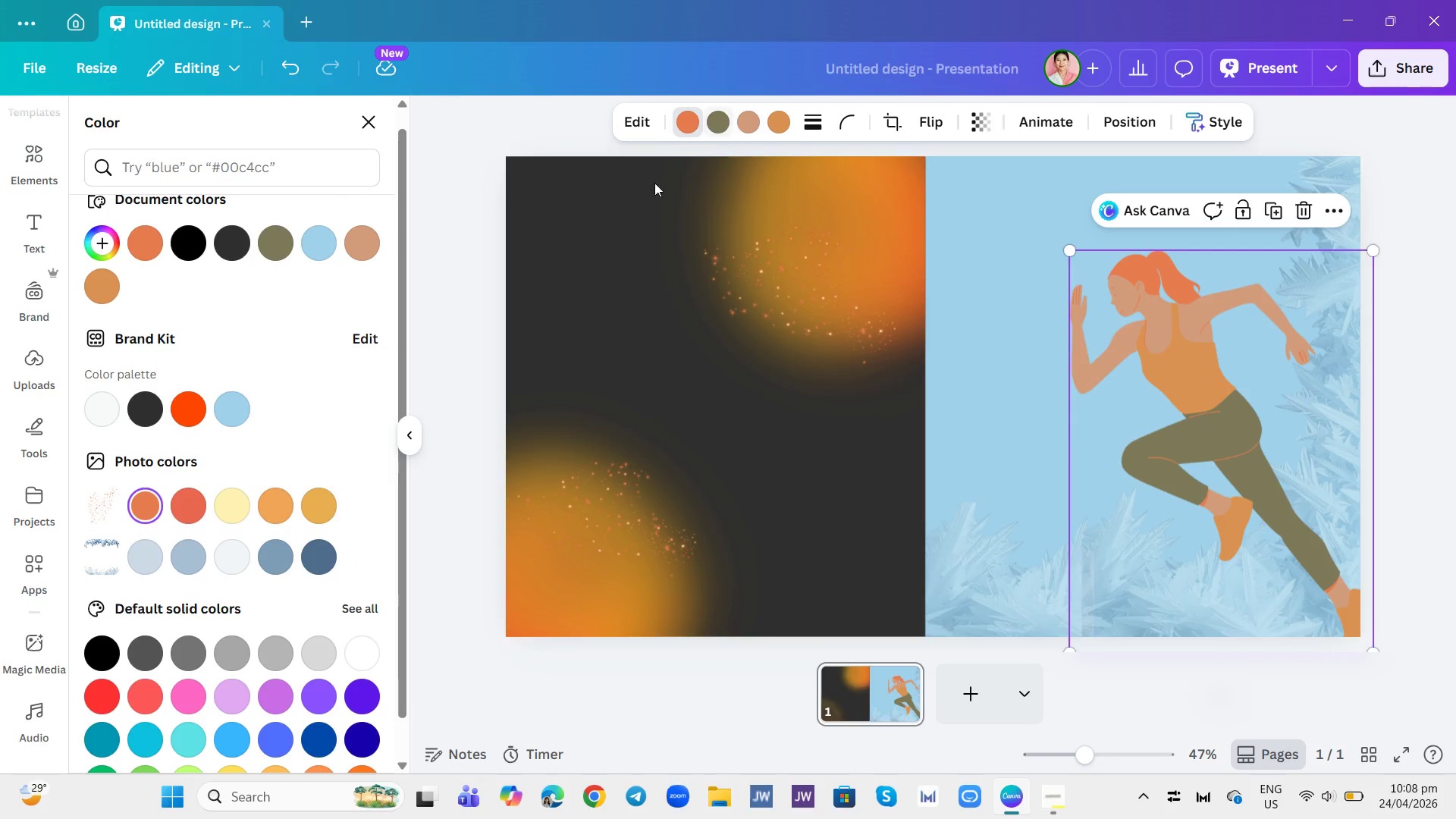 
scroll: coordinate [282, 488], scroll_direction: down, amount: 1.0
 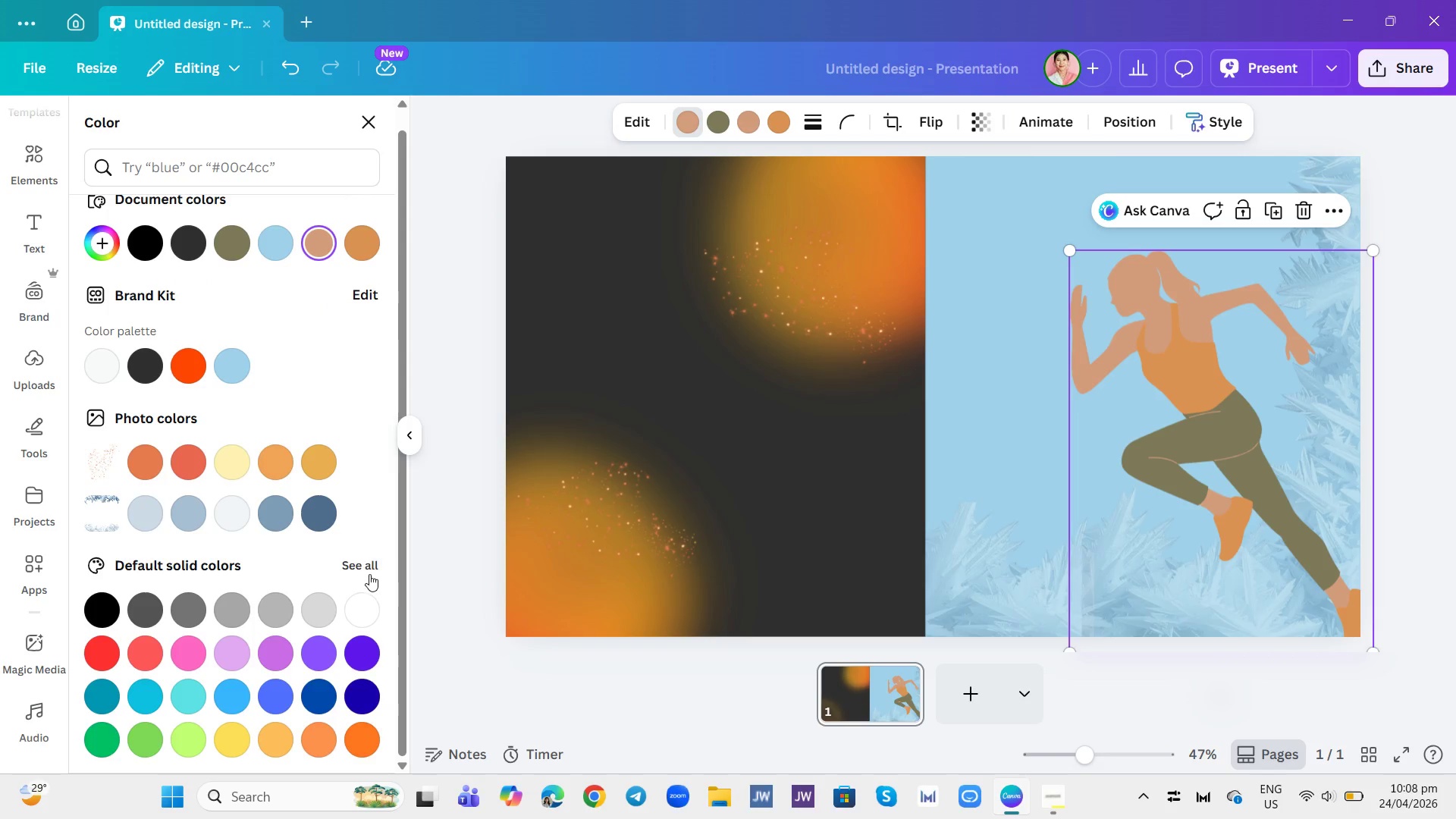 
left_click([366, 571])
 